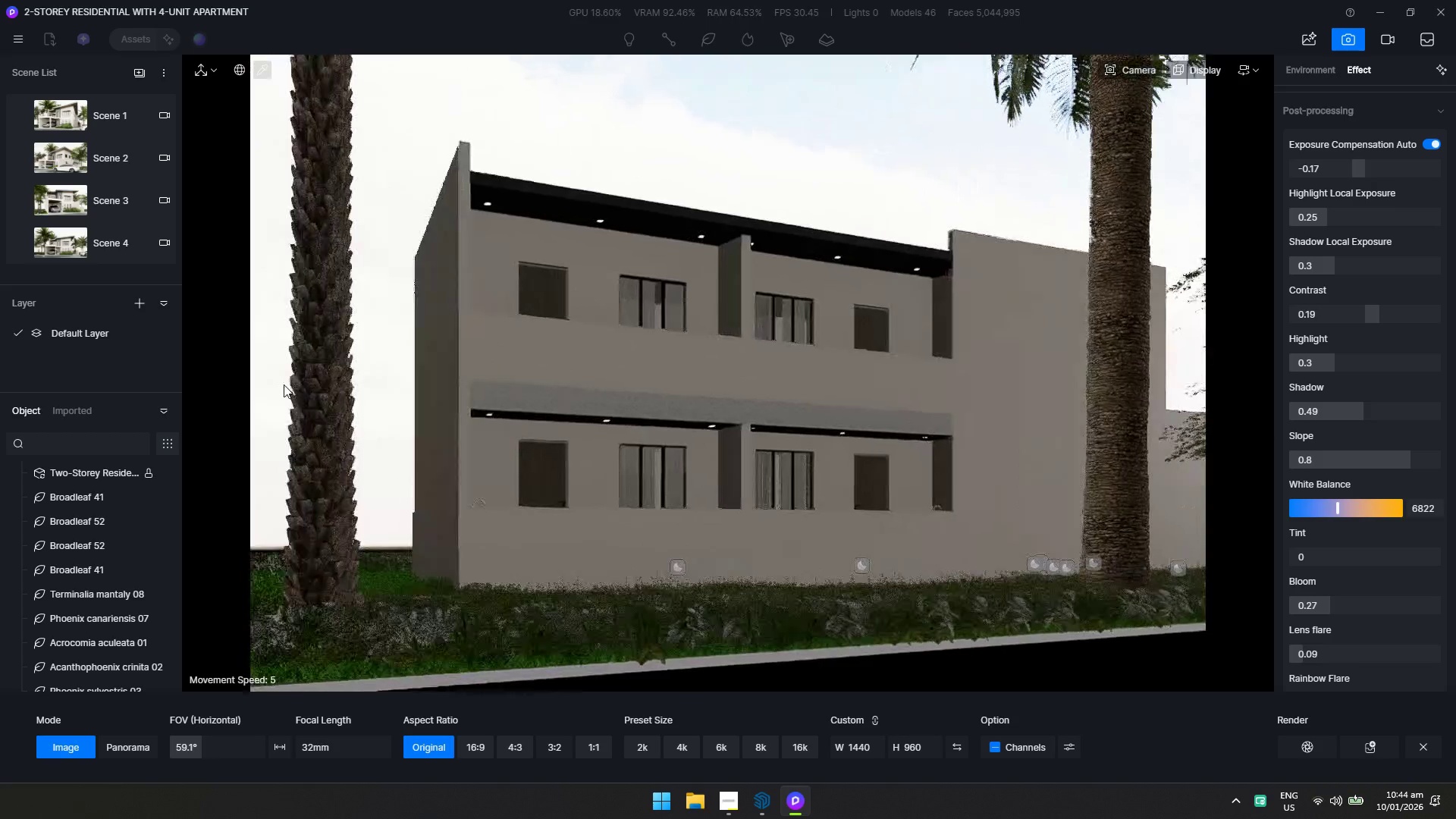 
hold_key(key=W, duration=1.19)
 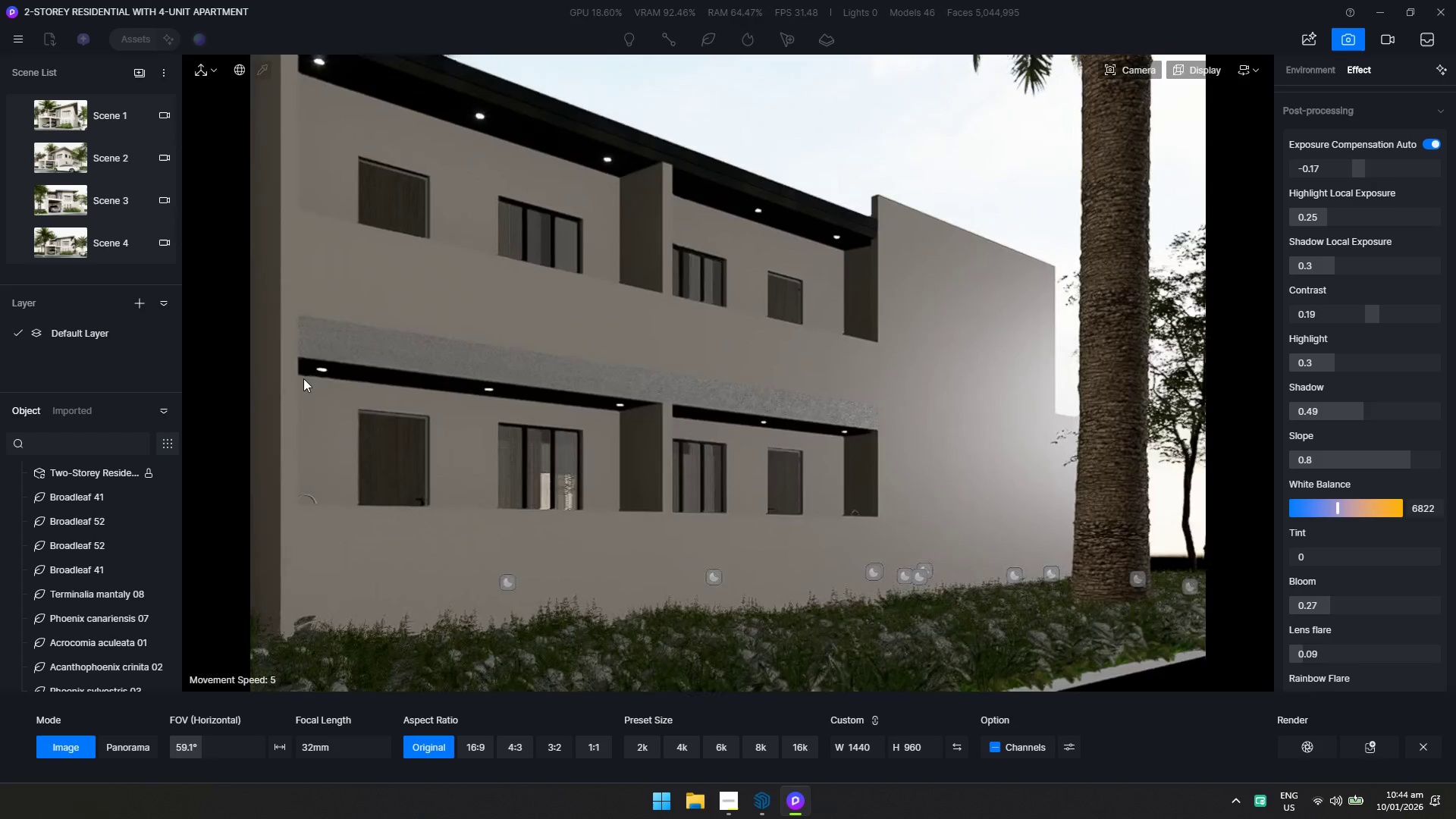 
hold_key(key=D, duration=0.94)
 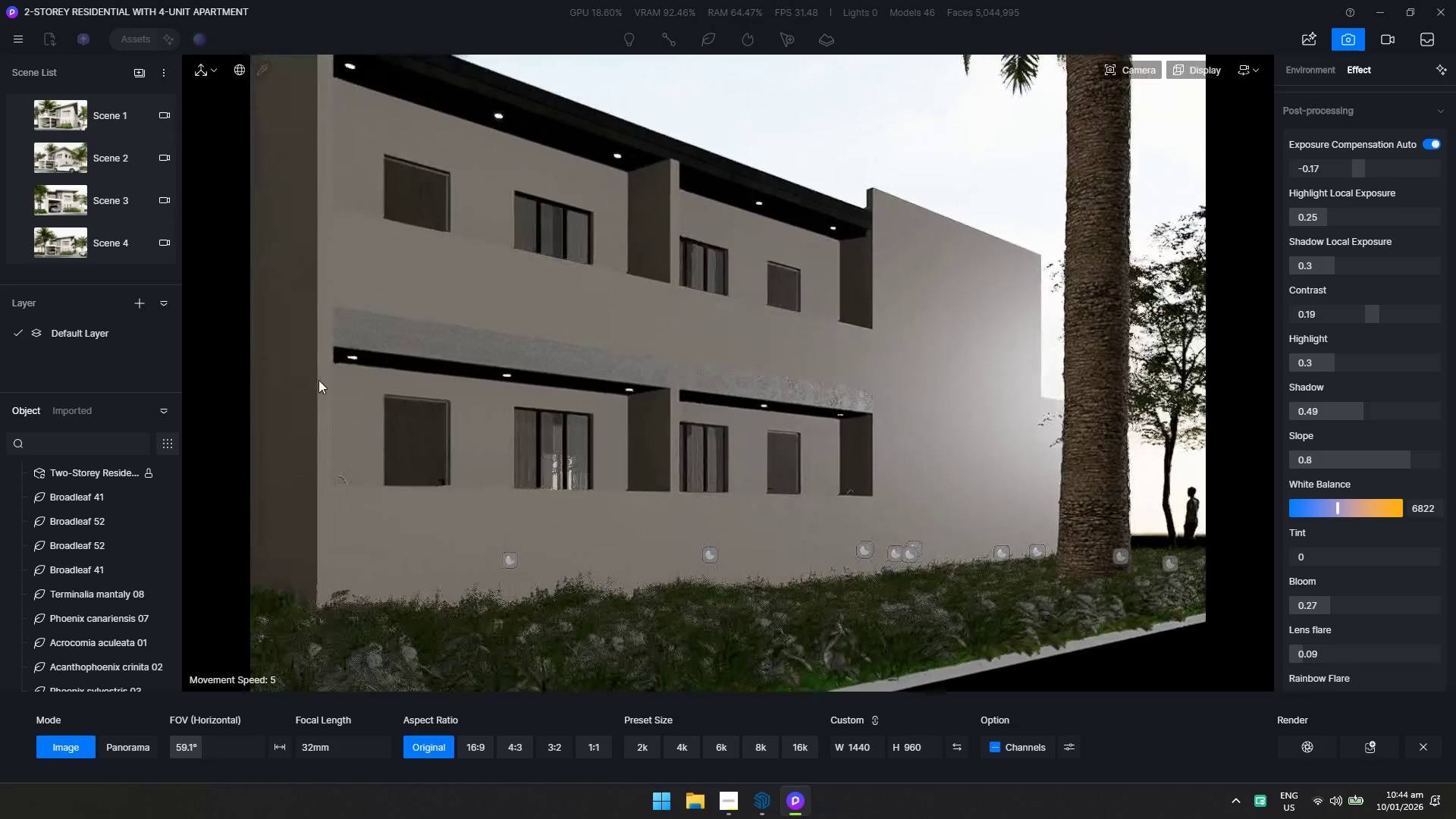 
hold_key(key=W, duration=0.84)
 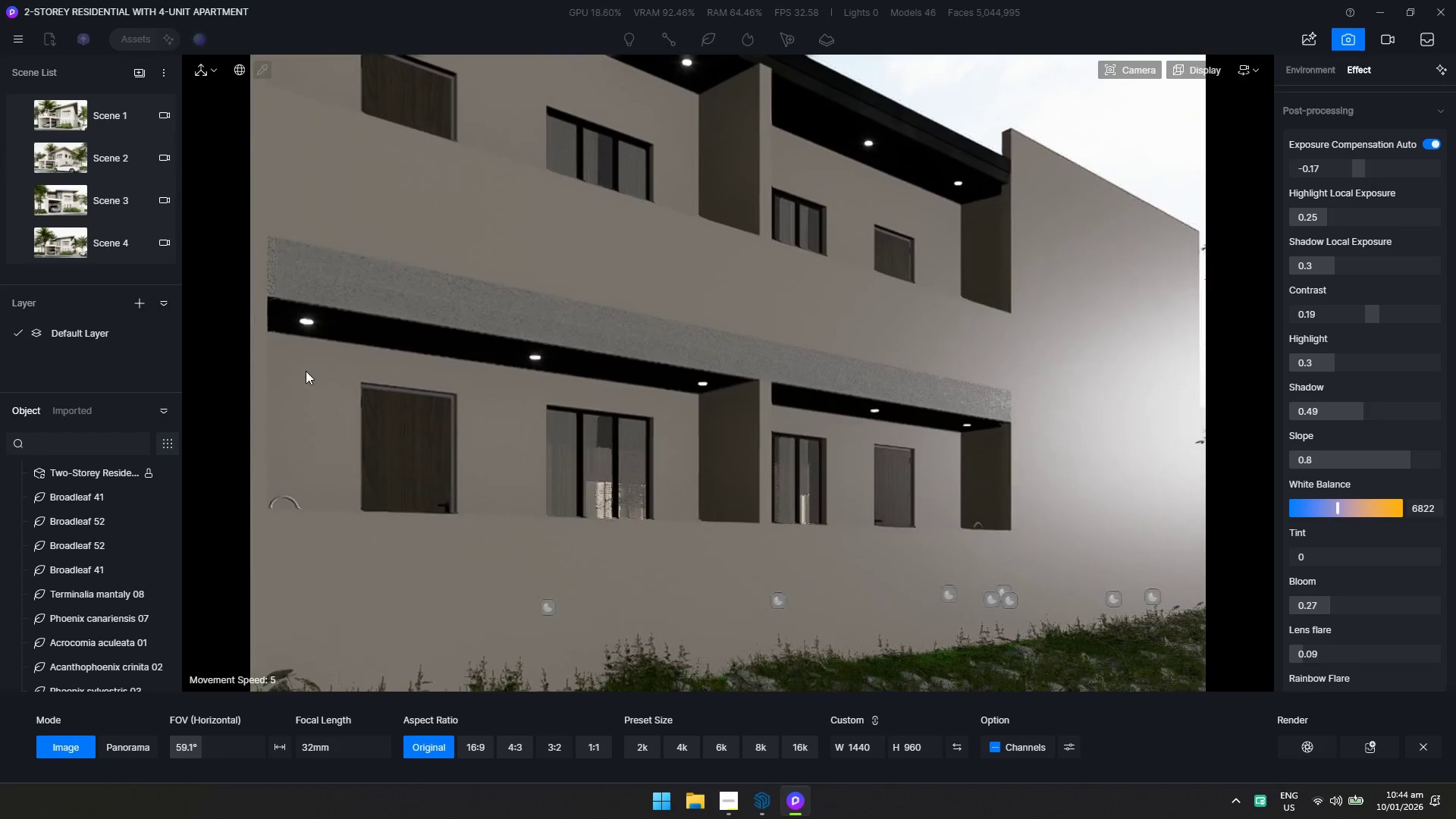 
type(aaq)
 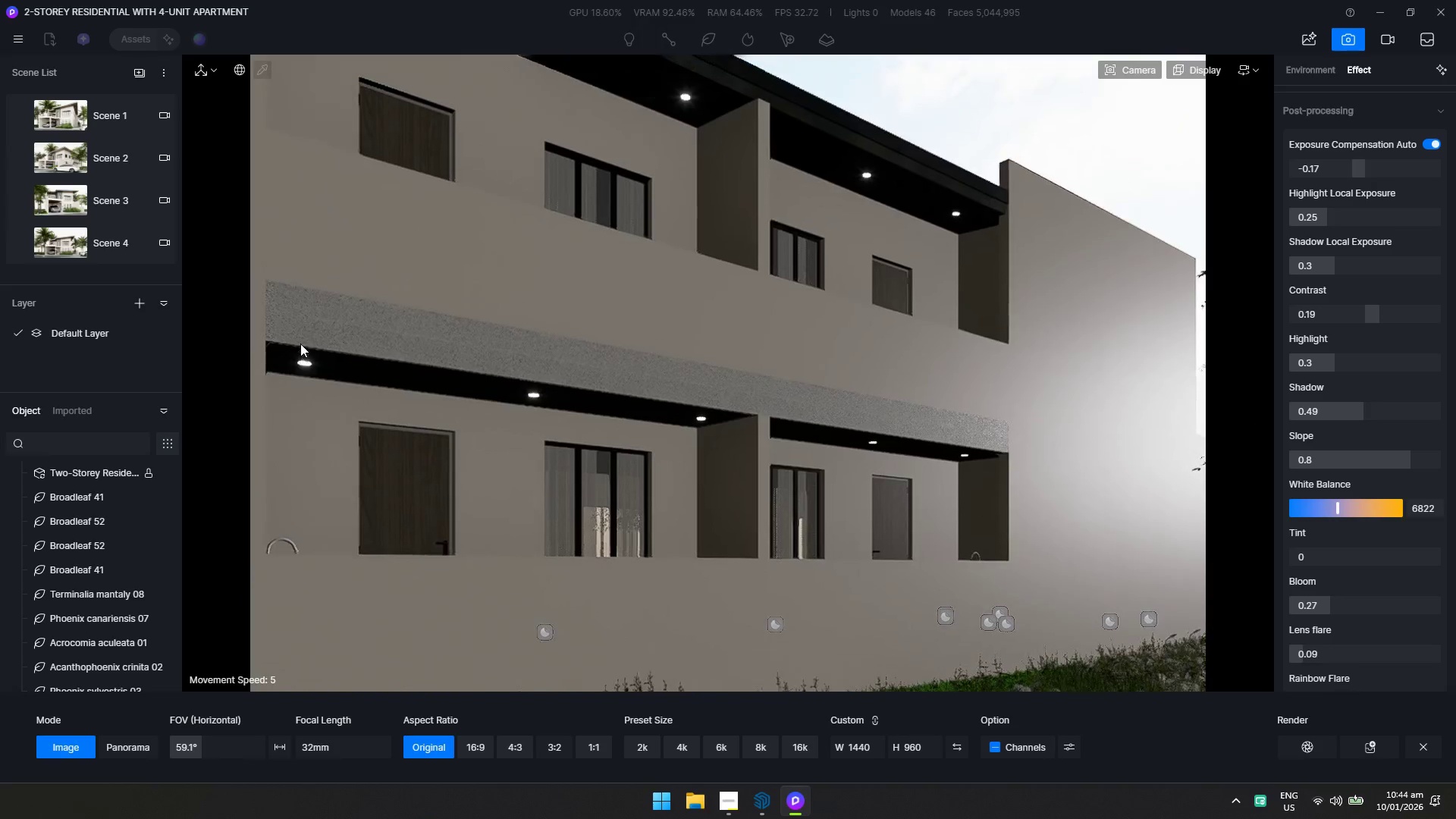 
key(S)
 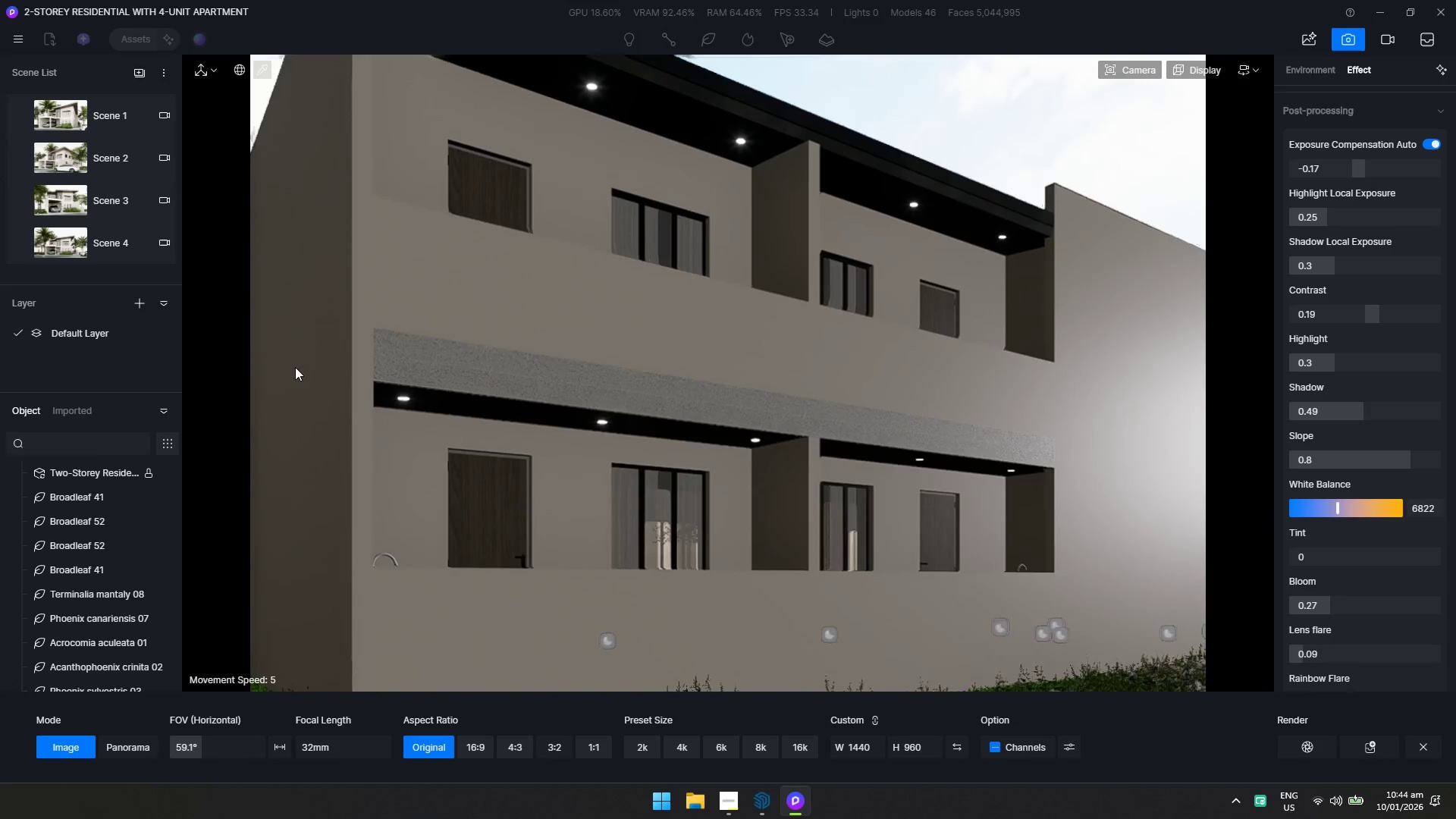 
hold_key(key=S, duration=0.53)
 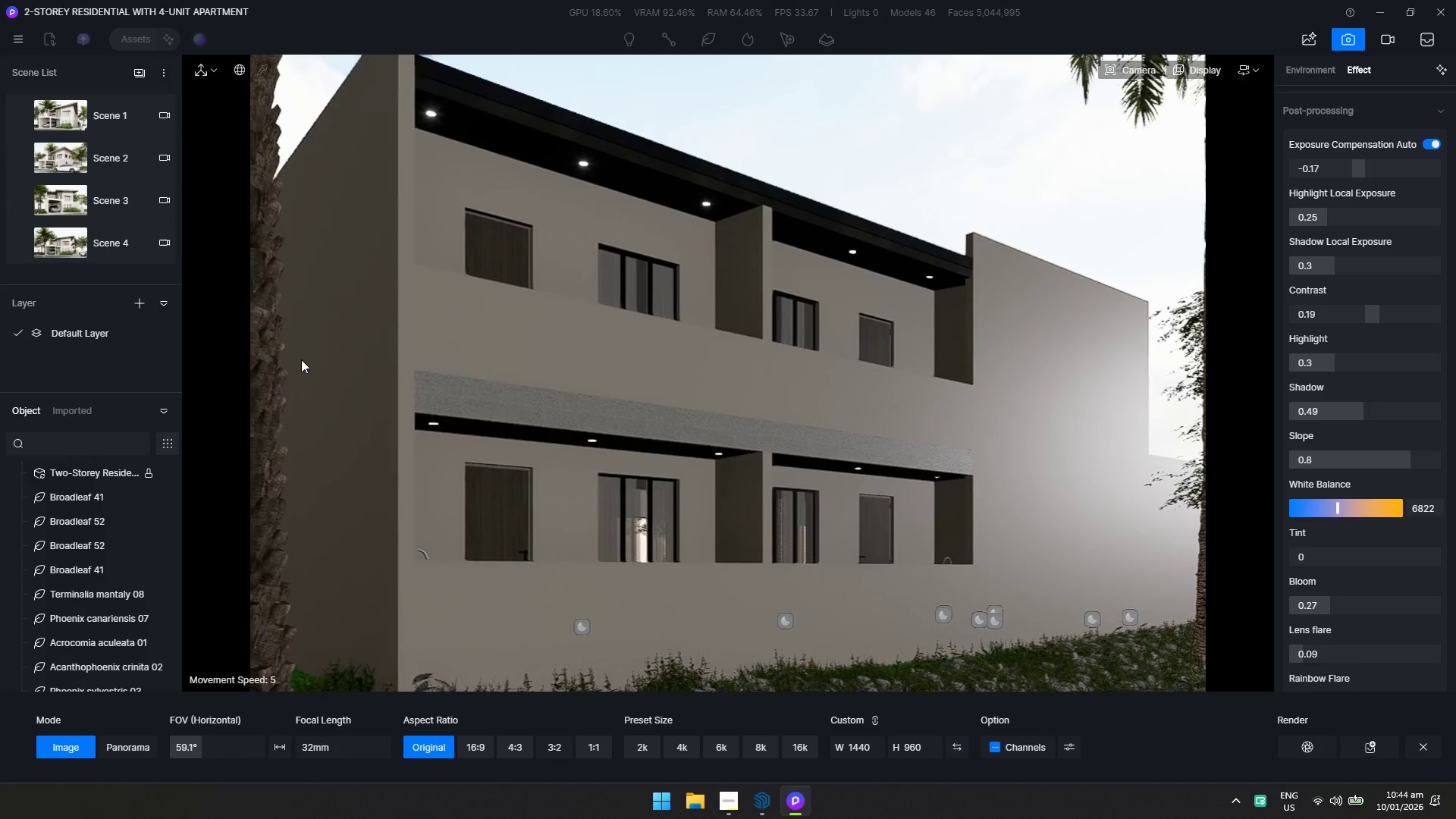 
key(W)
 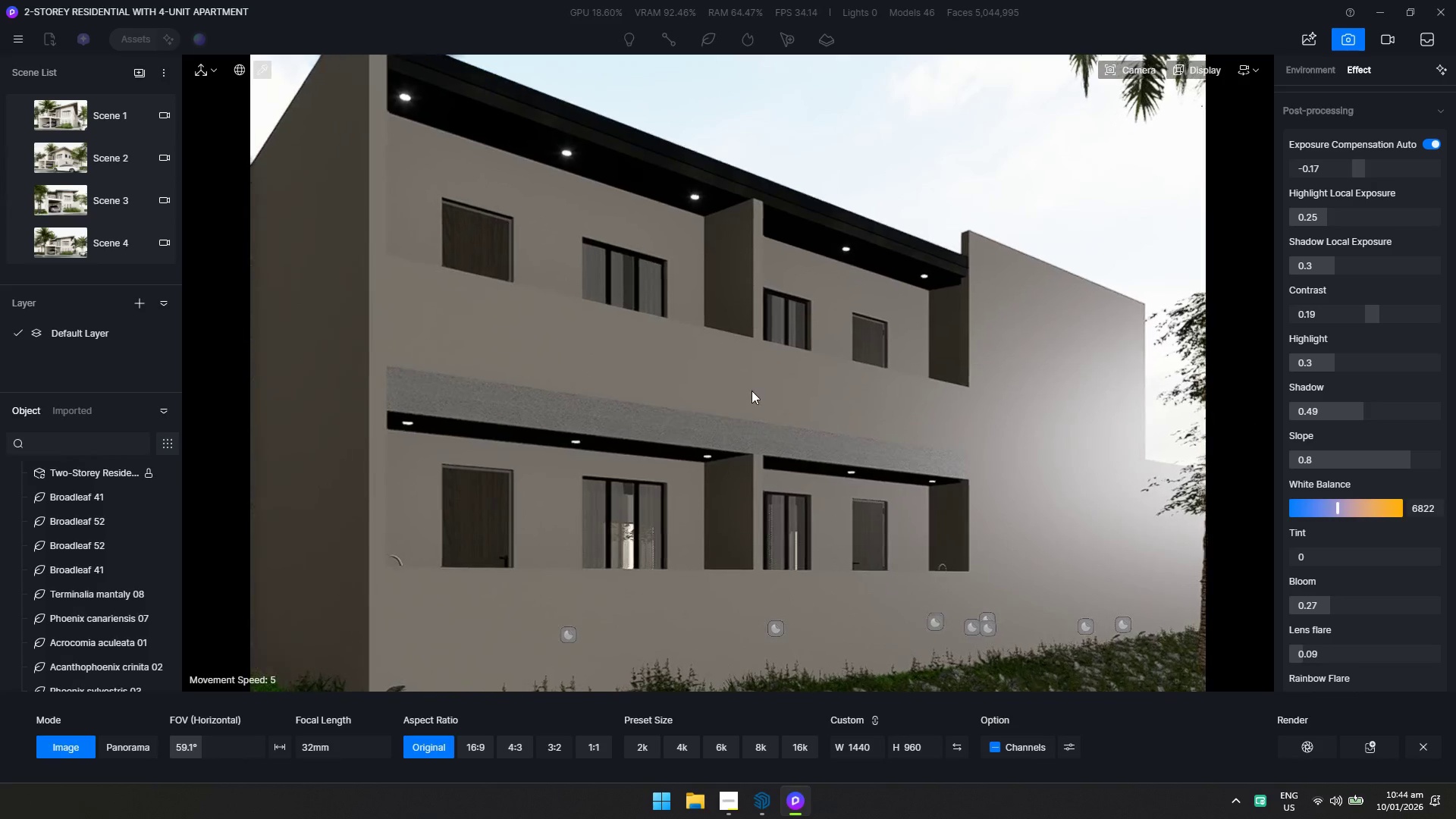 
key(Alt+Tab)
 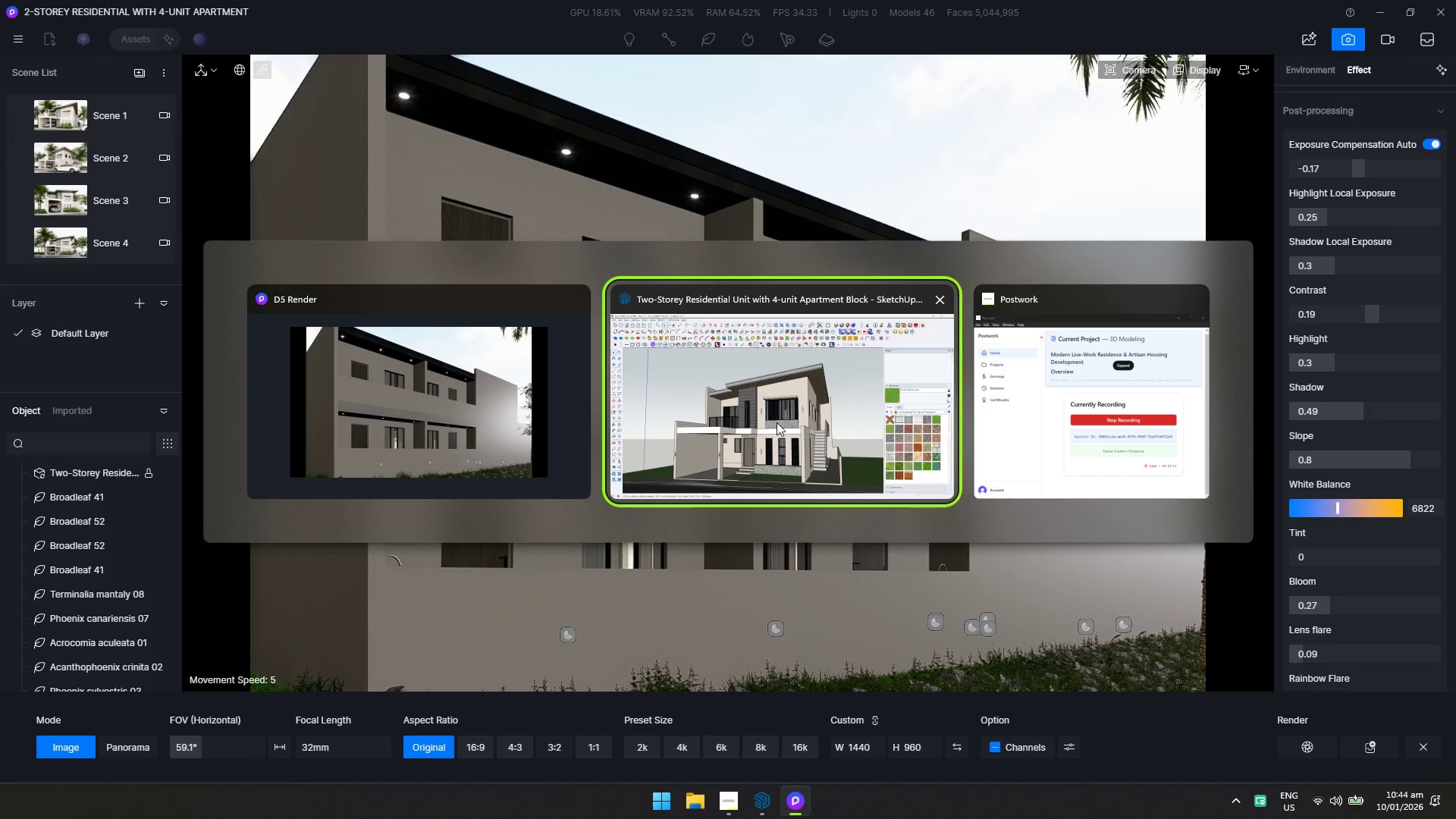 
left_click([777, 424])
 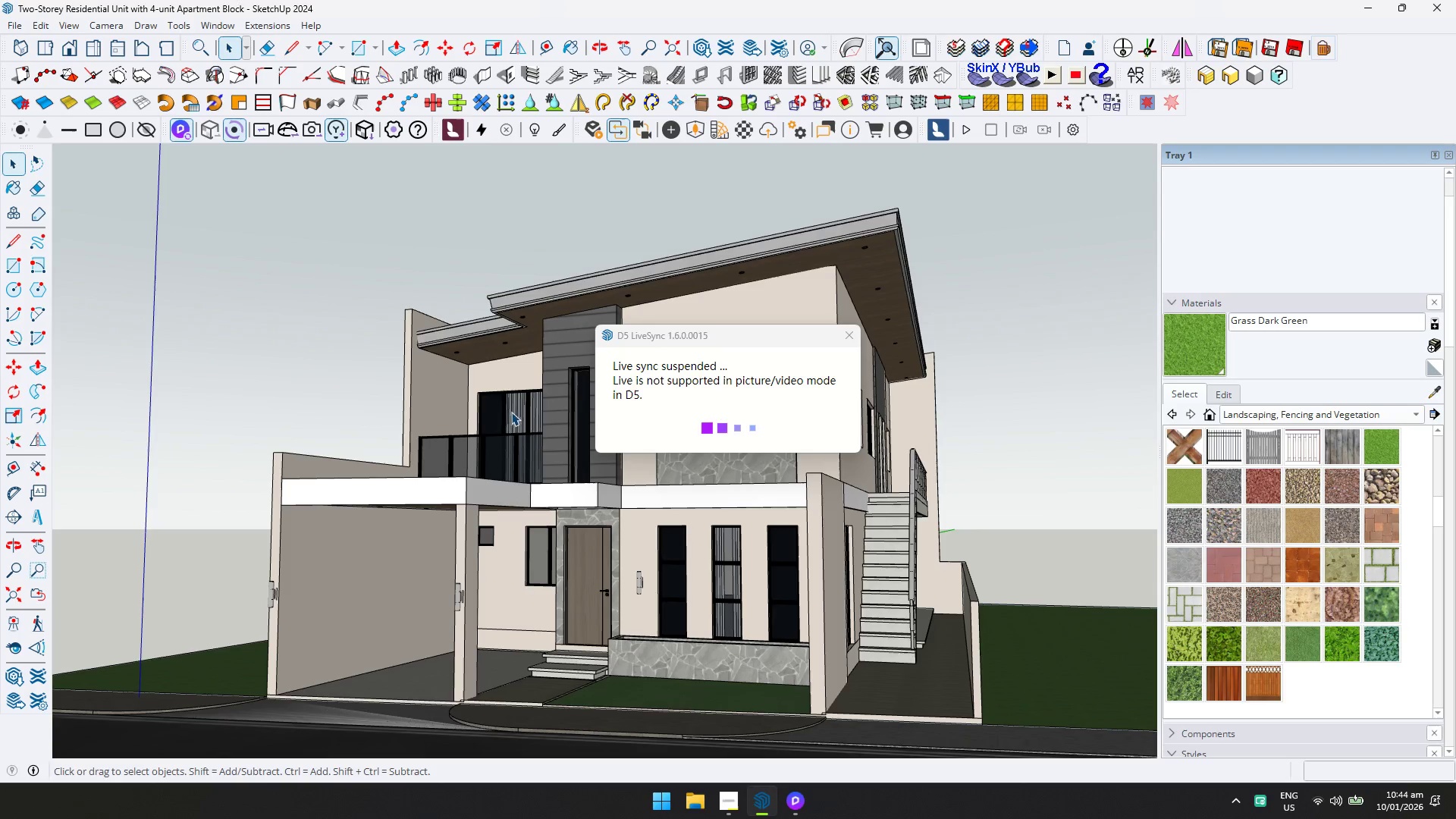 
key(Alt+AltLeft)
 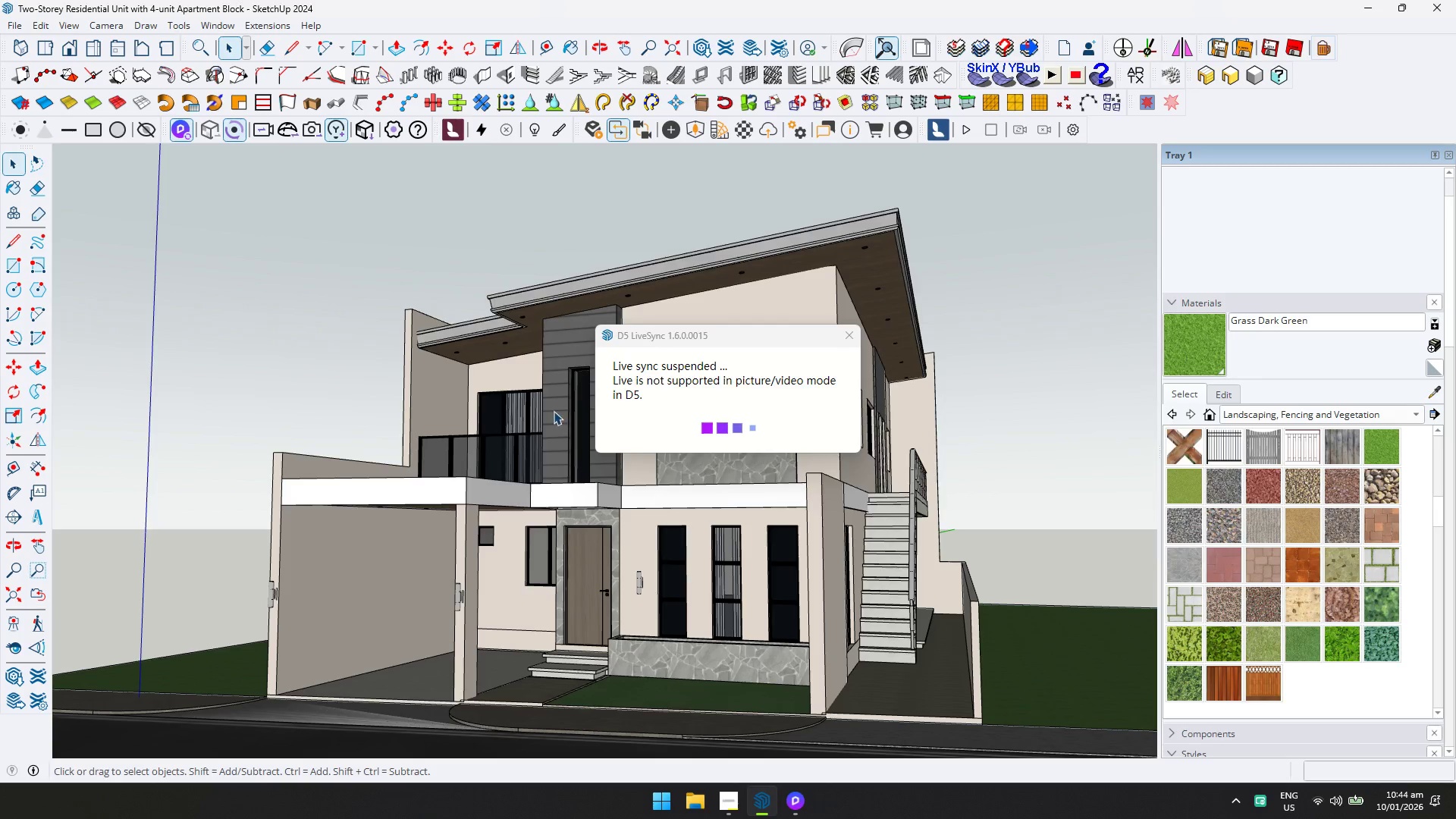 
key(Alt+Tab)
 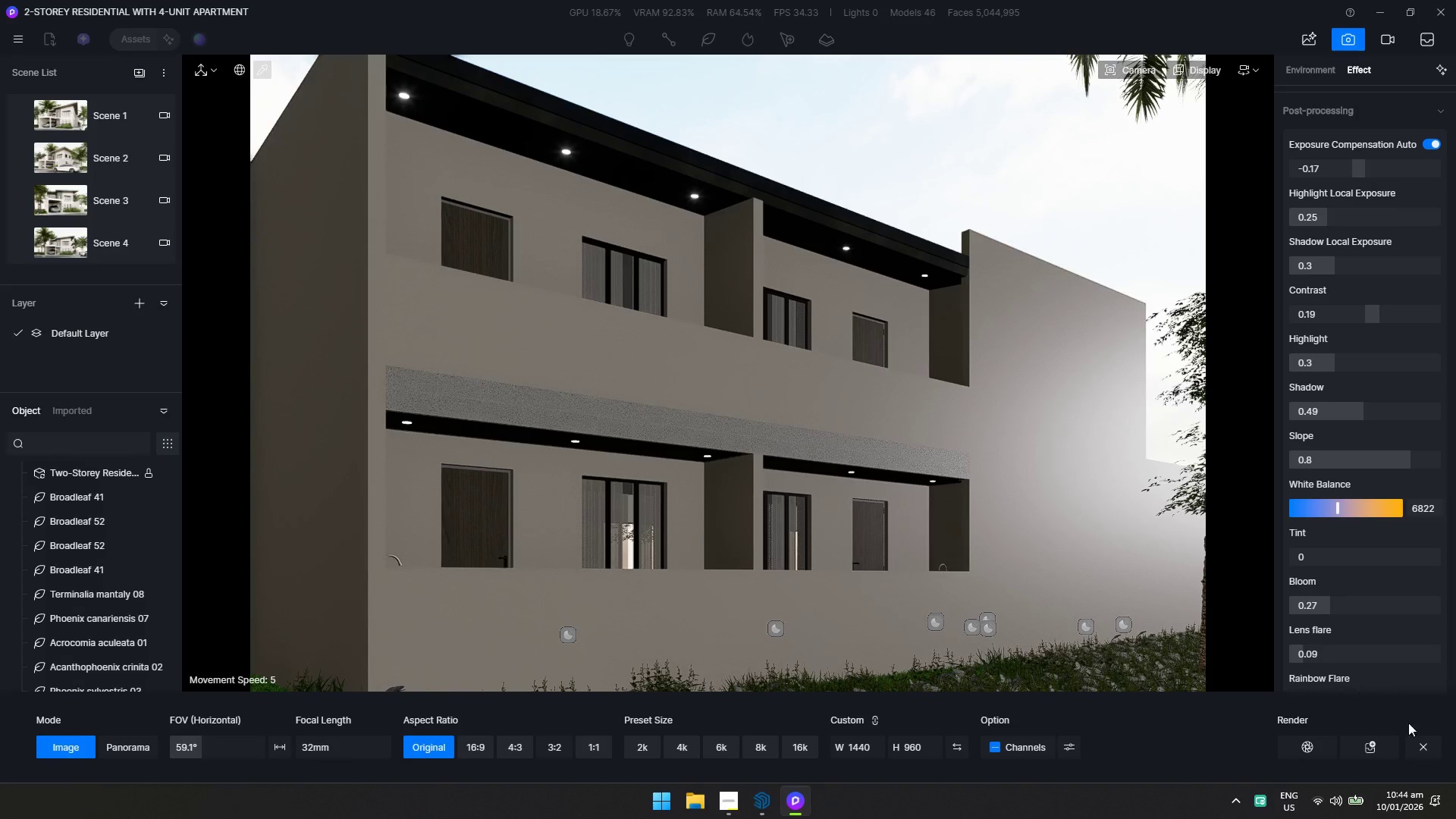 
left_click([1423, 748])
 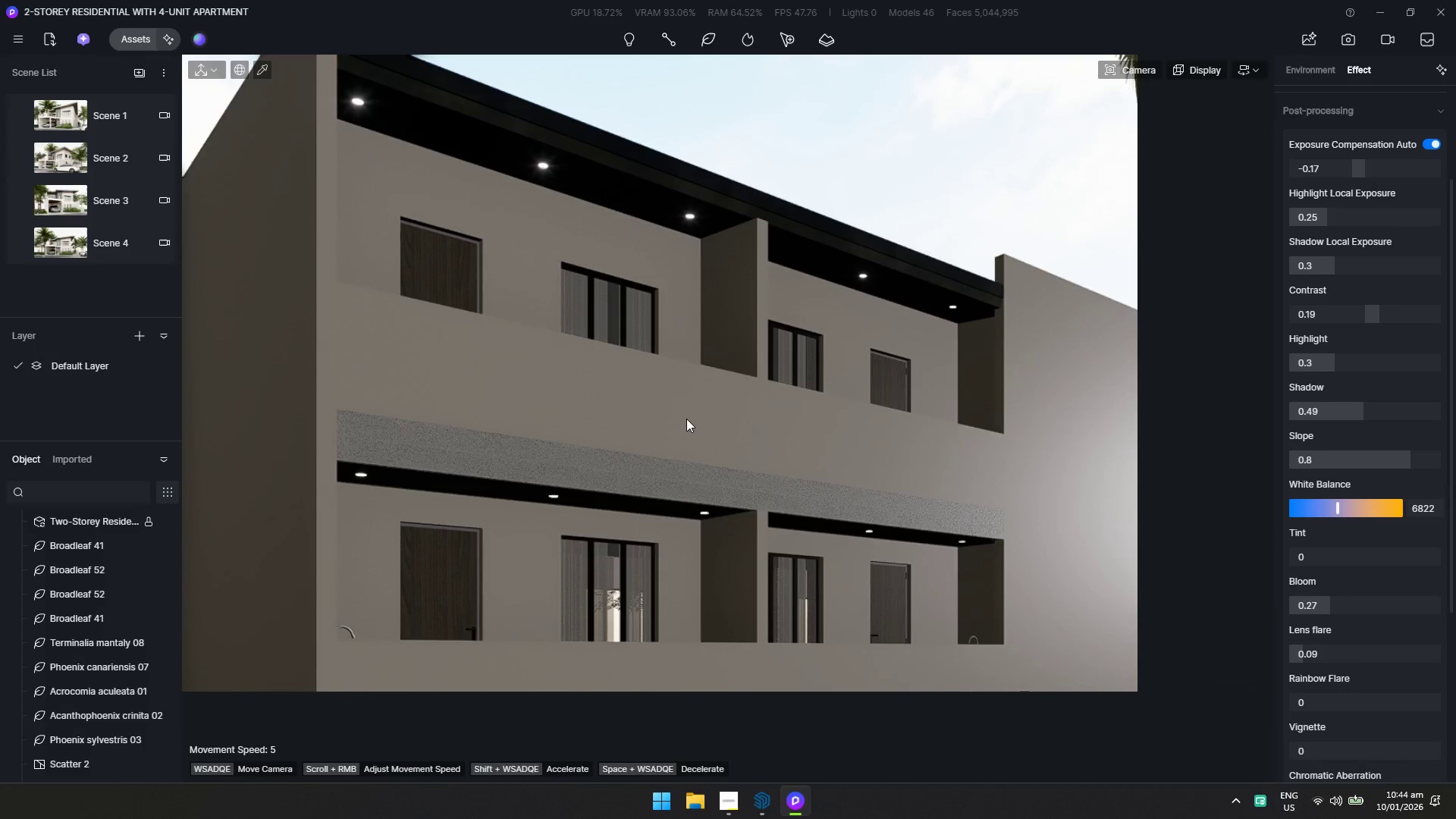 
key(Alt+AltLeft)
 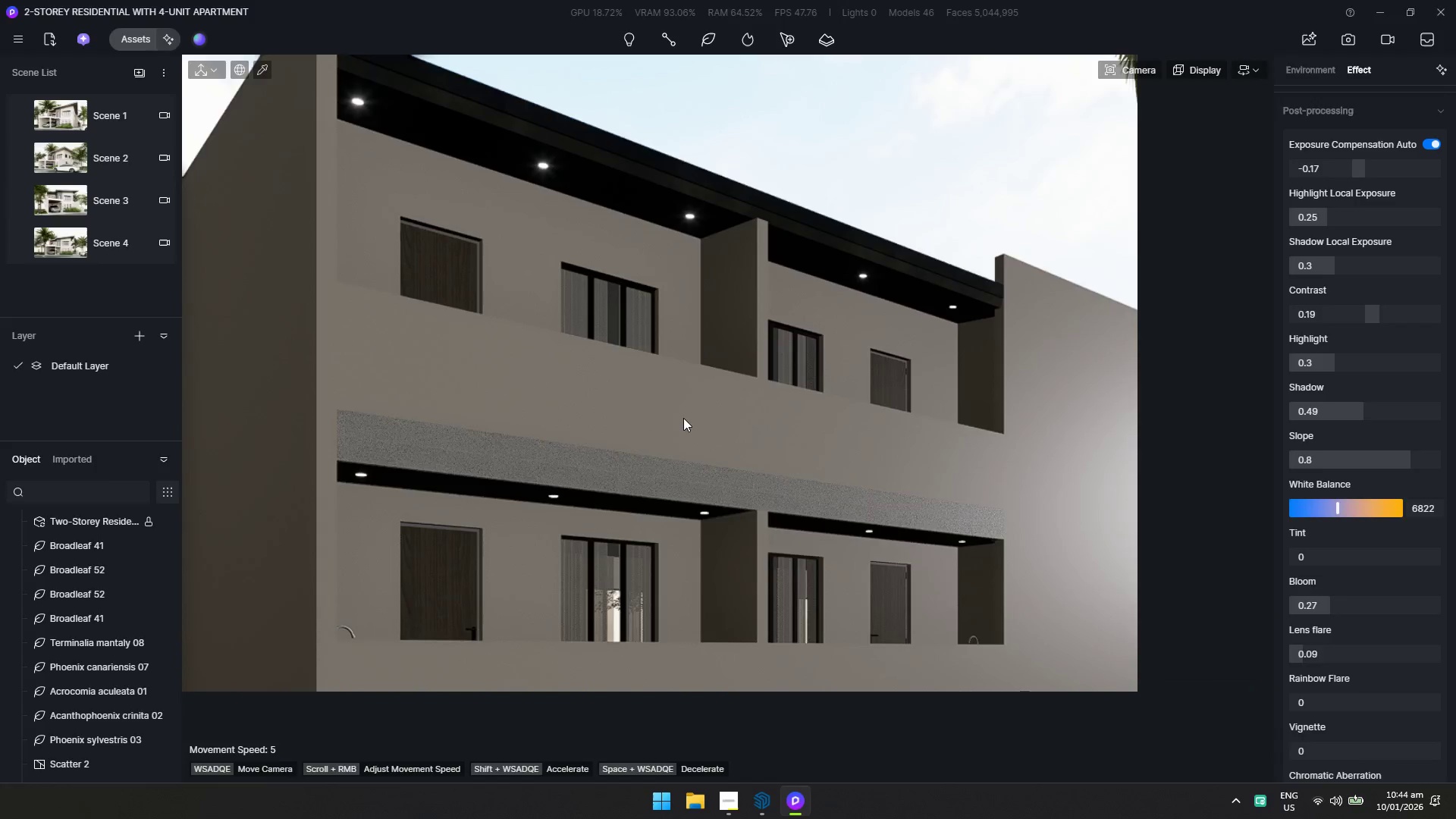 
key(Alt+Tab)
 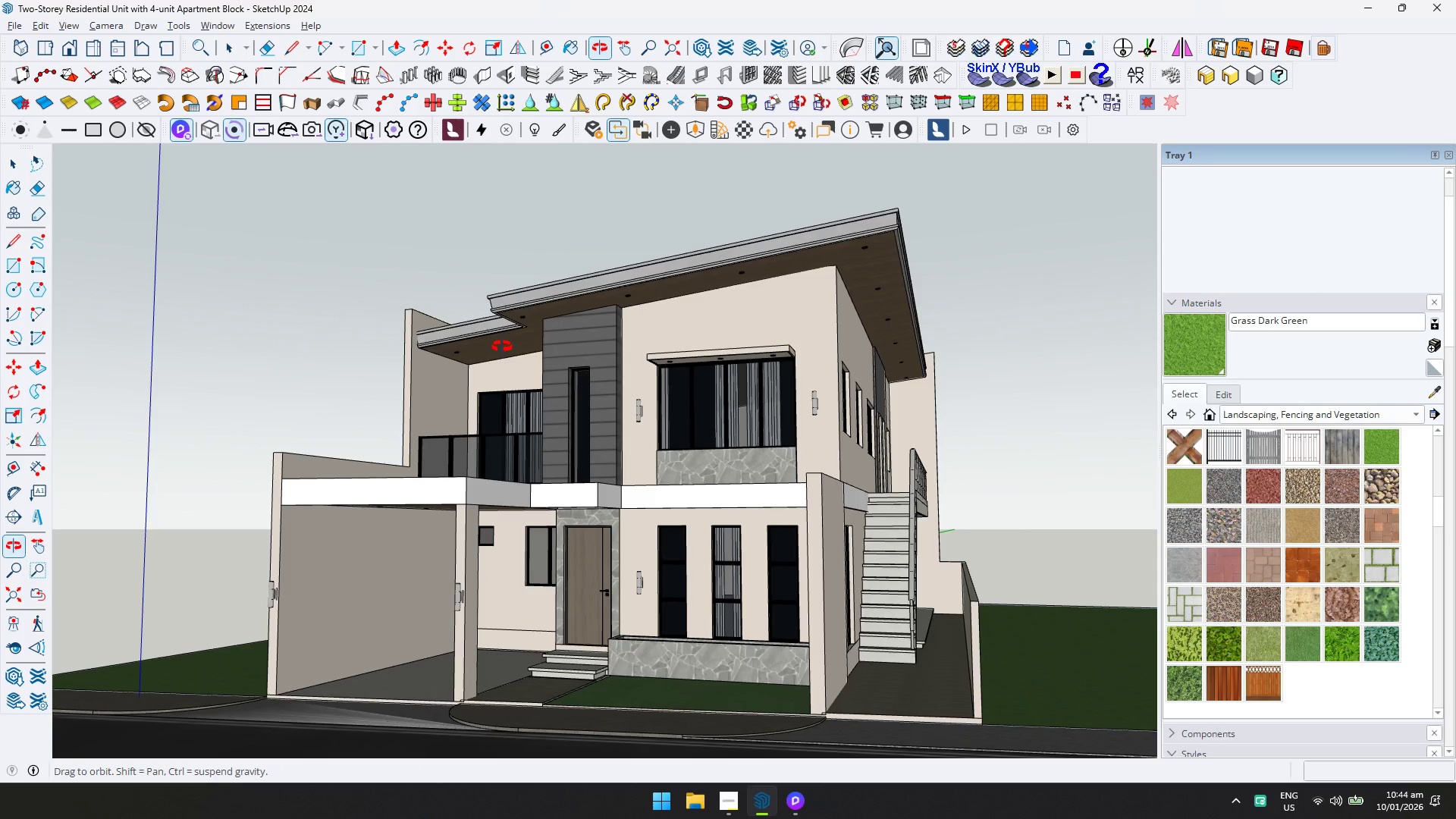 
left_click([462, 554])
 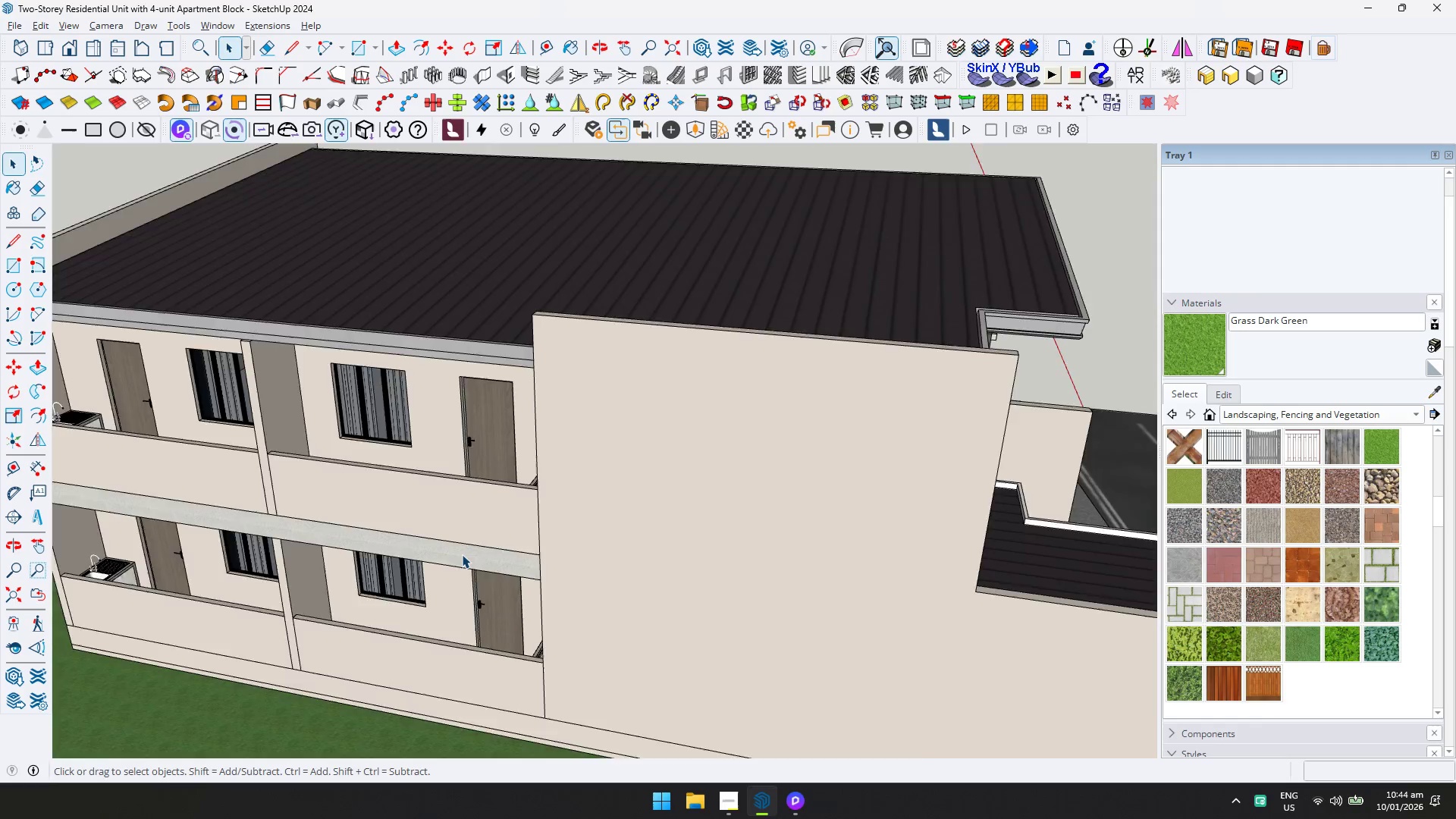 
scroll: coordinate [471, 497], scroll_direction: up, amount: 4.0
 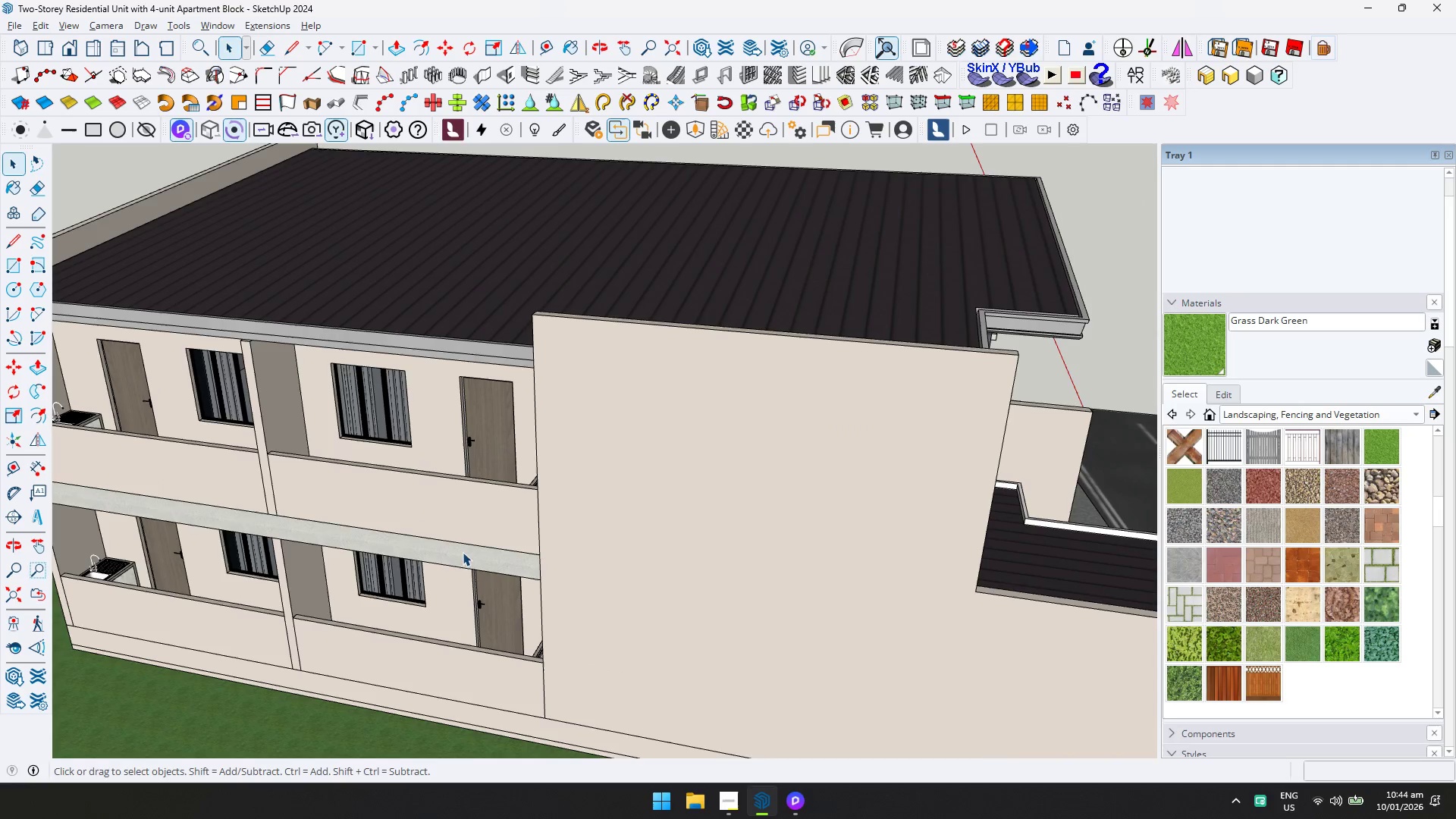 
double_click([462, 554])
 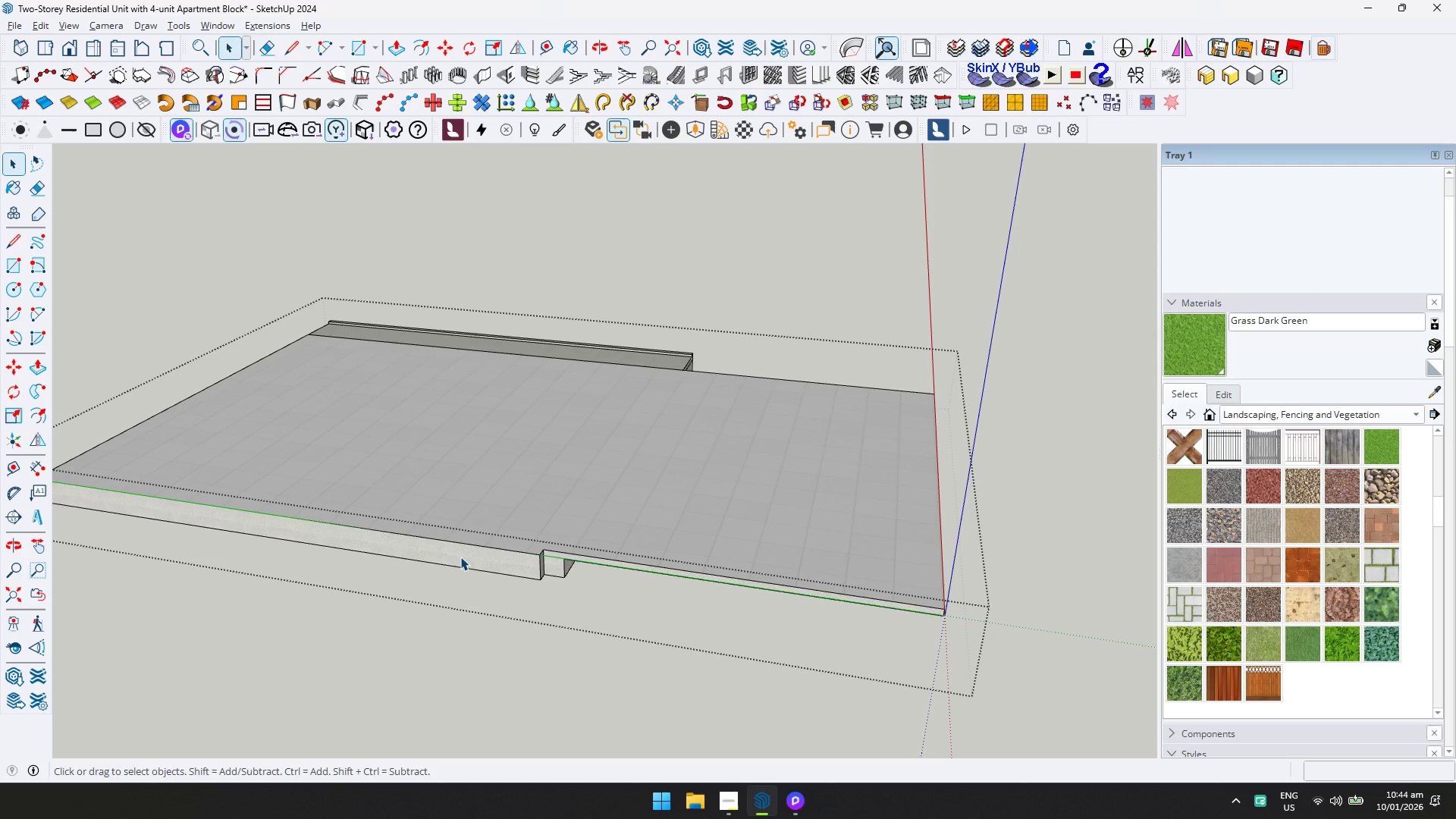 
left_click([460, 557])
 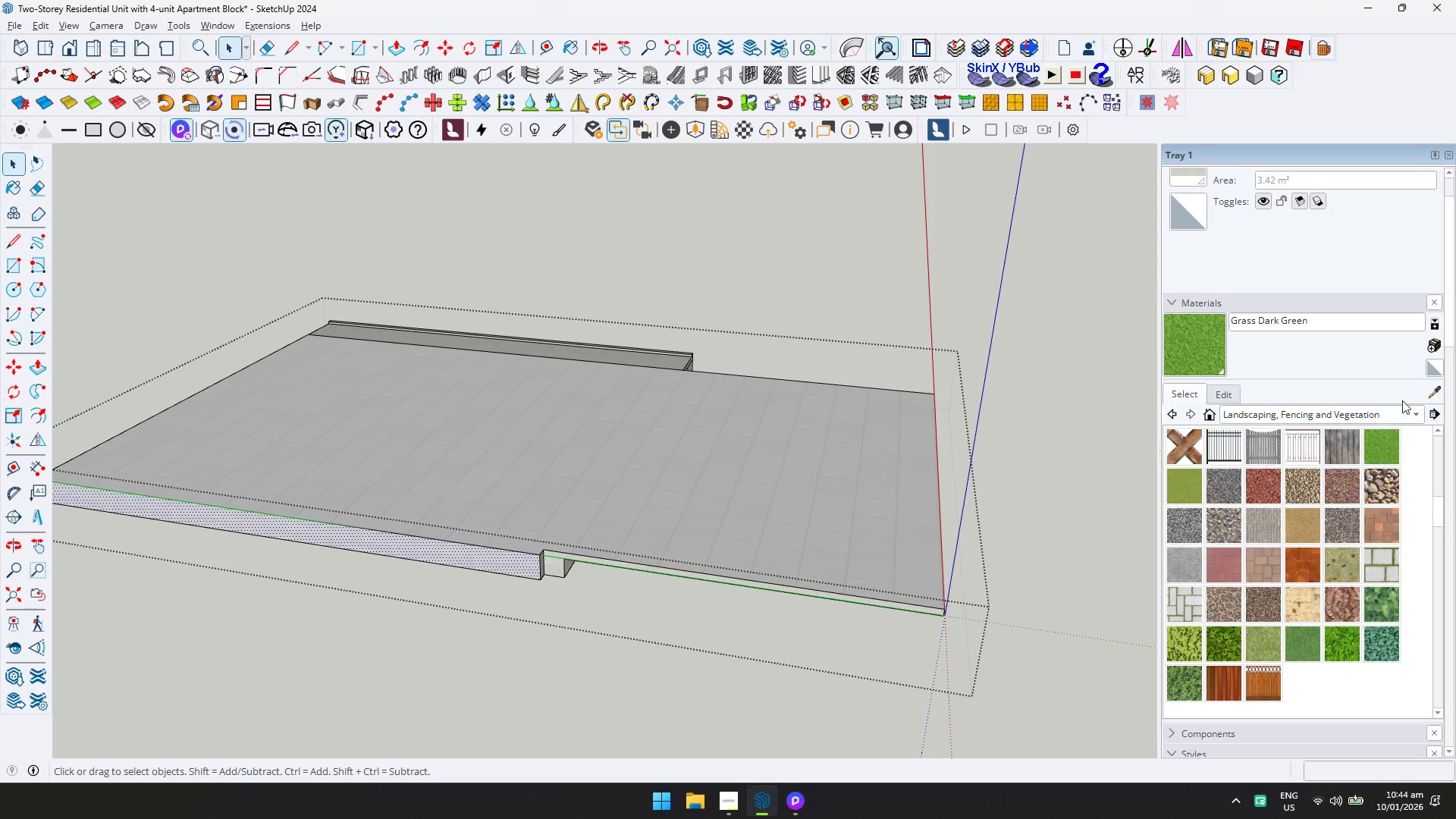 
left_click([1431, 391])
 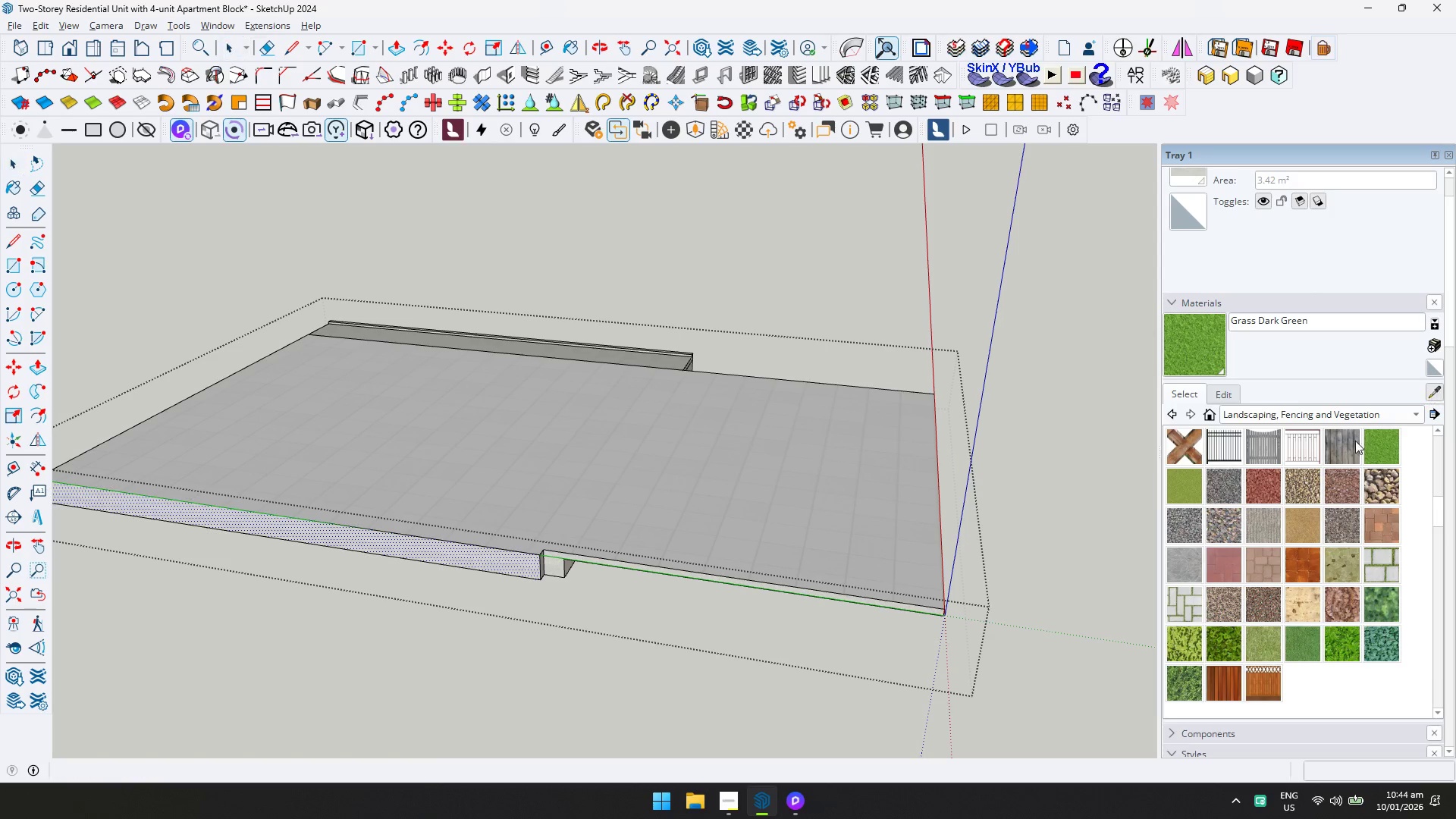 
key(D)
 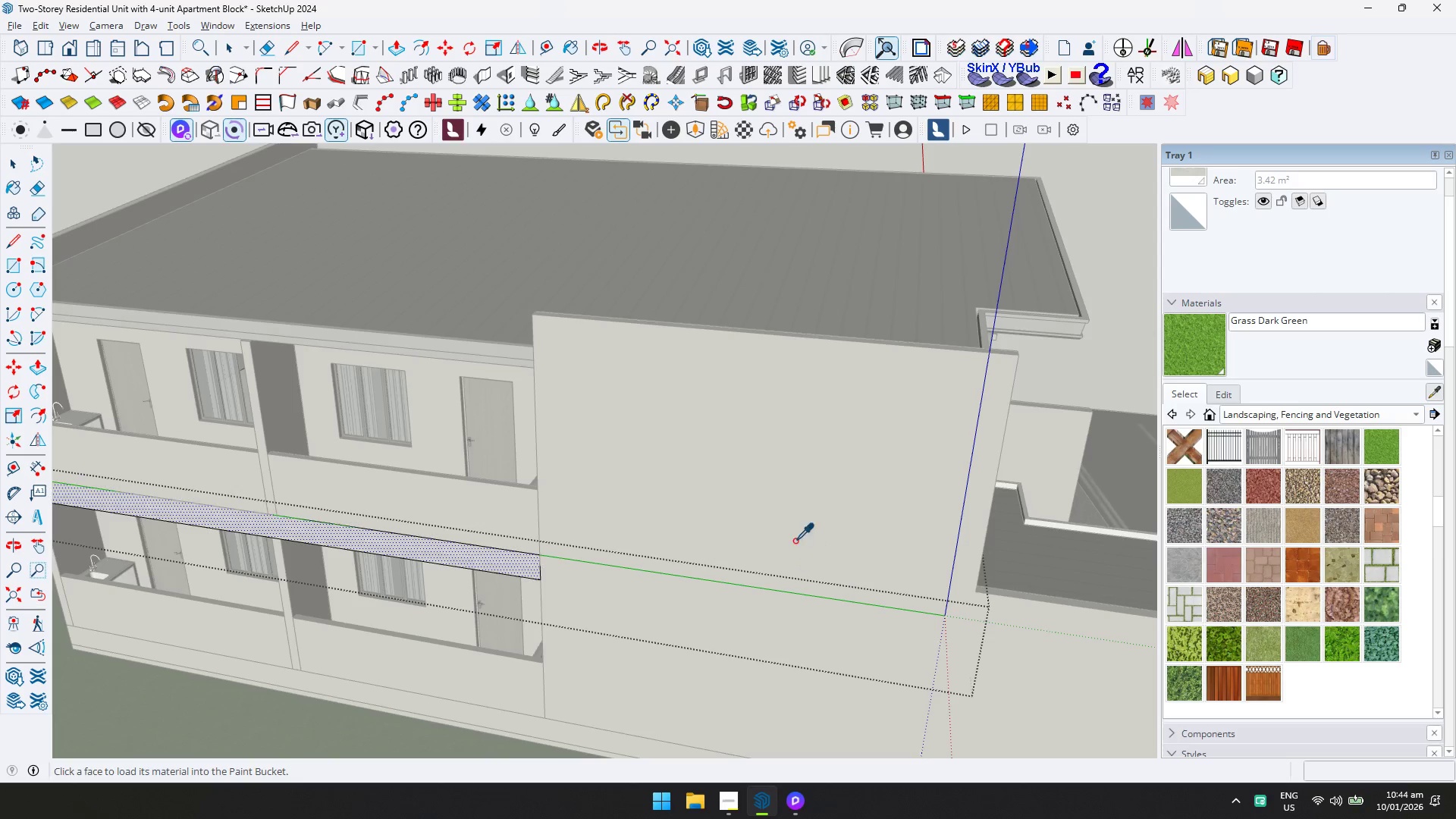 
left_click_drag(start_coordinate=[787, 529], to_coordinate=[780, 527])
 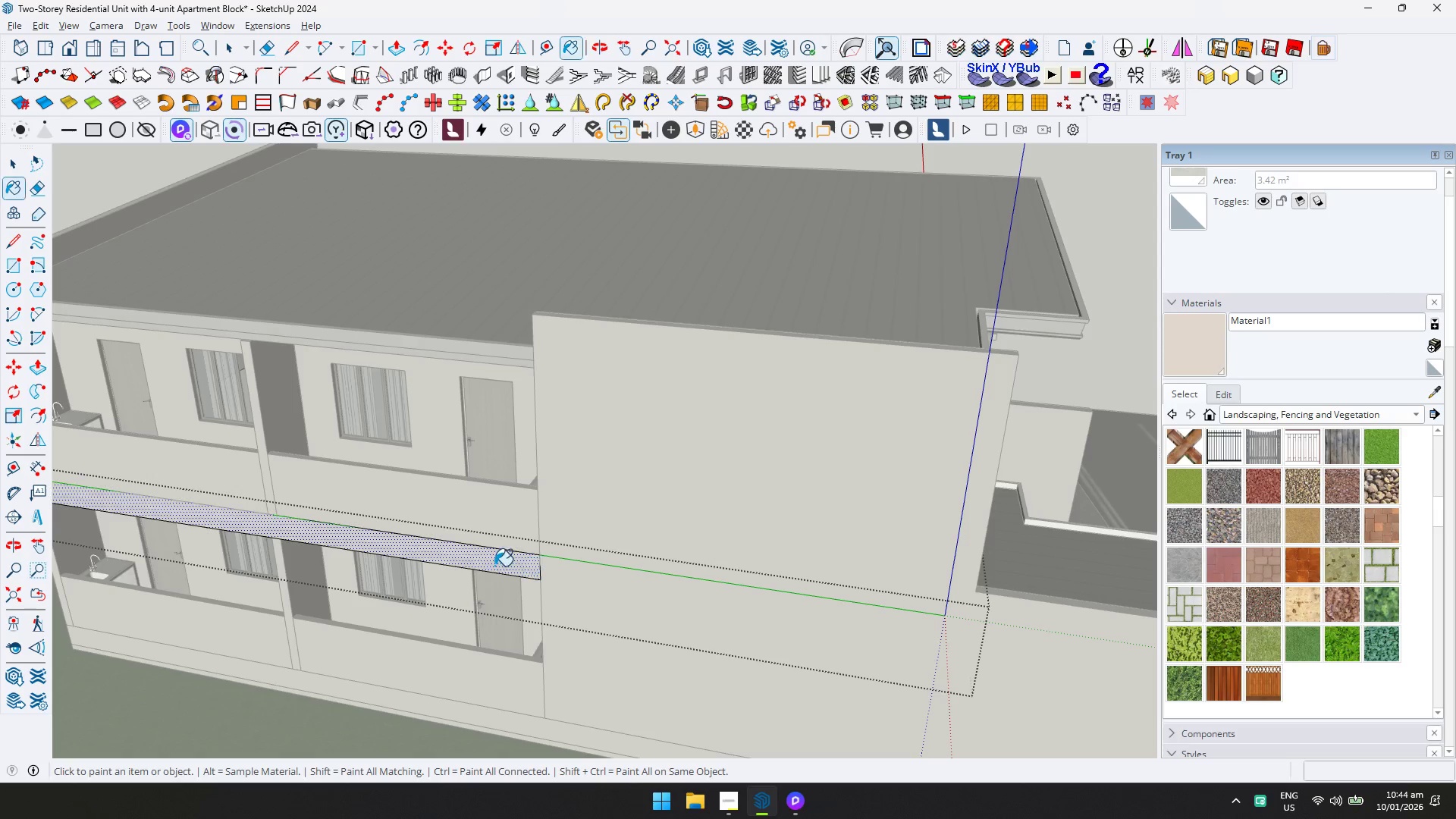 
double_click([494, 564])
 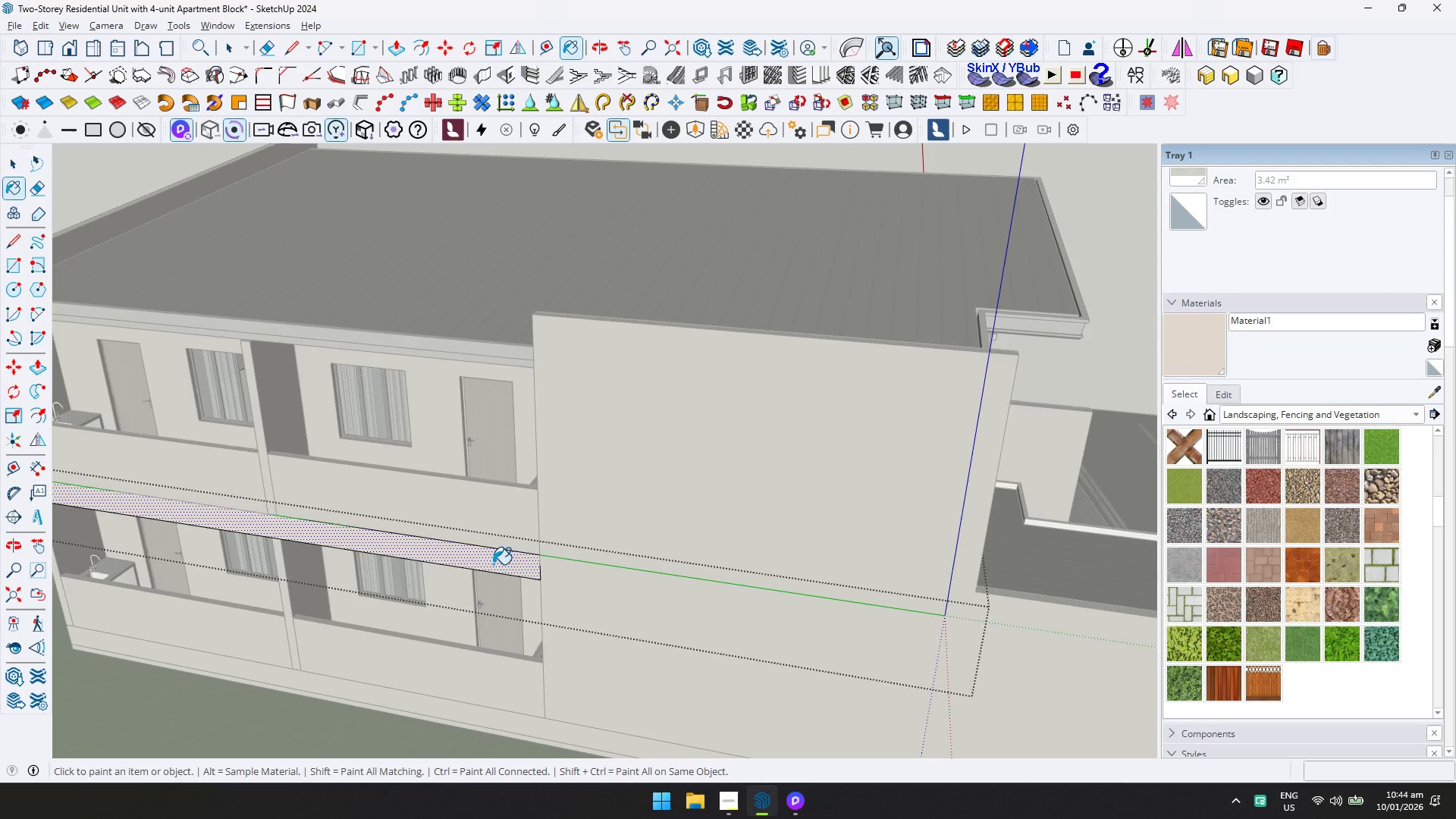 
key(Alt+AltLeft)
 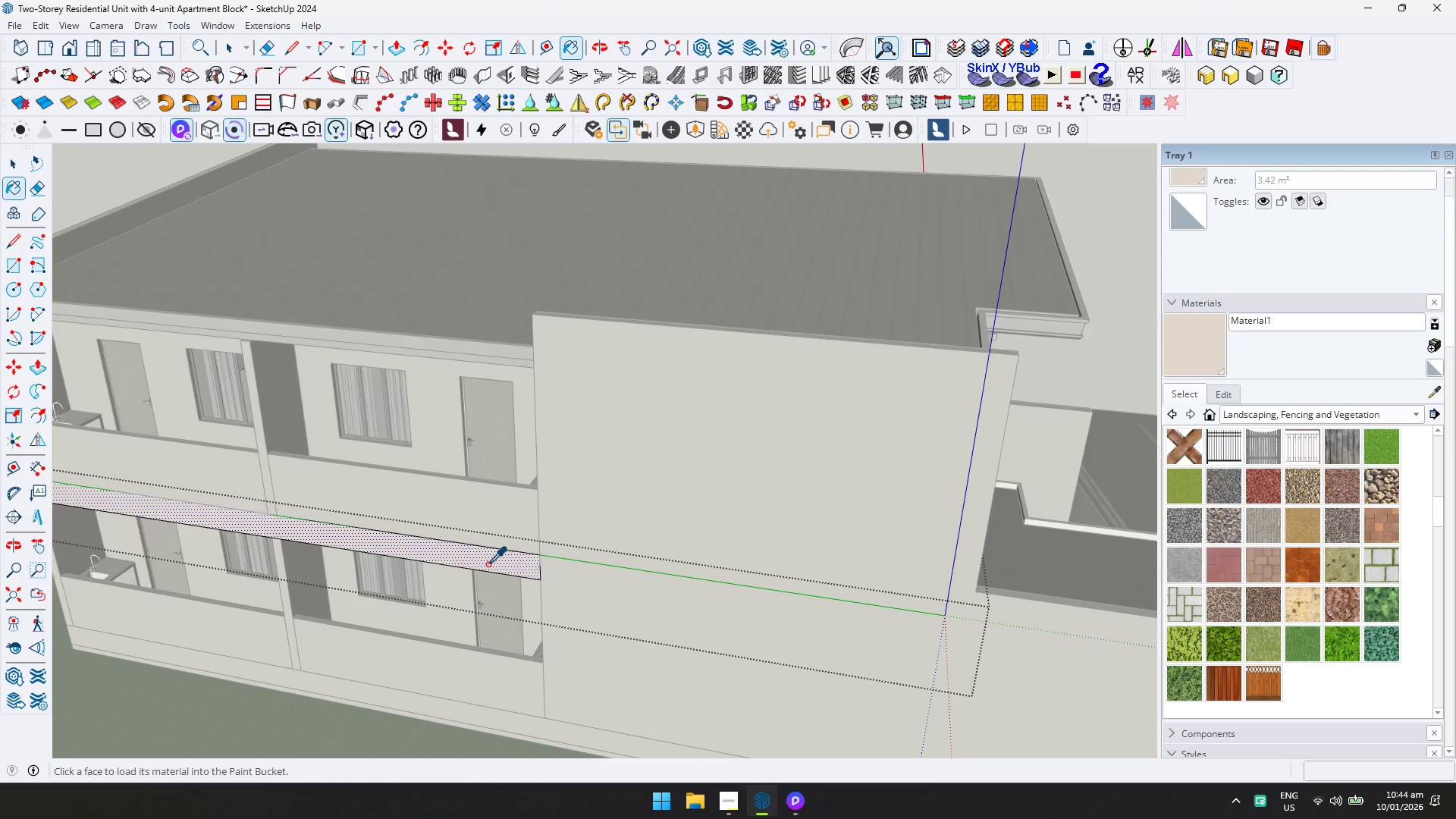 
key(Alt+AltLeft)
 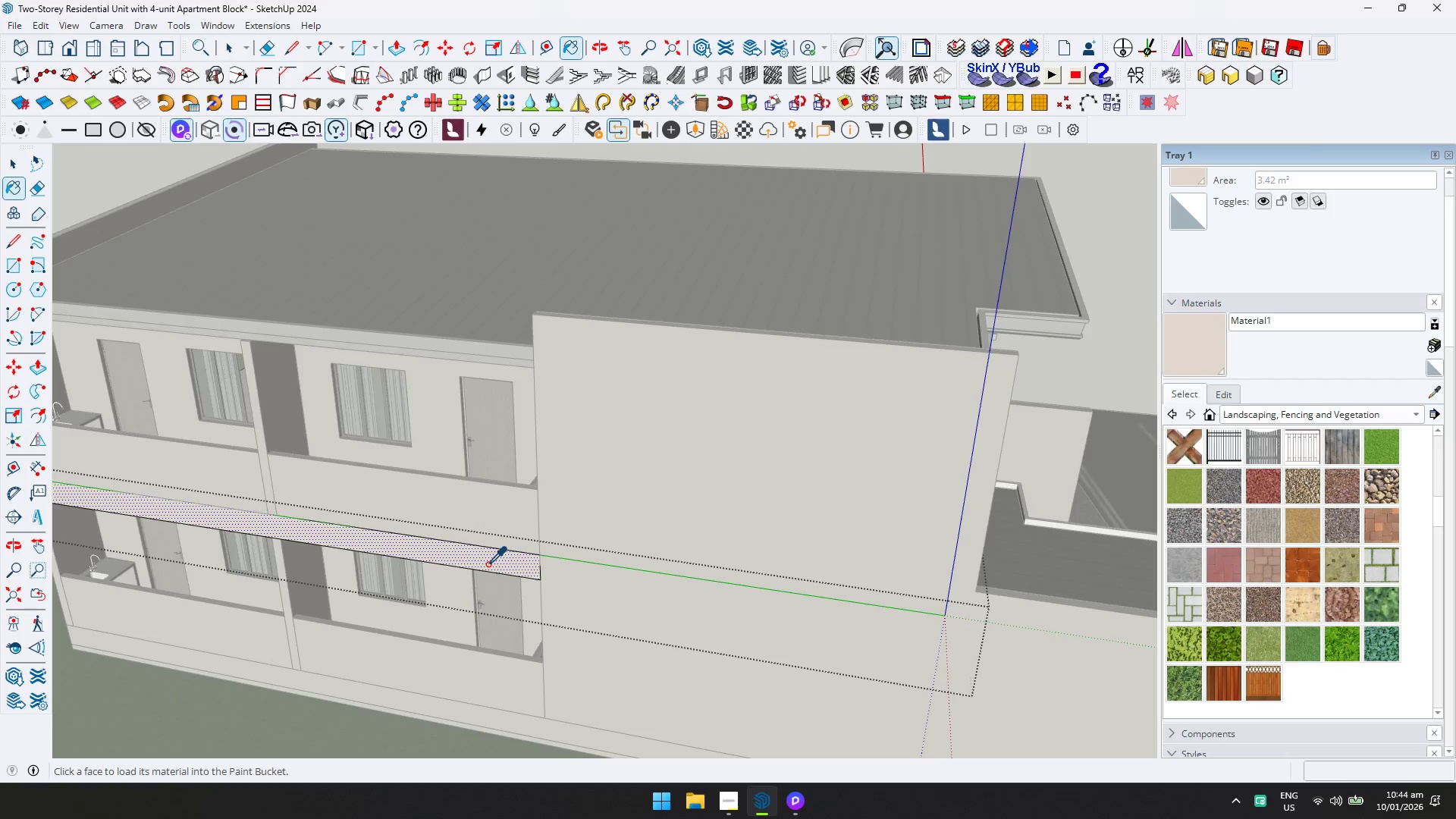 
key(Alt+Tab)
 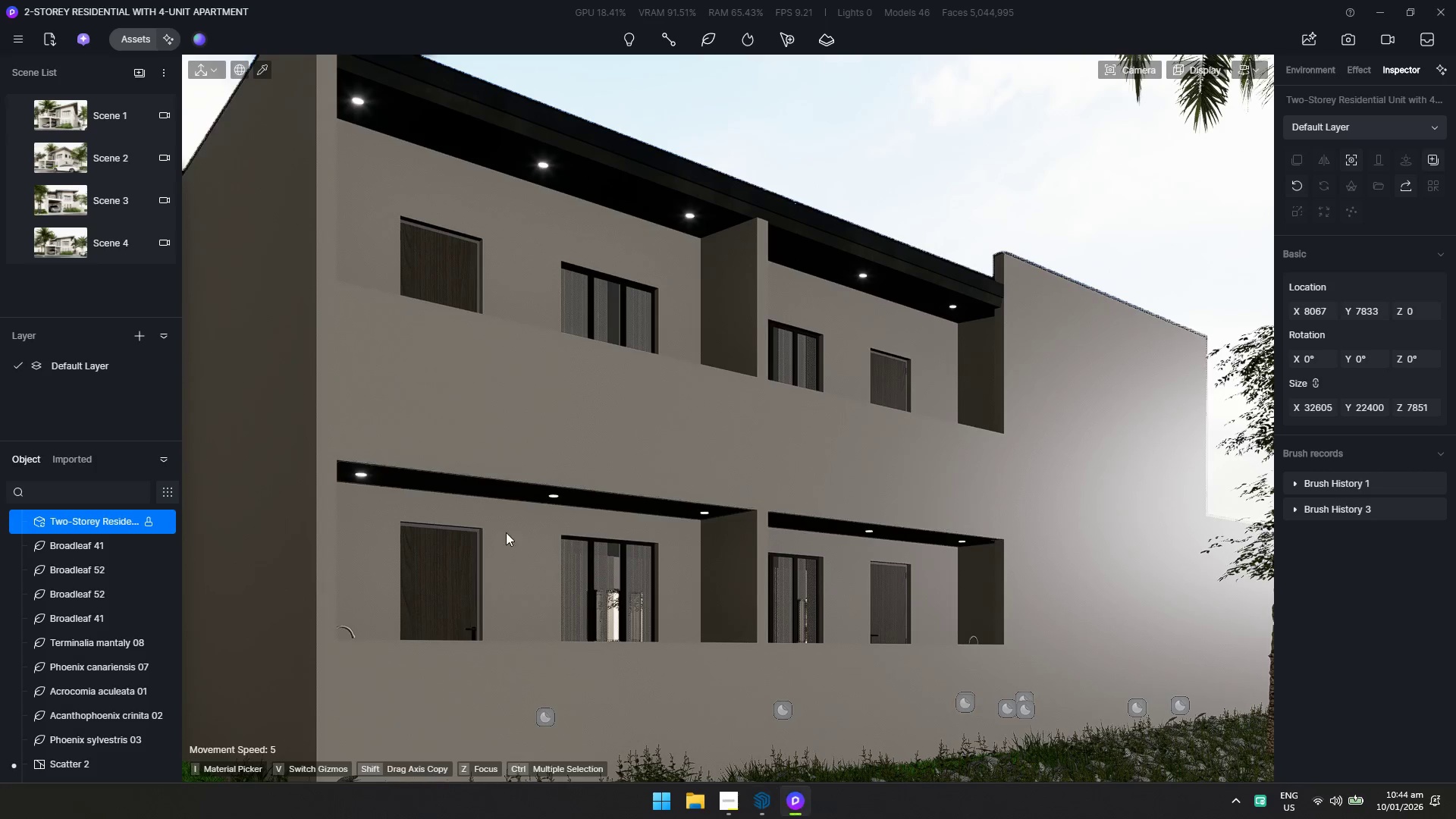 
key(Escape)
 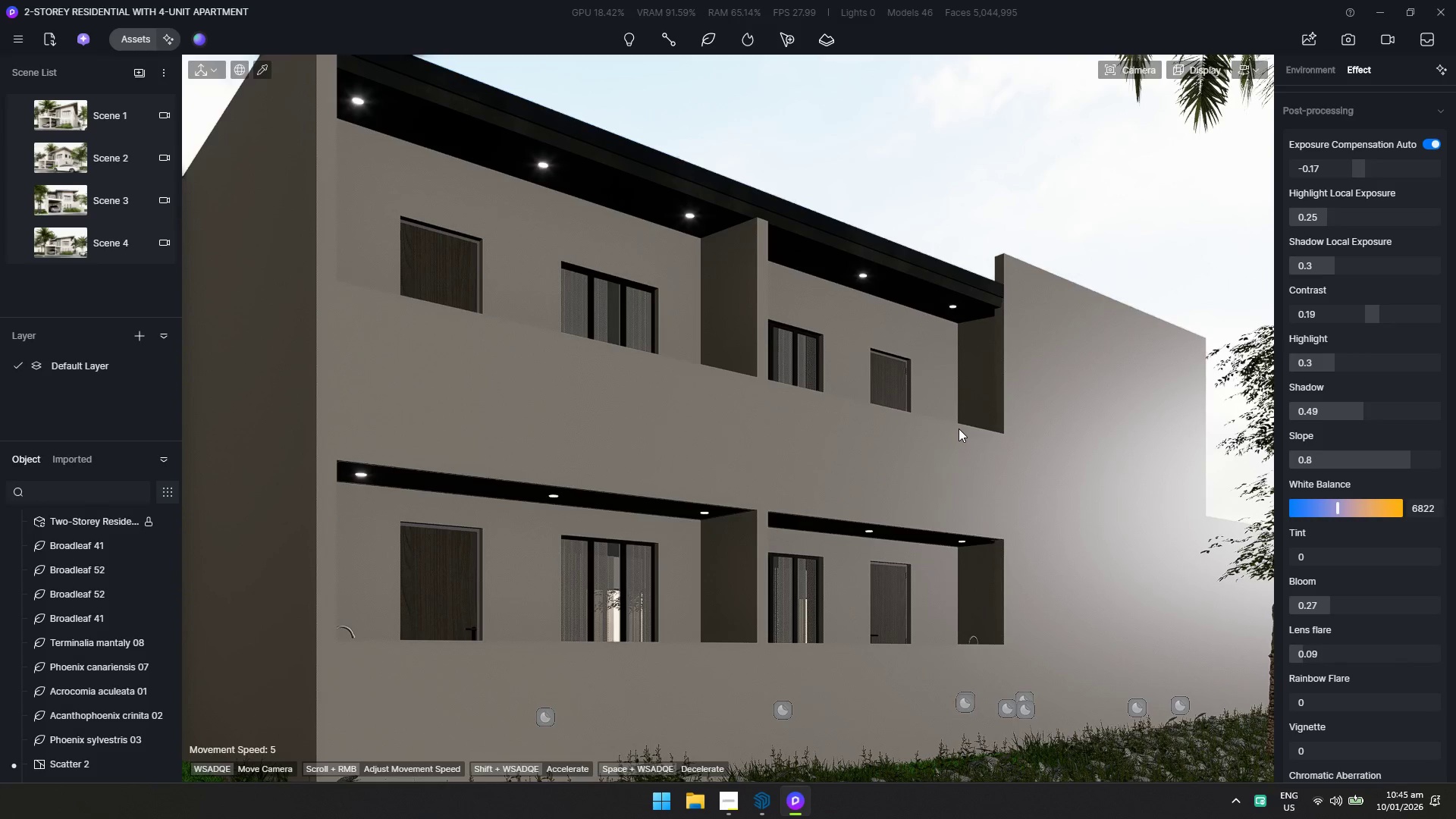 
hold_key(key=S, duration=0.34)
 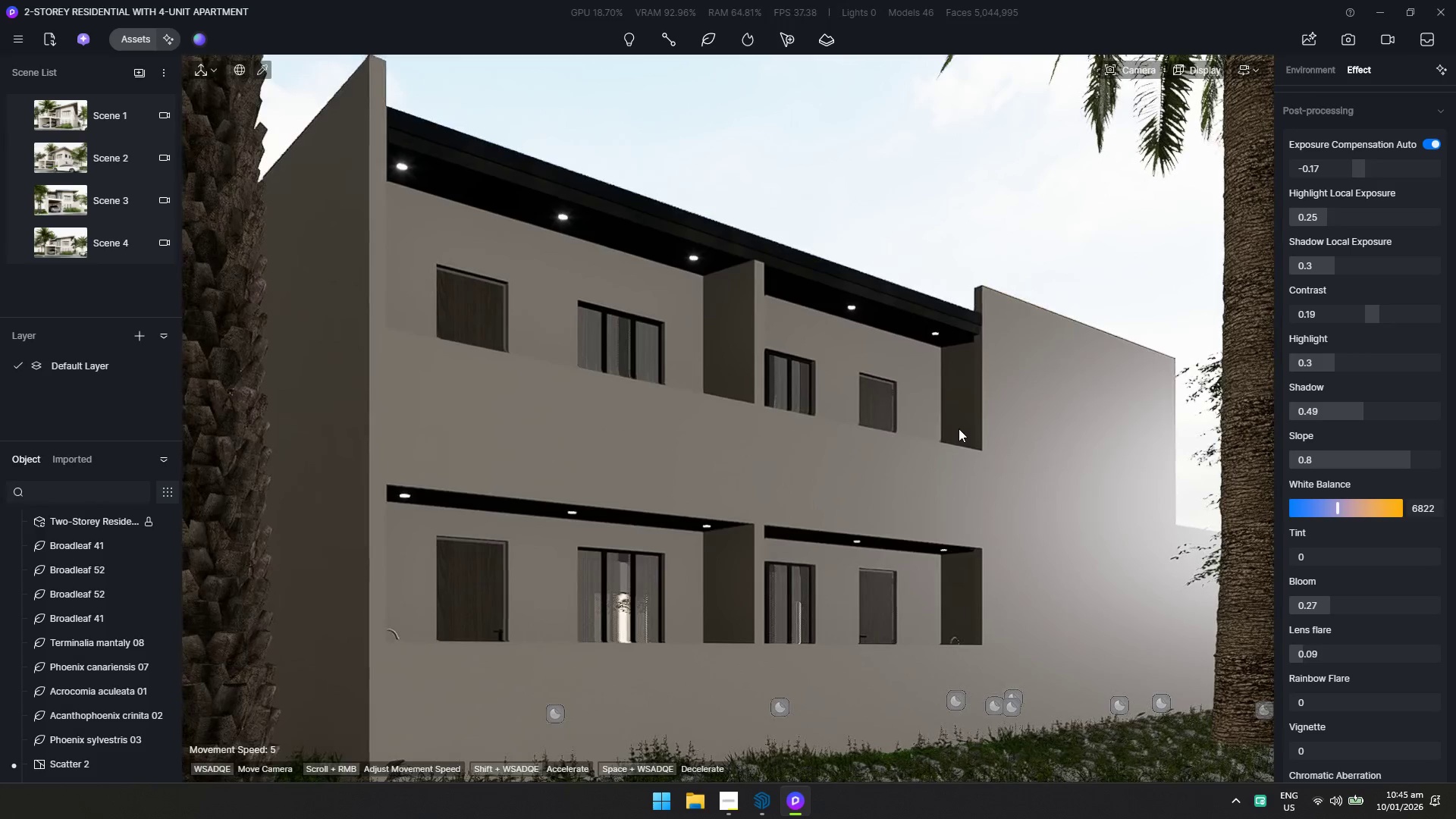 
type(wq)
 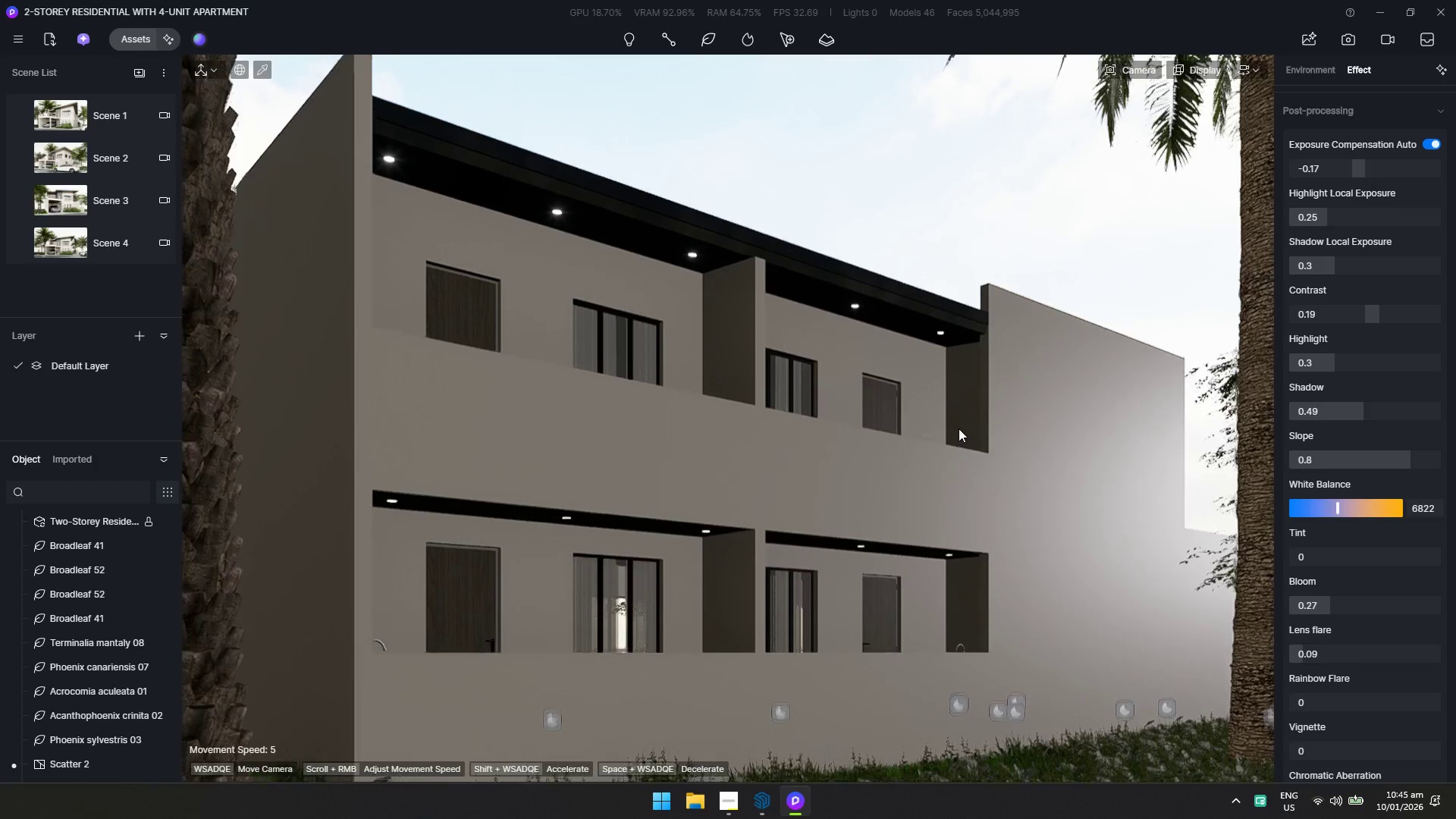 
hold_key(key=E, duration=0.44)
 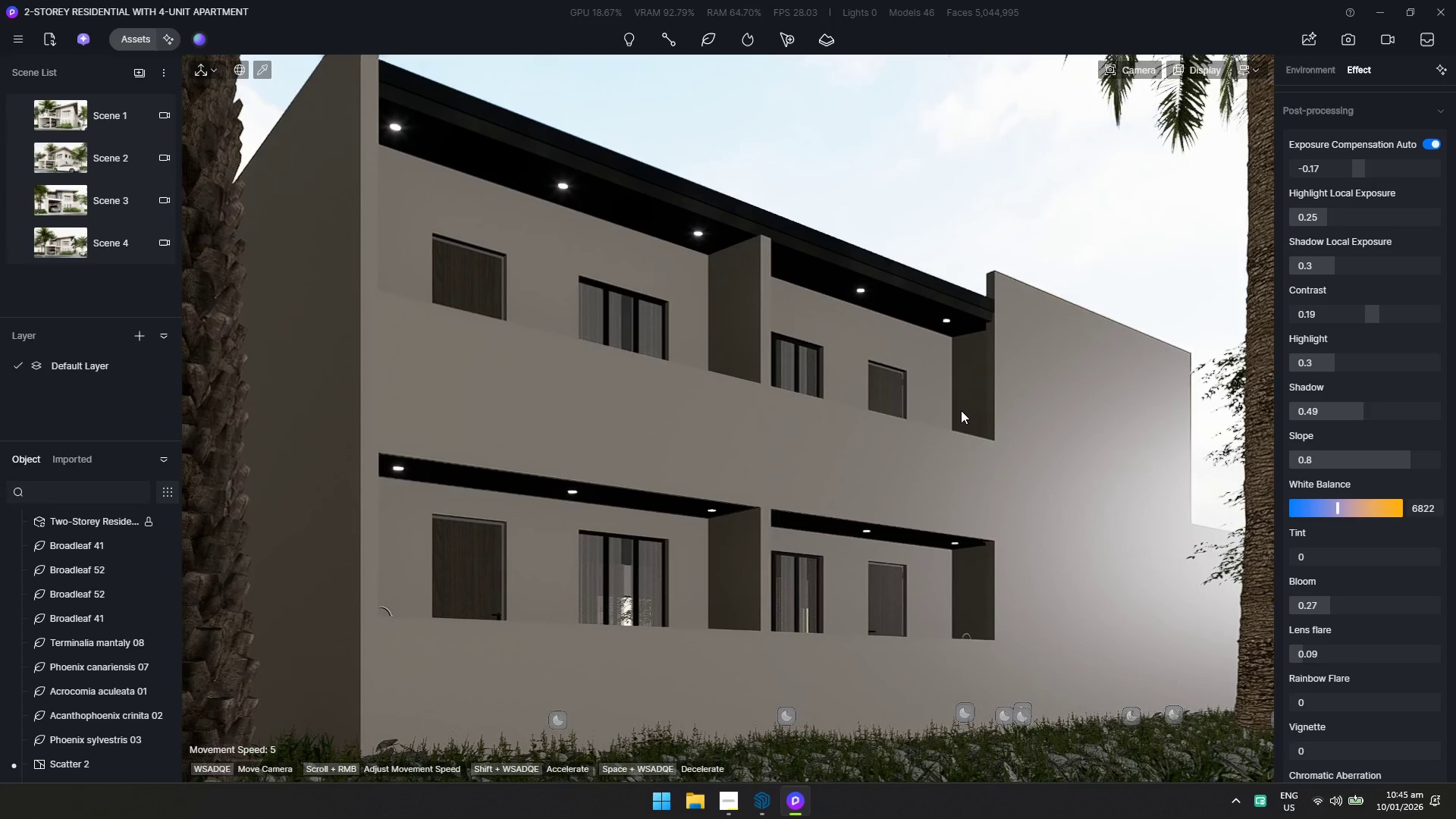 
wait(5.06)
 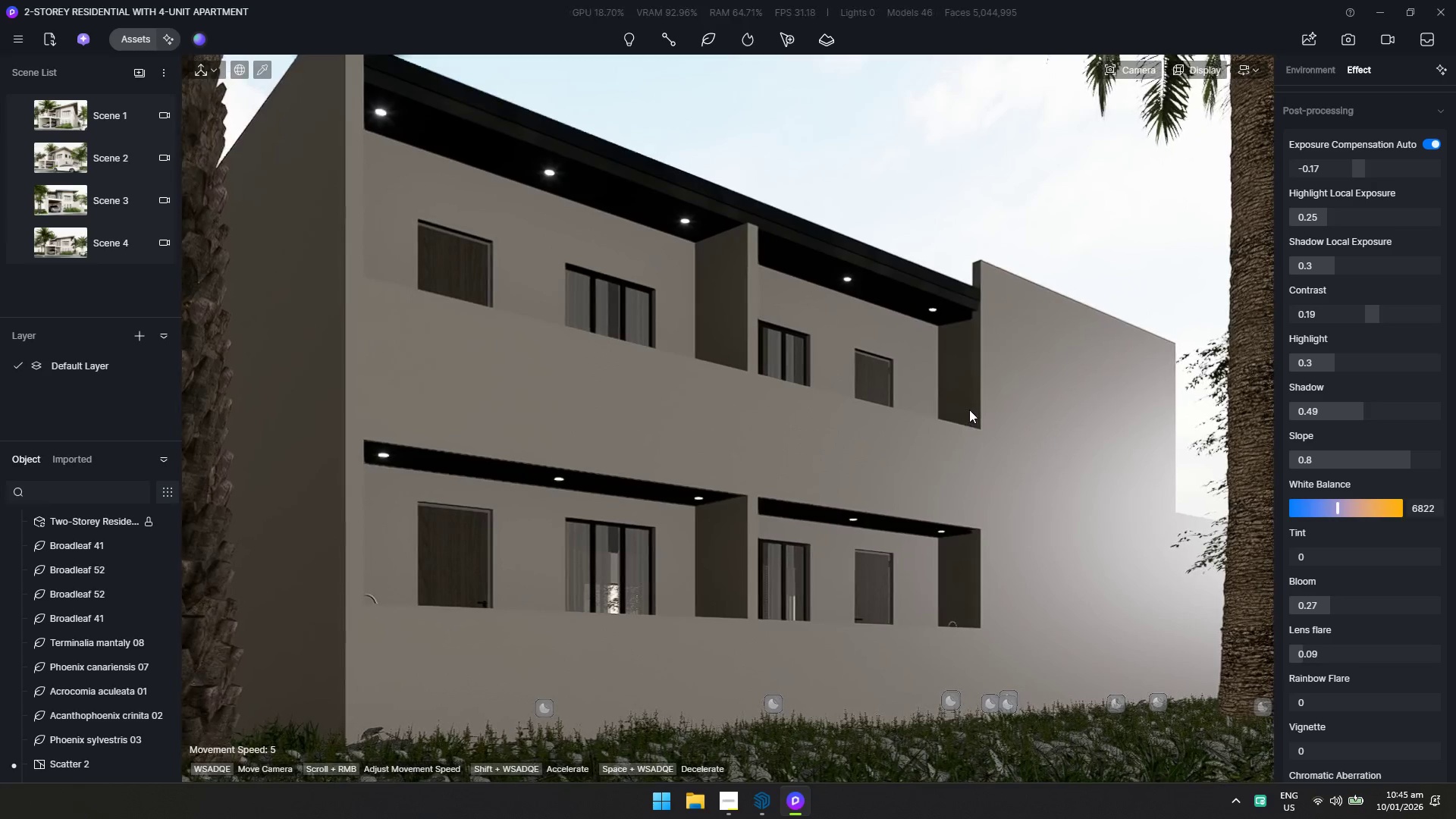 
key(F1)
 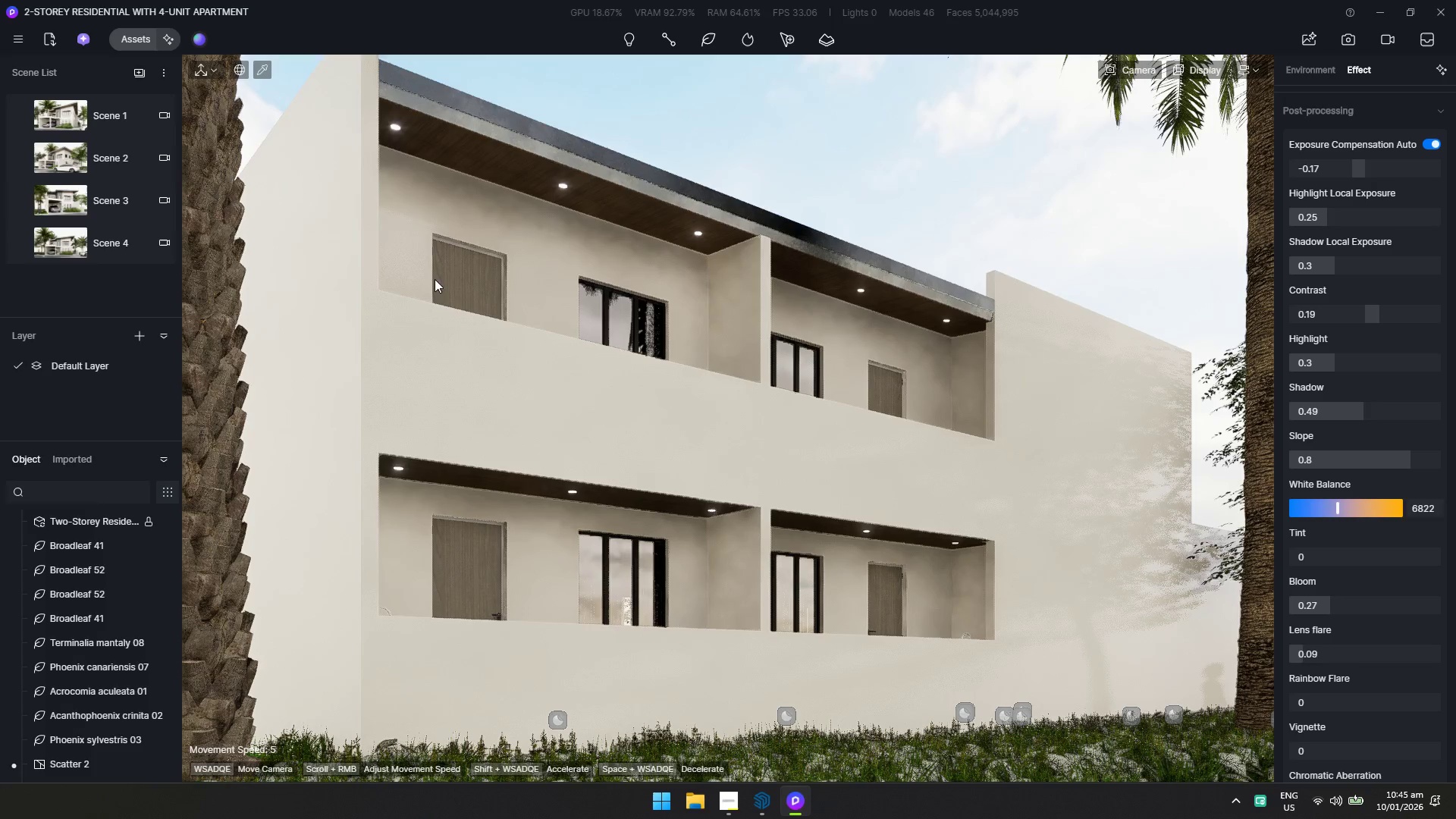 
left_click([135, 74])
 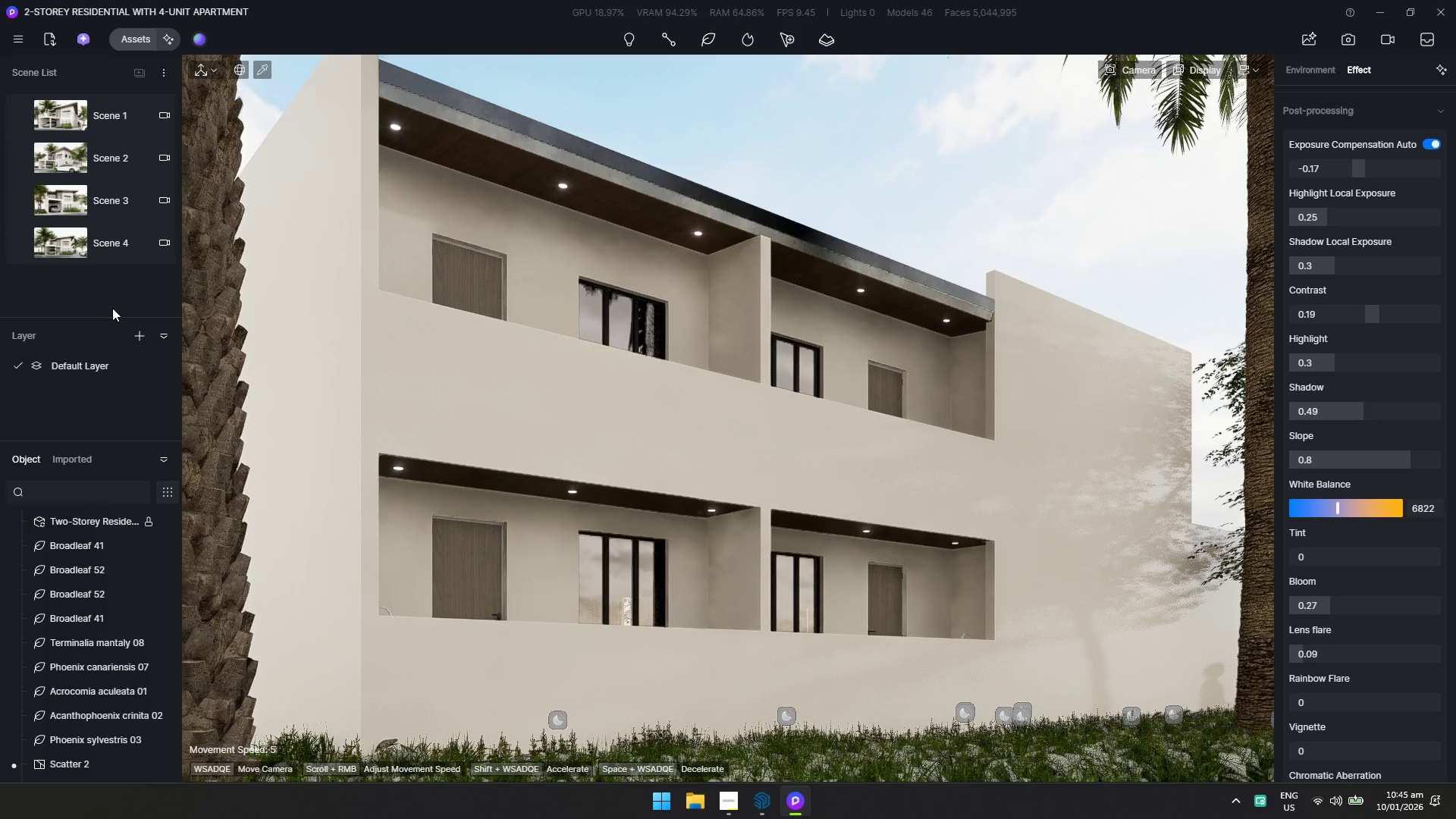 
left_click([116, 294])
 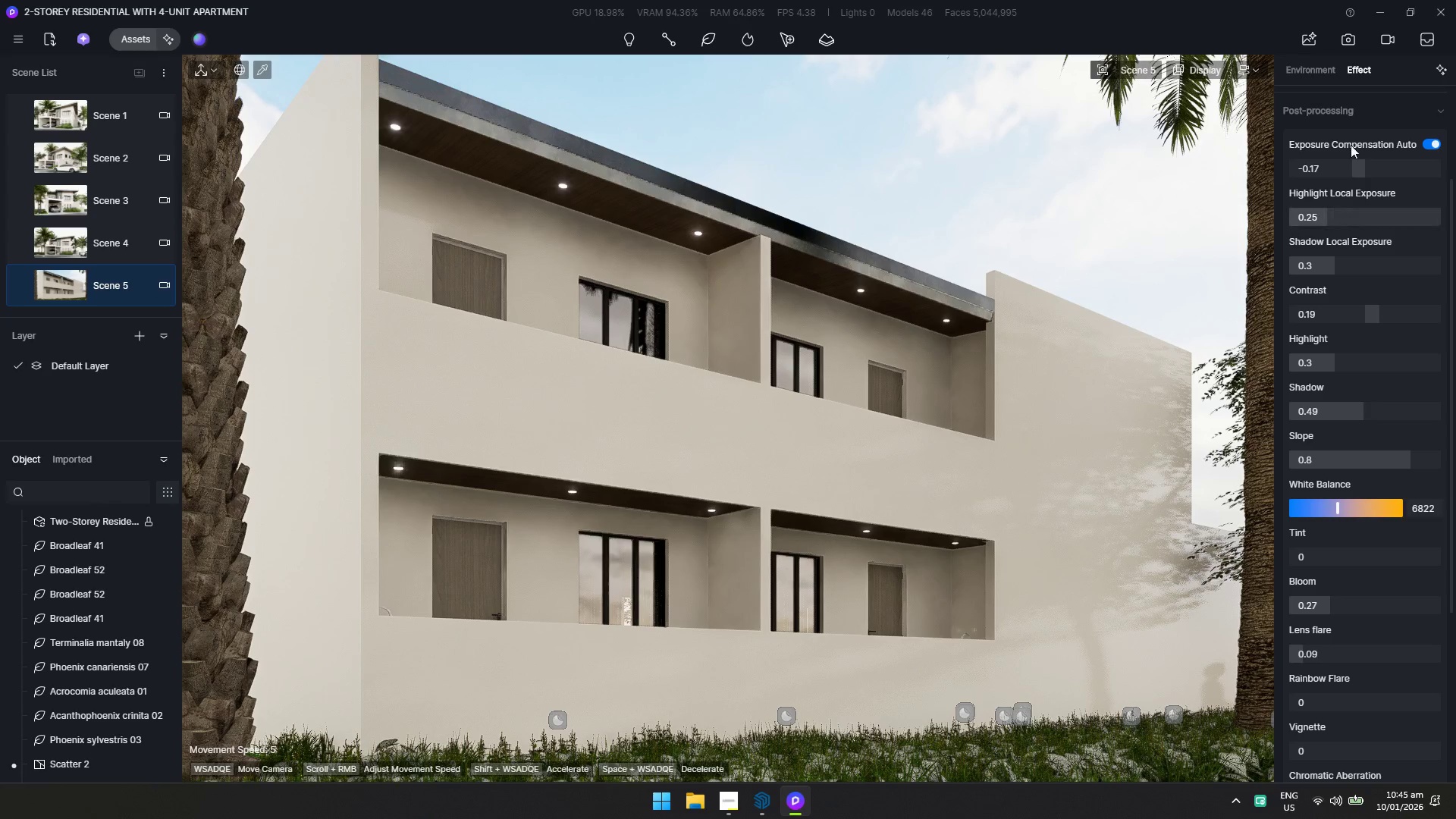 
left_click([1344, 38])
 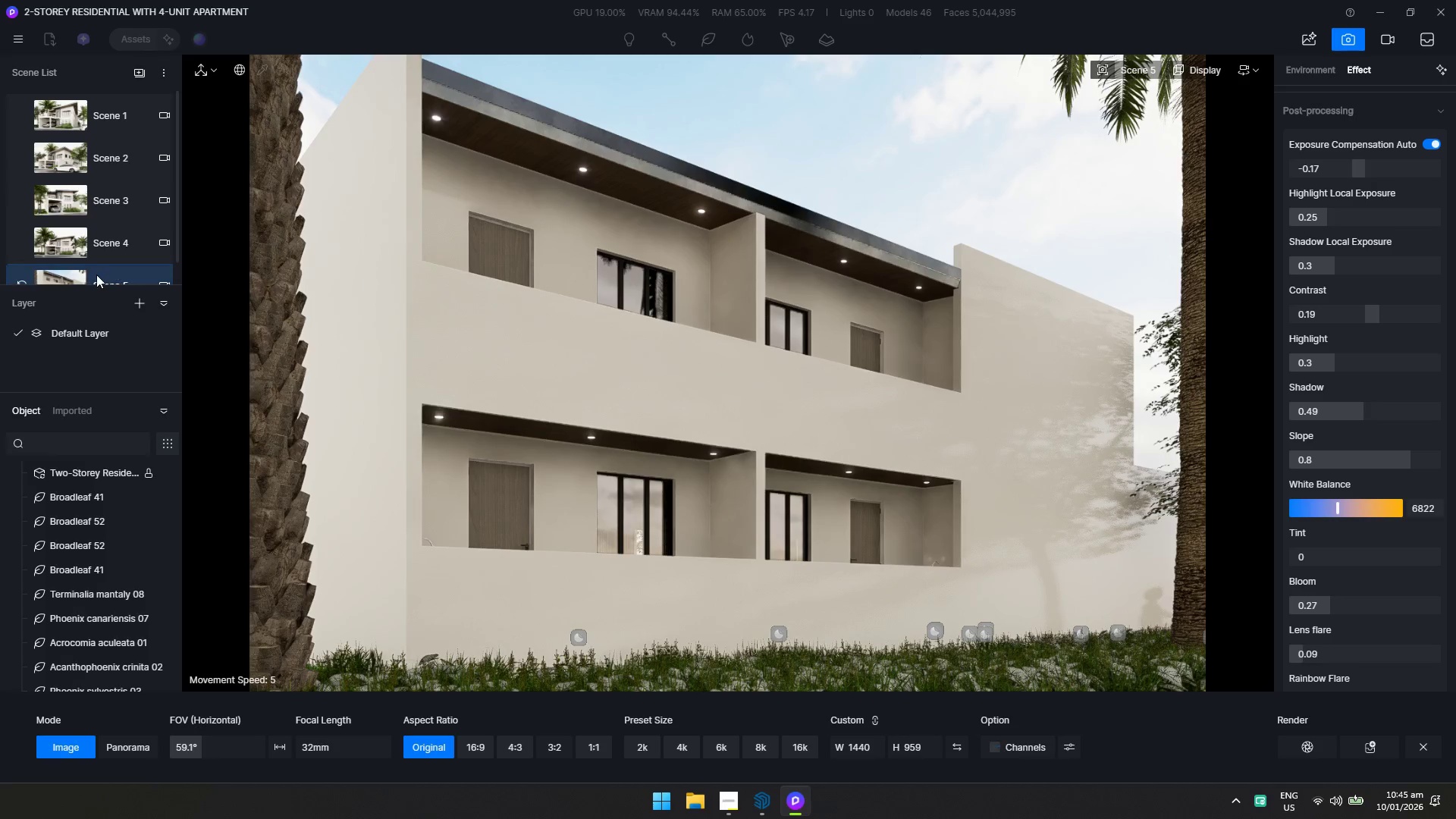 
left_click([96, 275])
 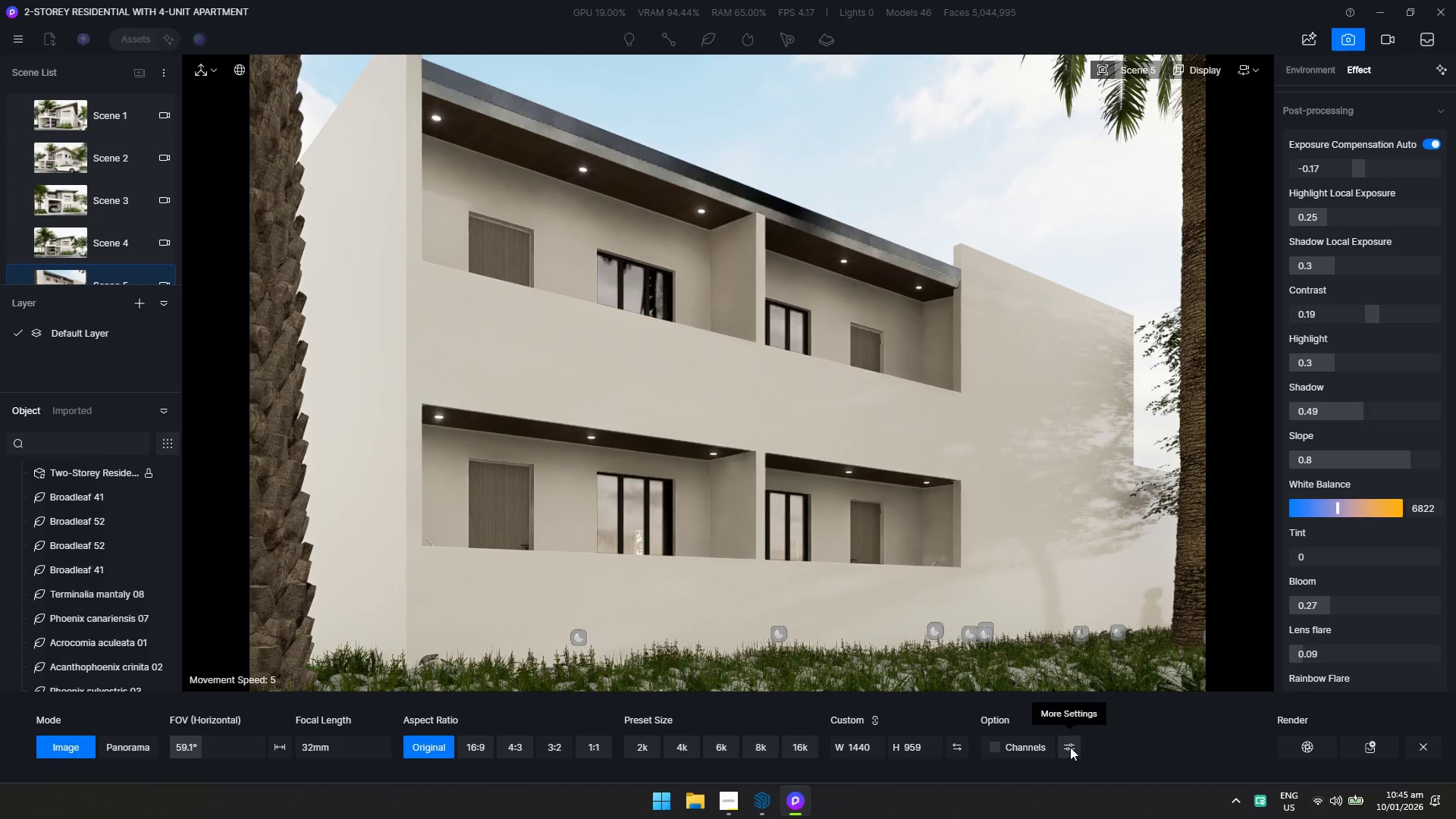 
double_click([1018, 714])
 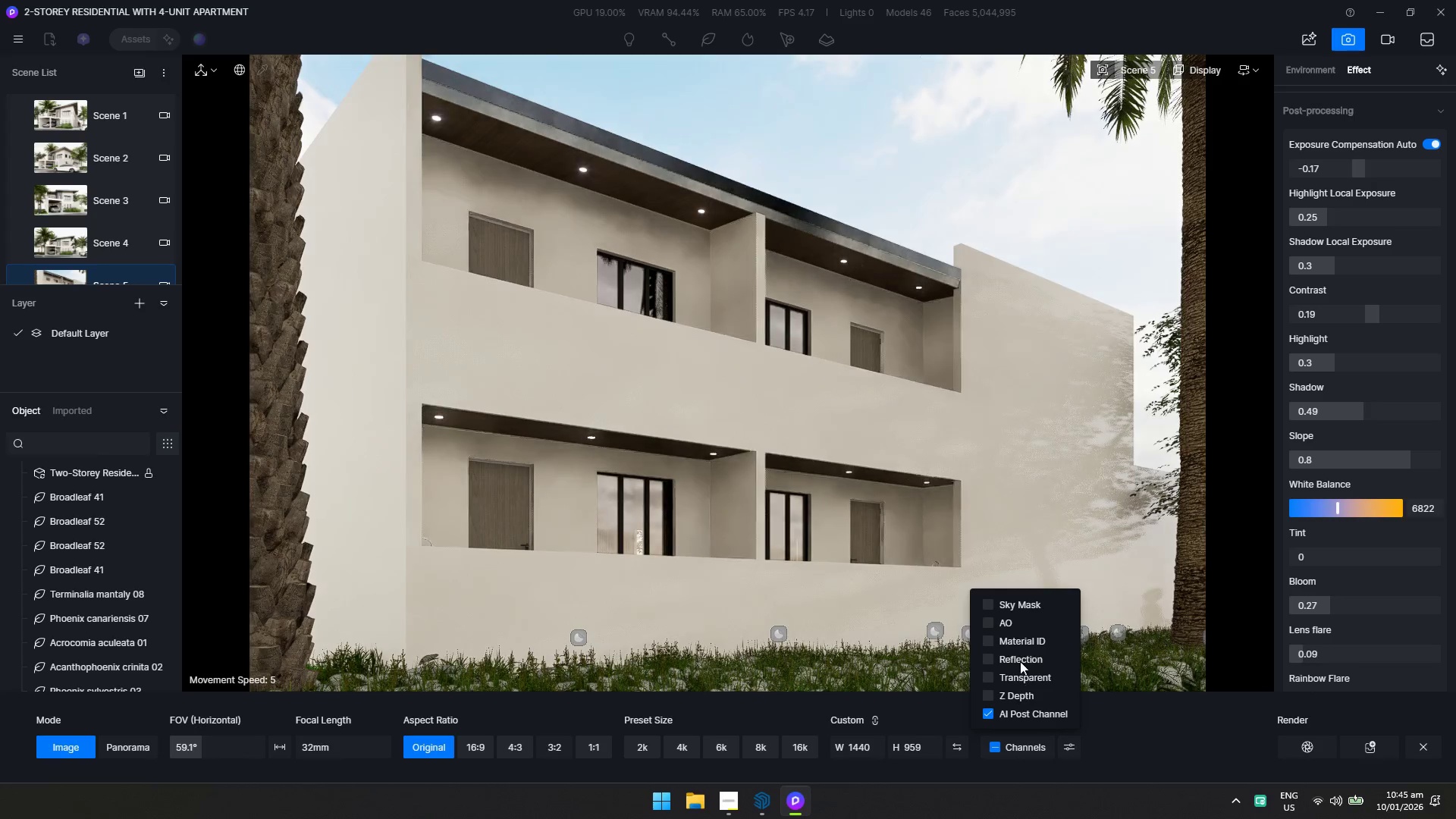 
triple_click([1020, 658])
 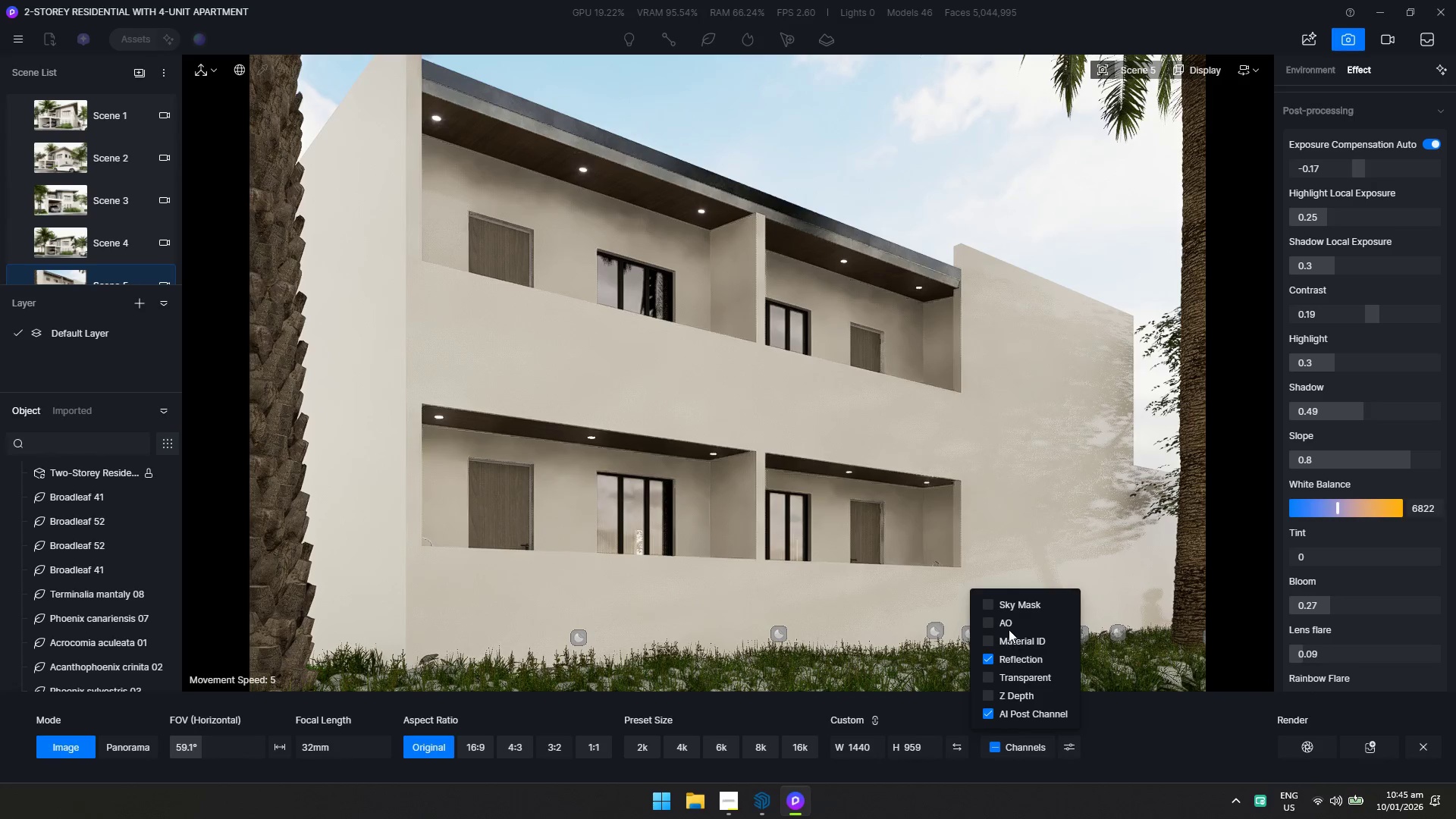 
triple_click([1005, 621])
 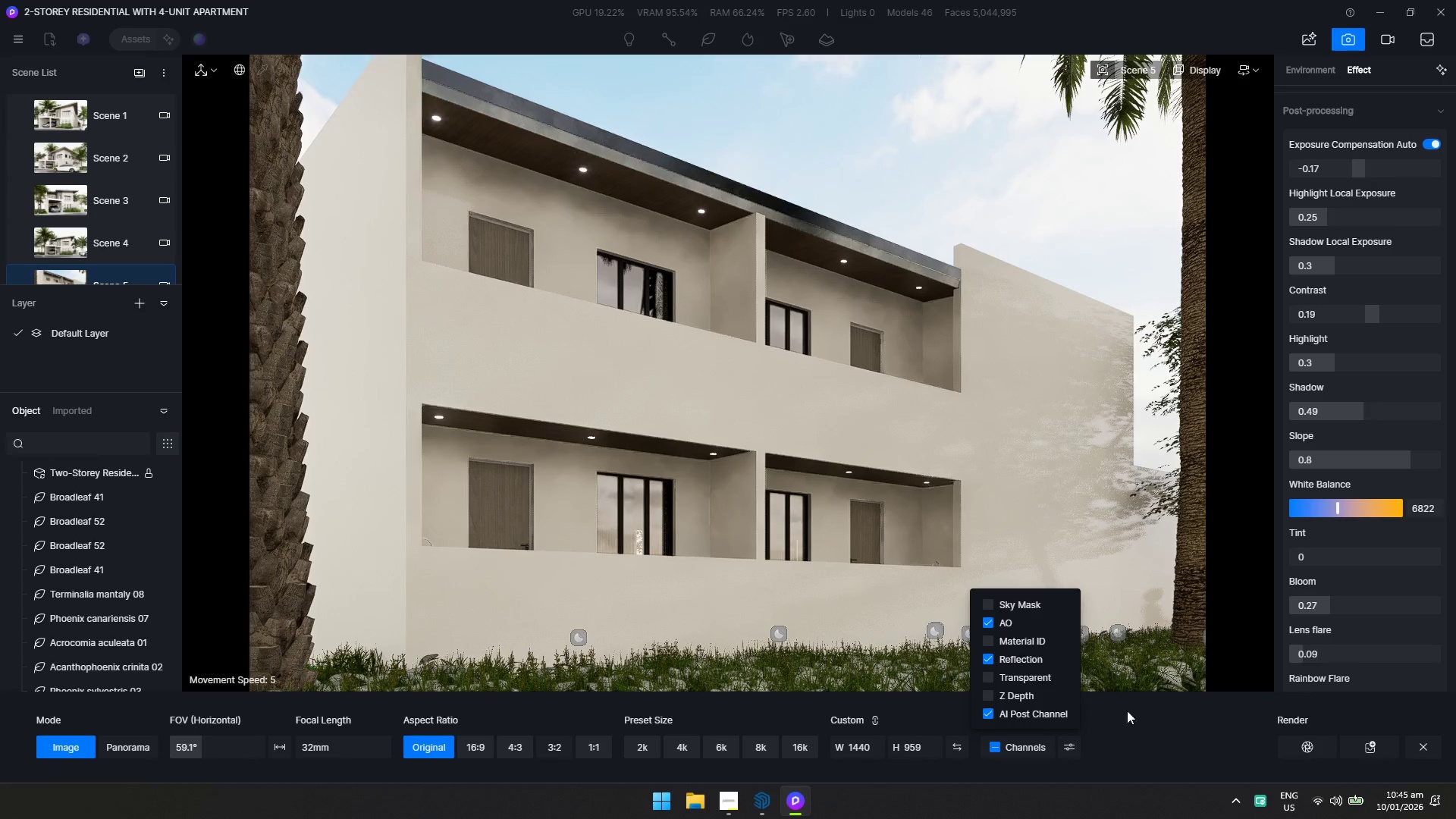 
triple_click([1133, 718])
 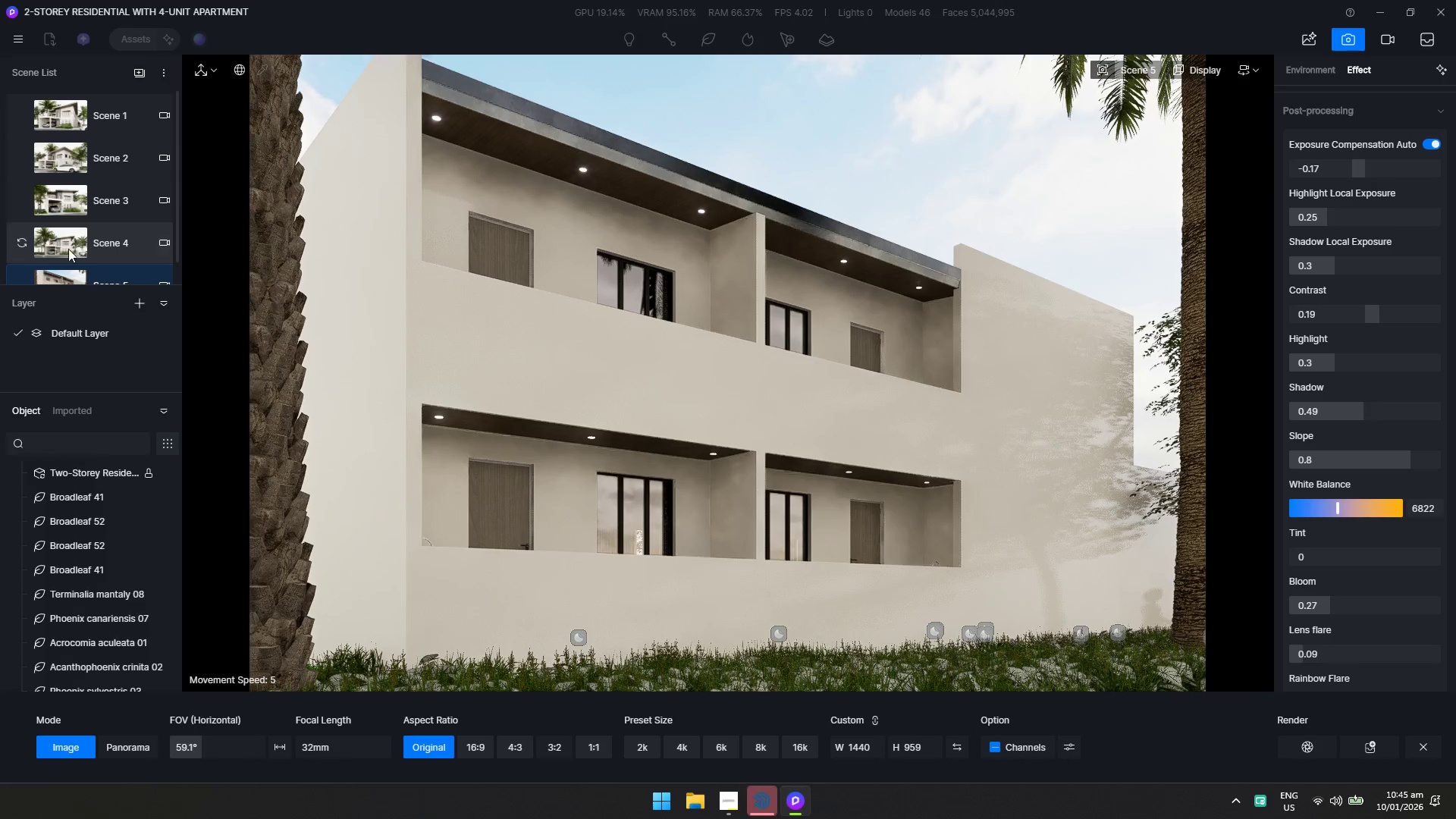 
scroll: coordinate [68, 228], scroll_direction: down, amount: 2.0
 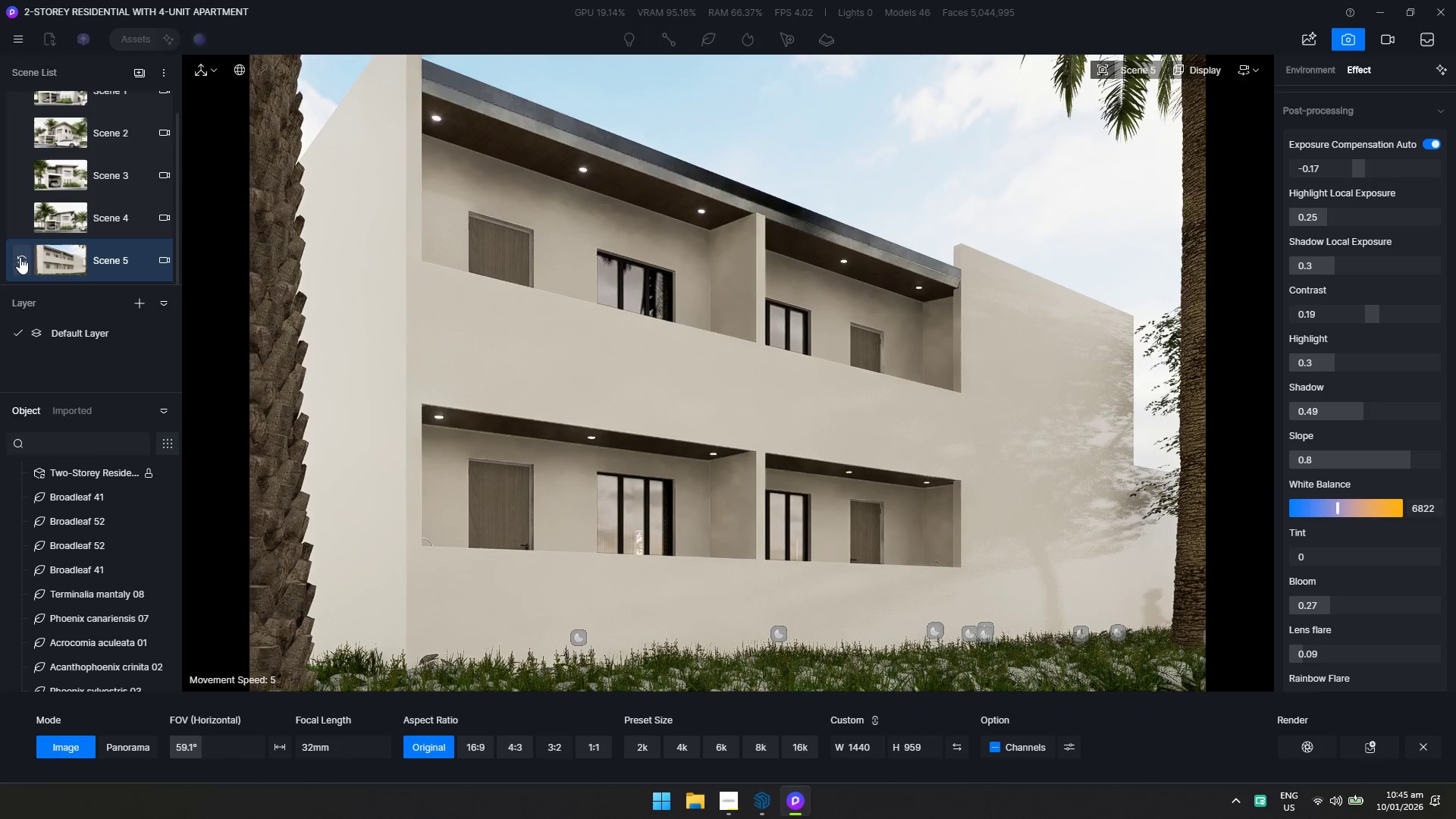 
left_click([18, 259])
 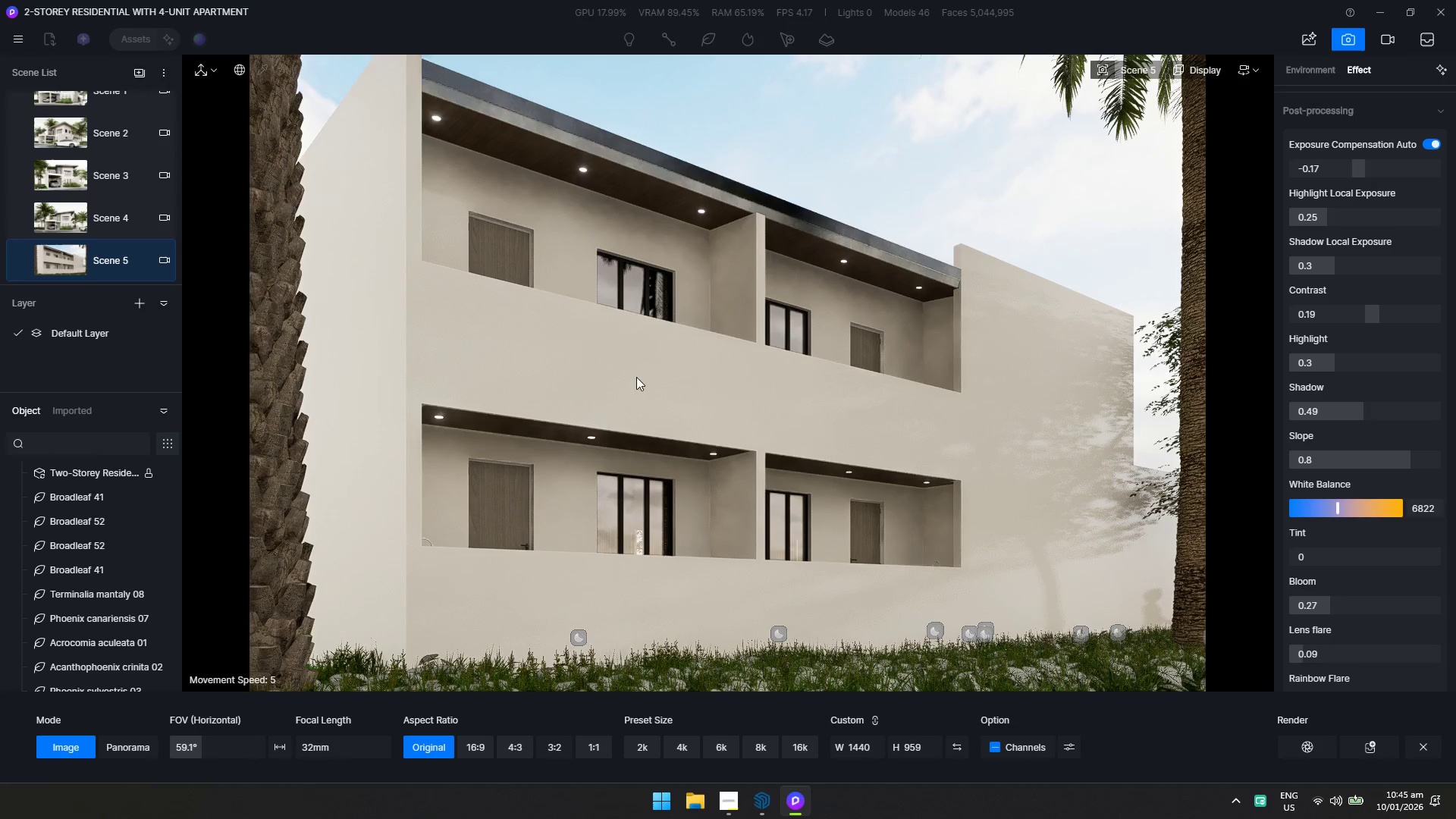 
key(F2)
 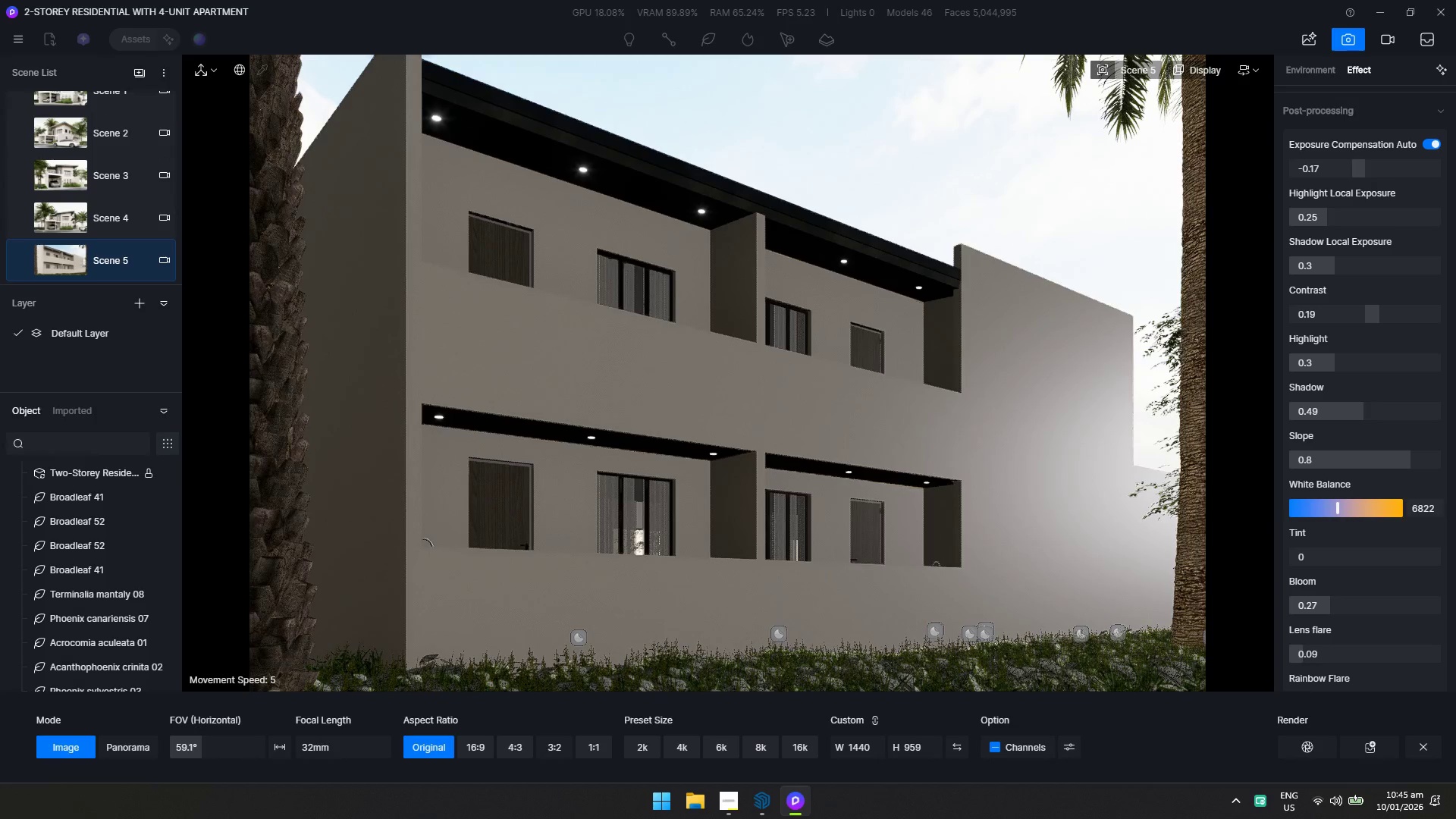 
hold_key(key=W, duration=0.81)
 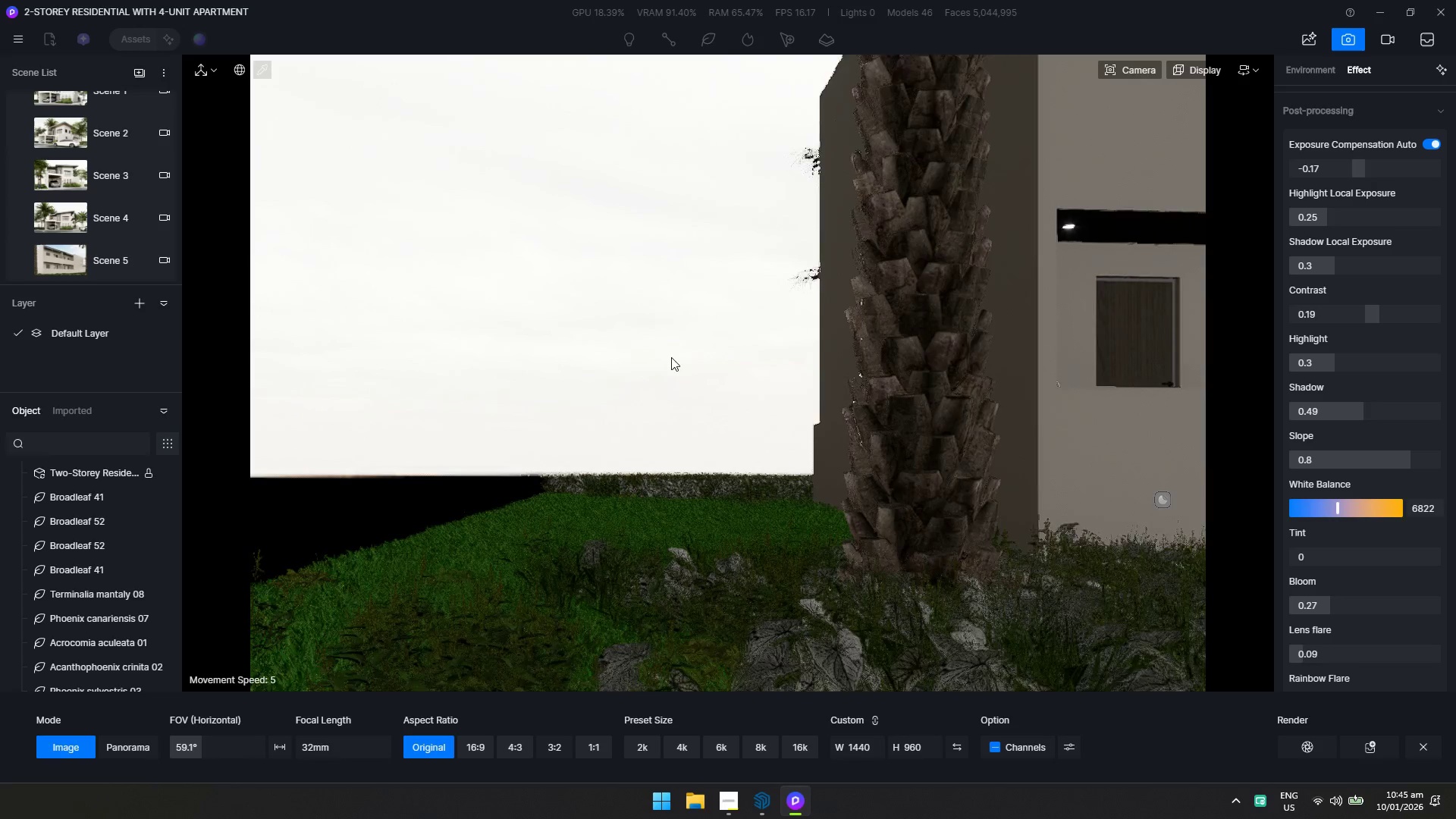 
key(A)
 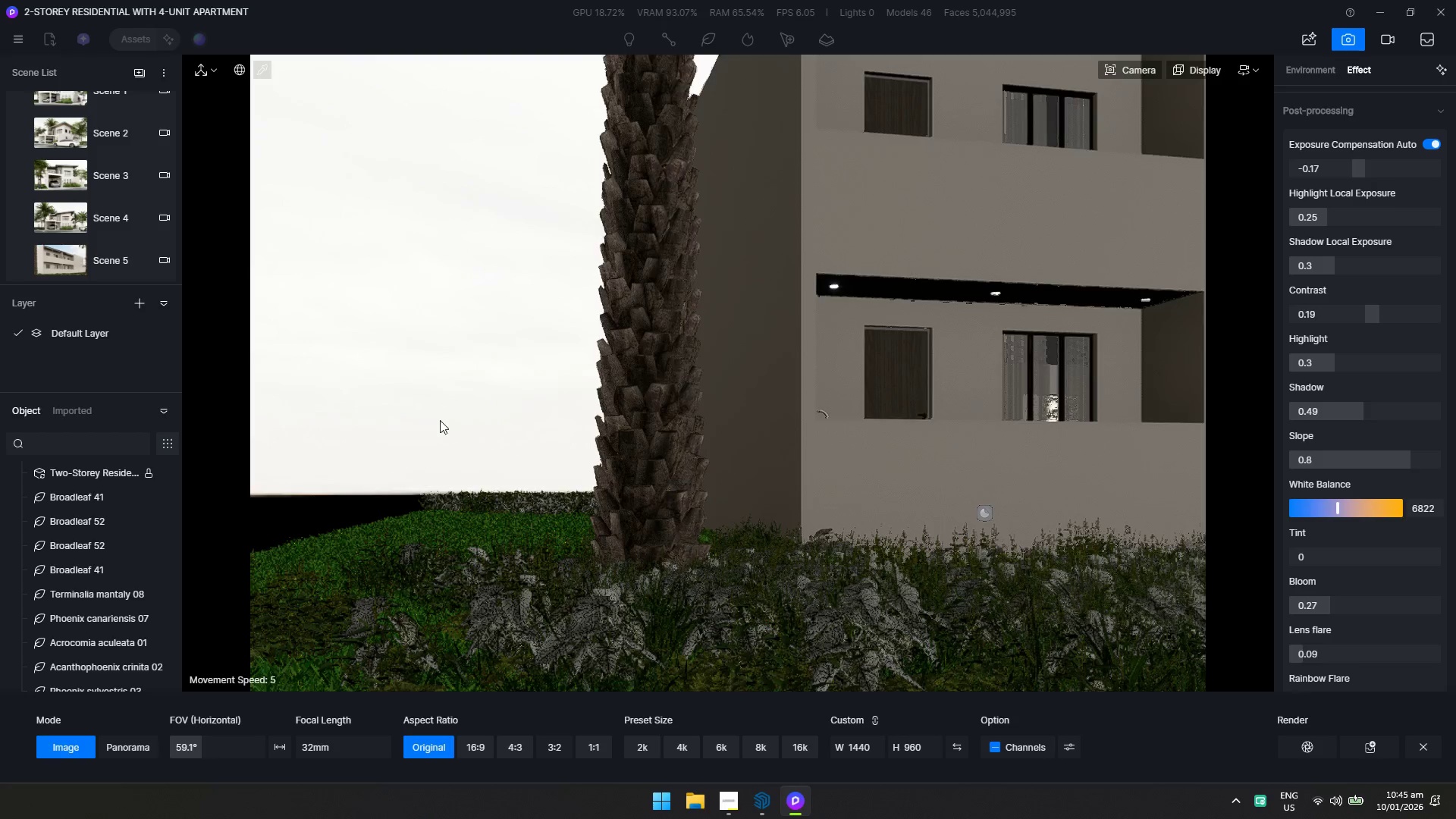 
hold_key(key=W, duration=1.5)
 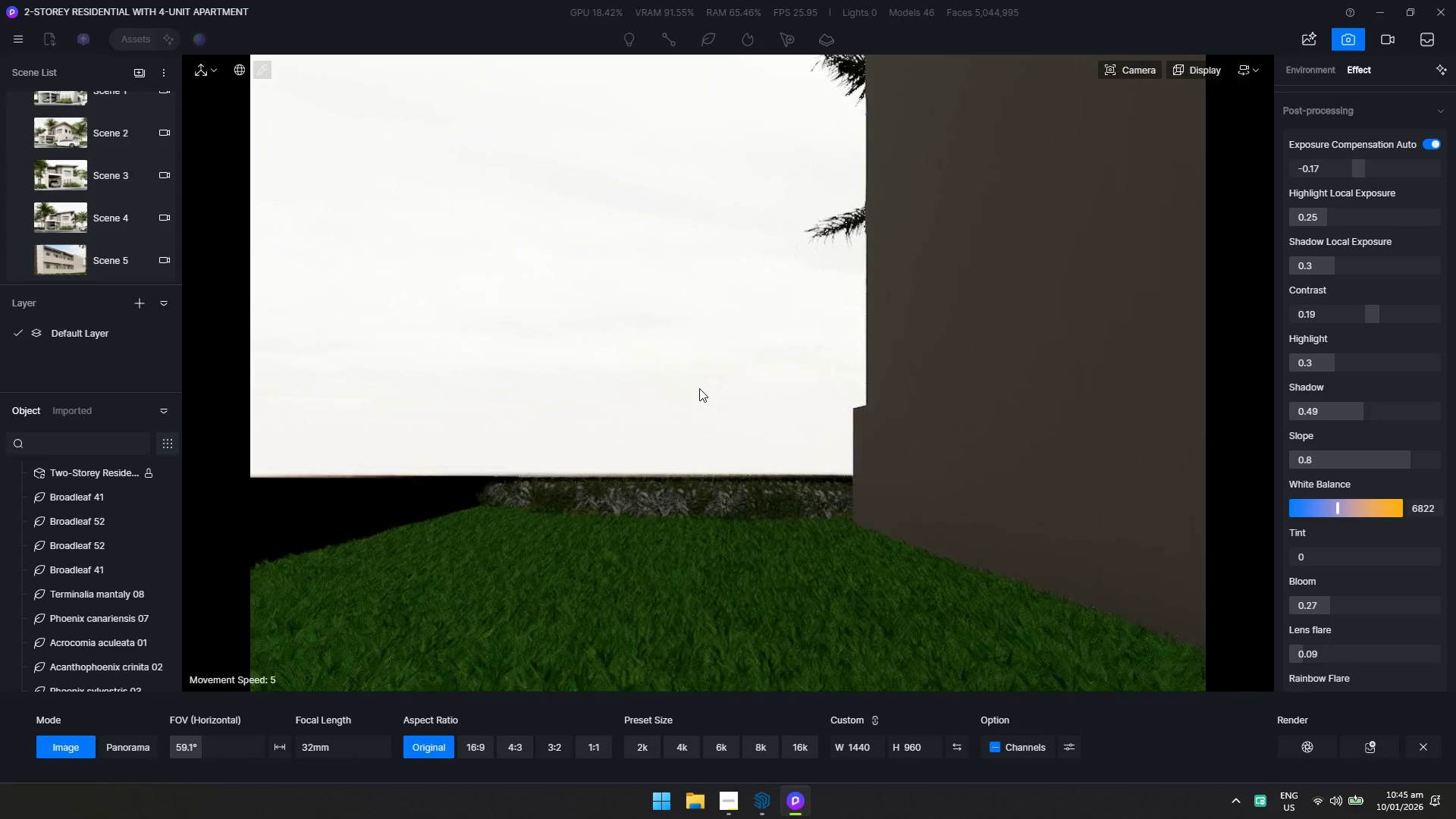 
hold_key(key=W, duration=2.02)
 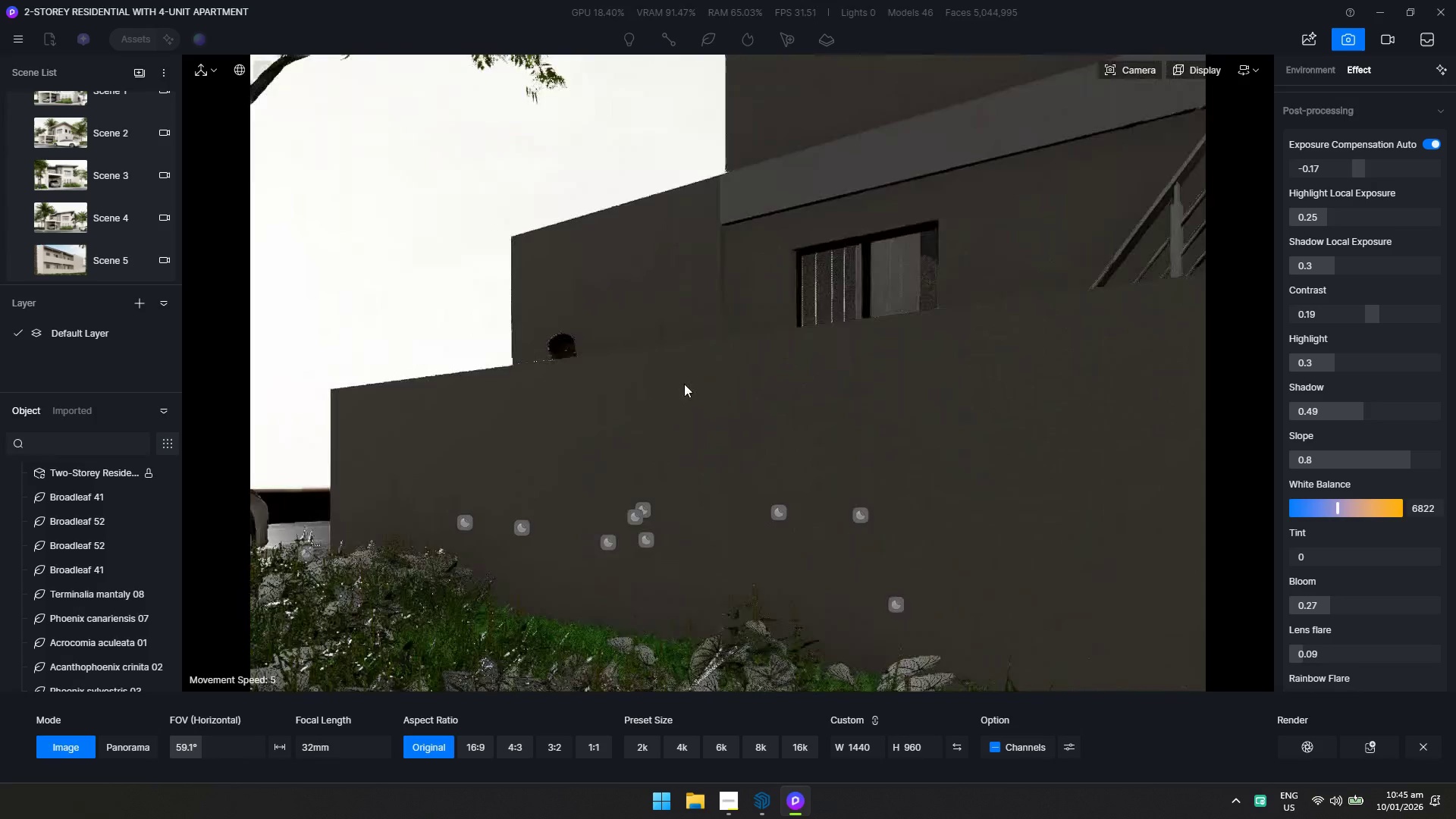 
hold_key(key=ShiftLeft, duration=2.89)
 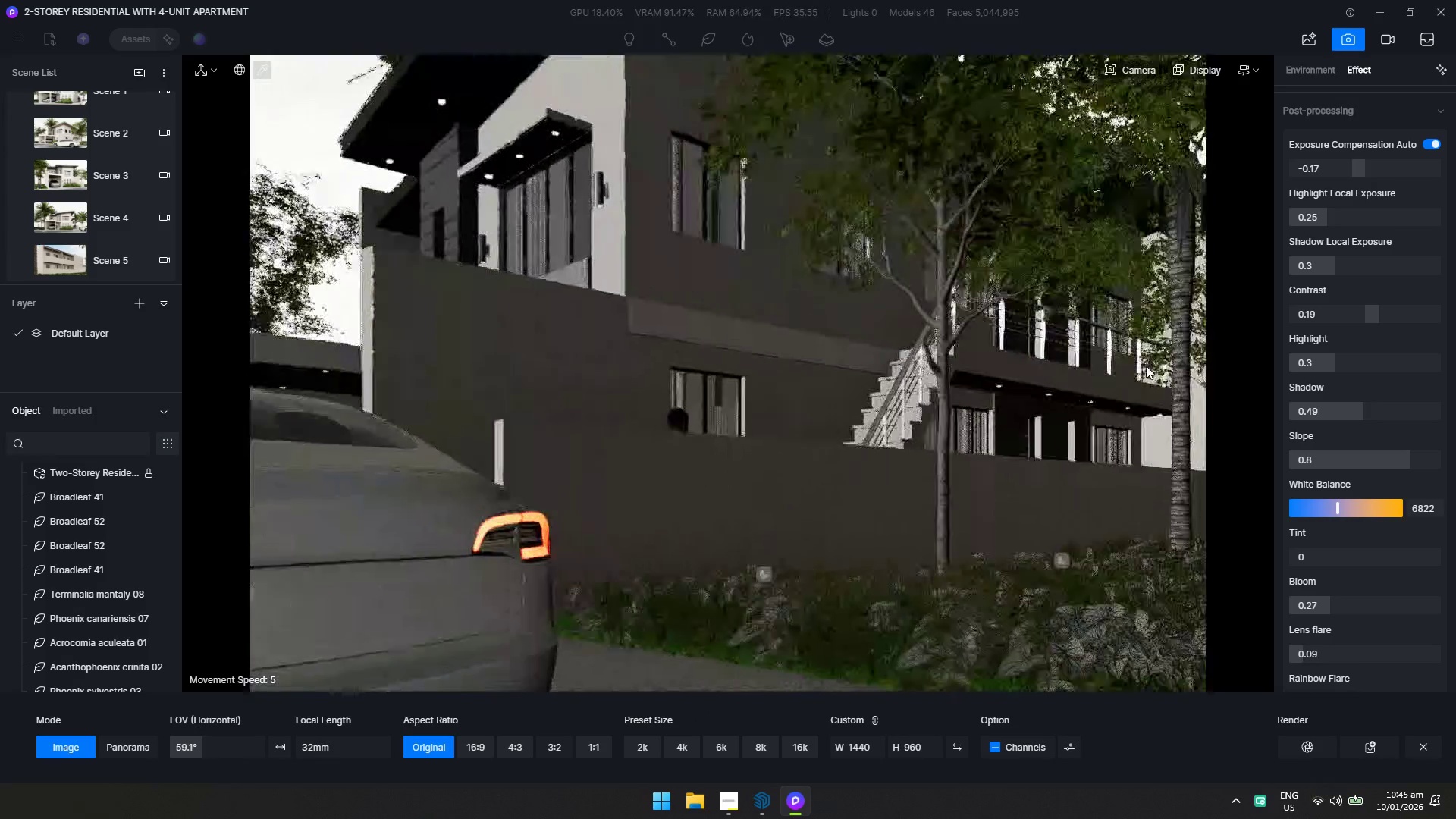 
hold_key(key=A, duration=1.67)
 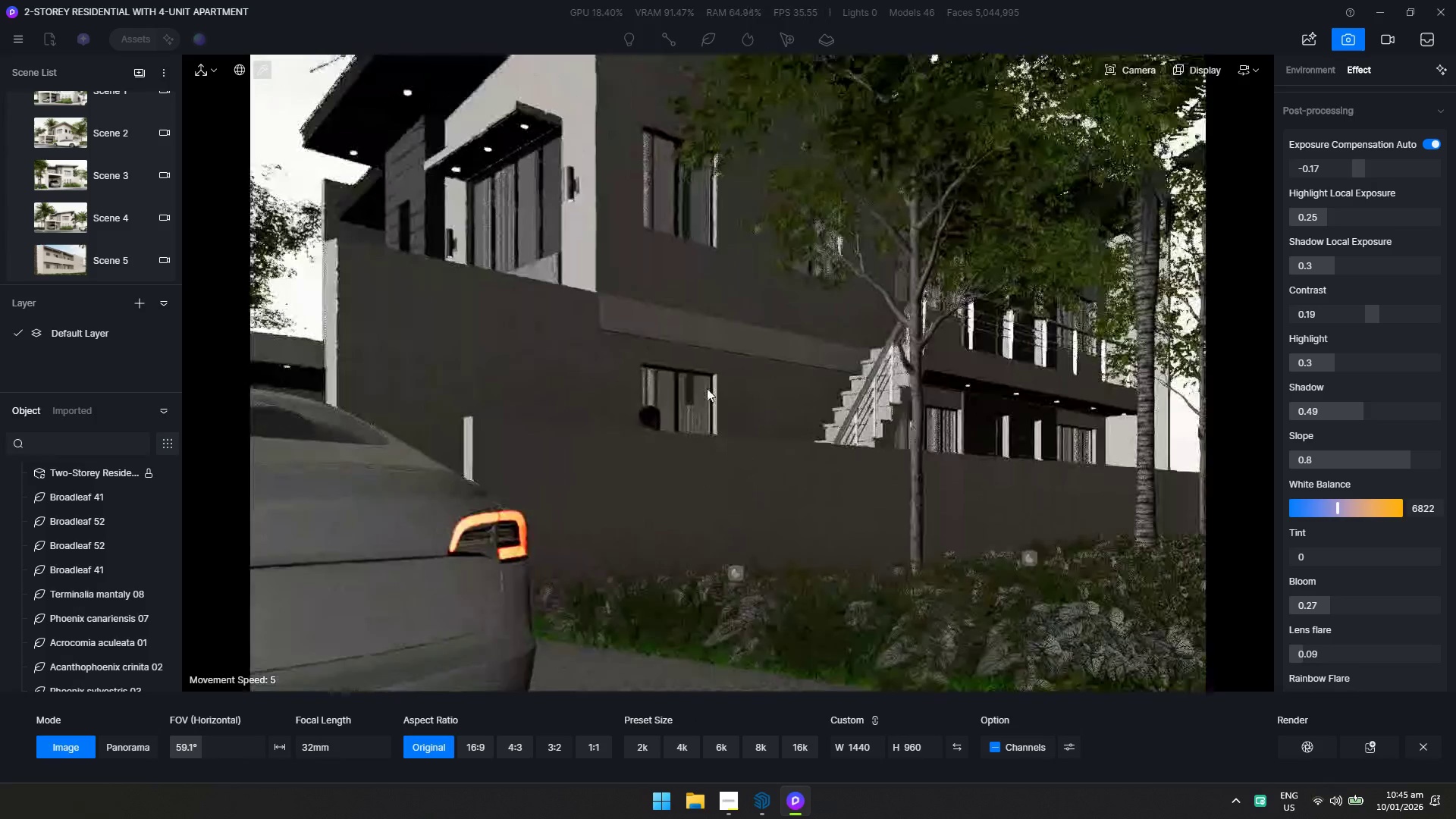 
hold_key(key=S, duration=0.45)
 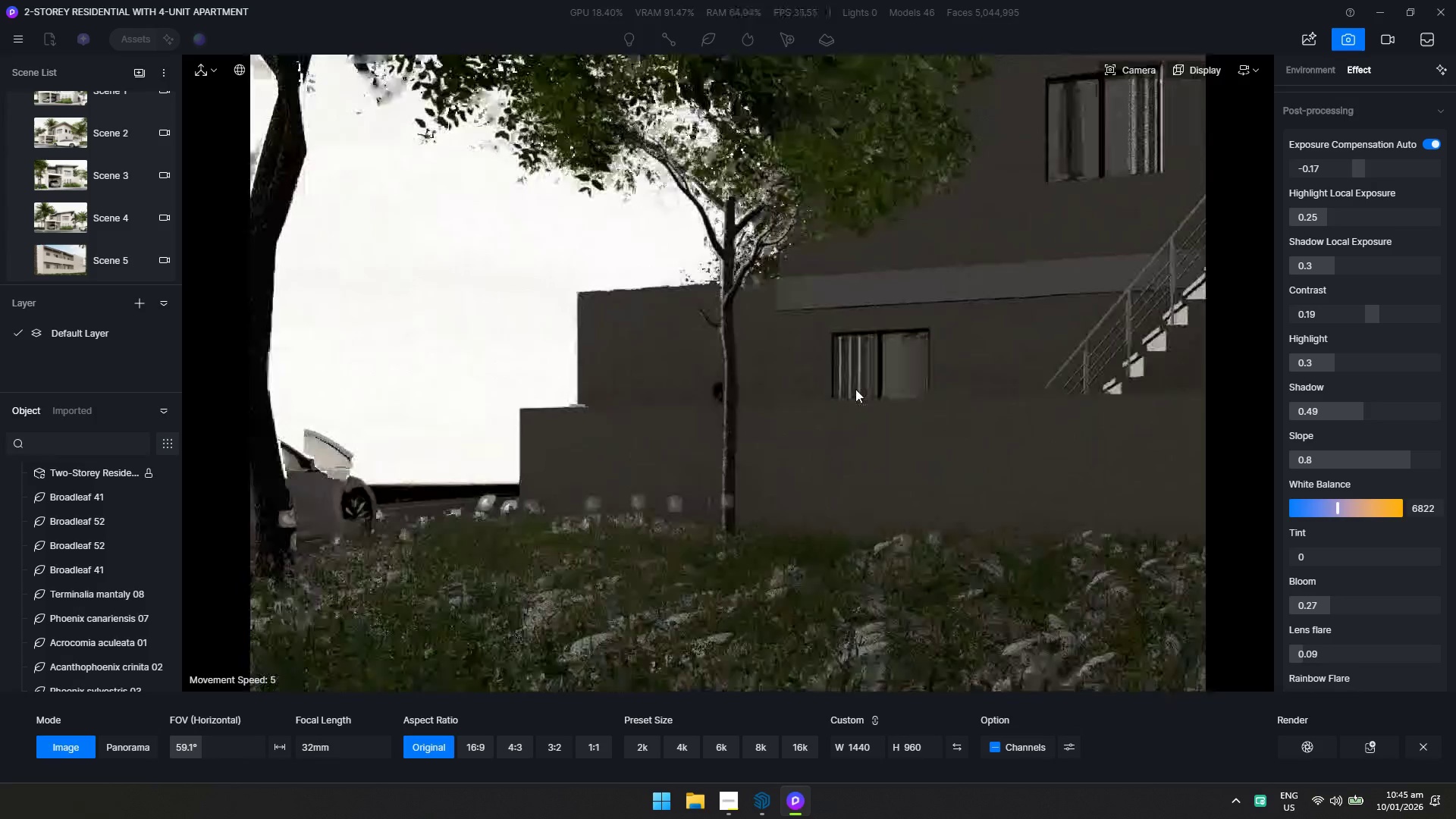 
hold_key(key=W, duration=0.45)
 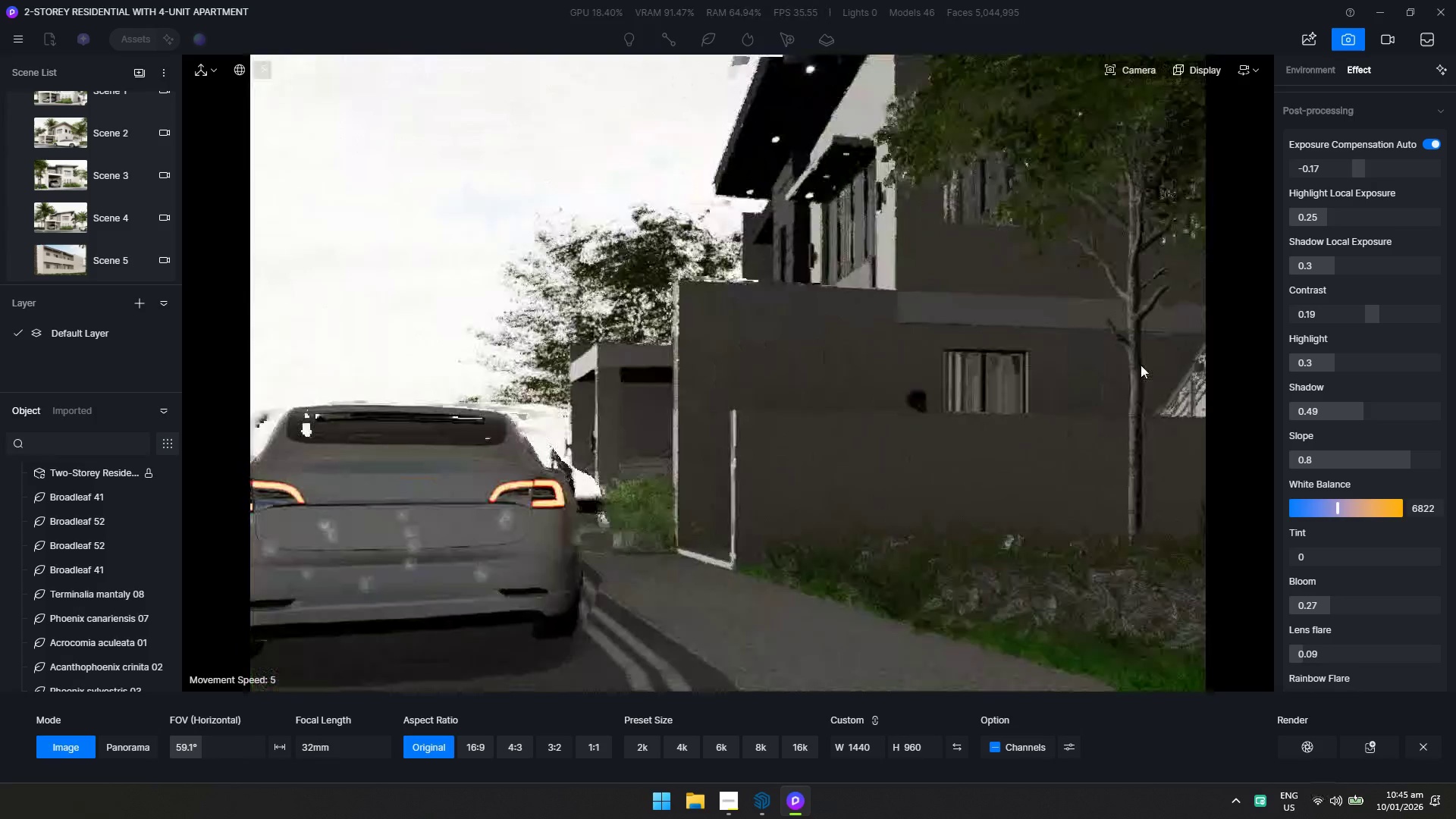 
hold_key(key=W, duration=0.81)
 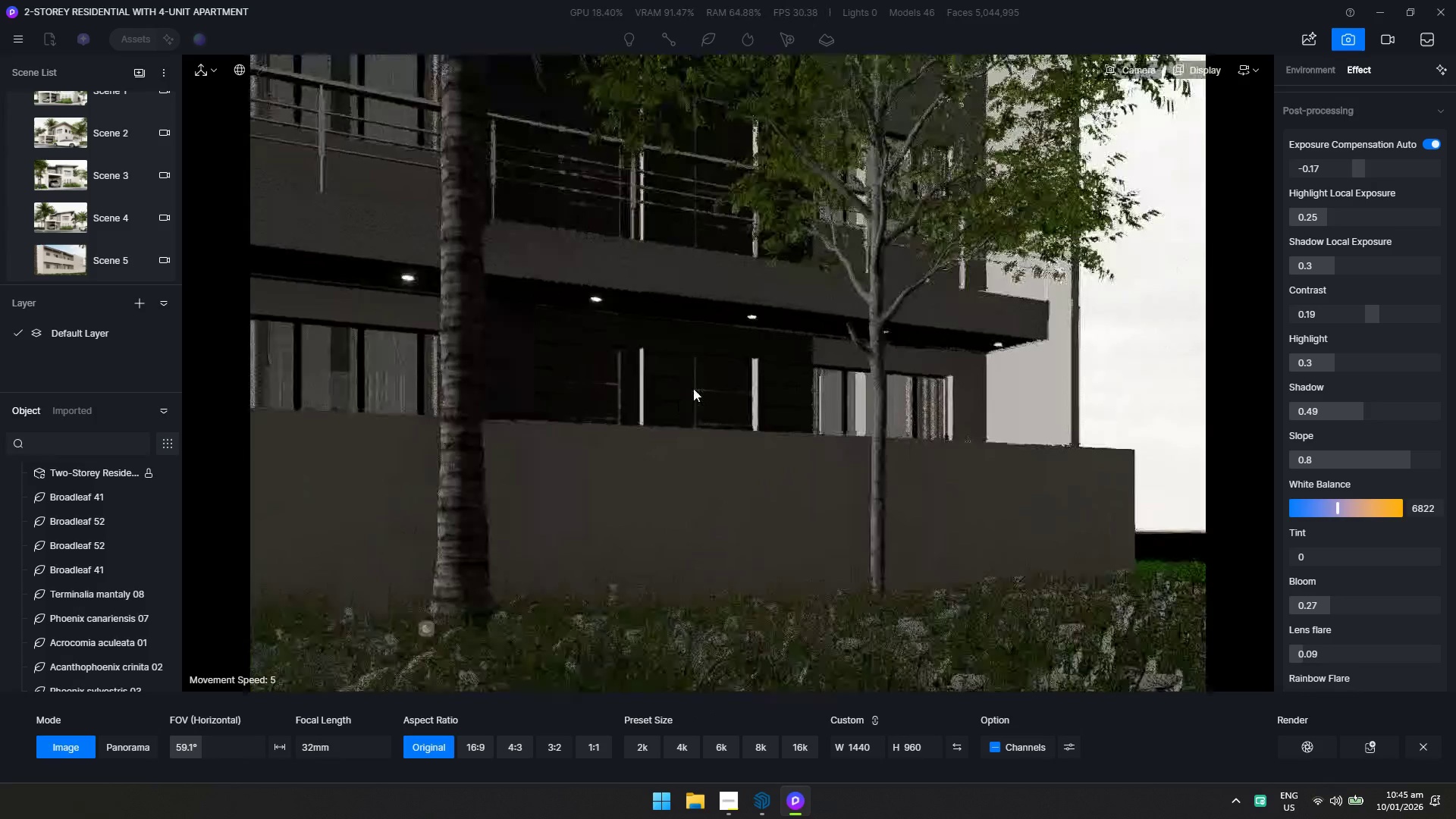 
hold_key(key=D, duration=0.94)
 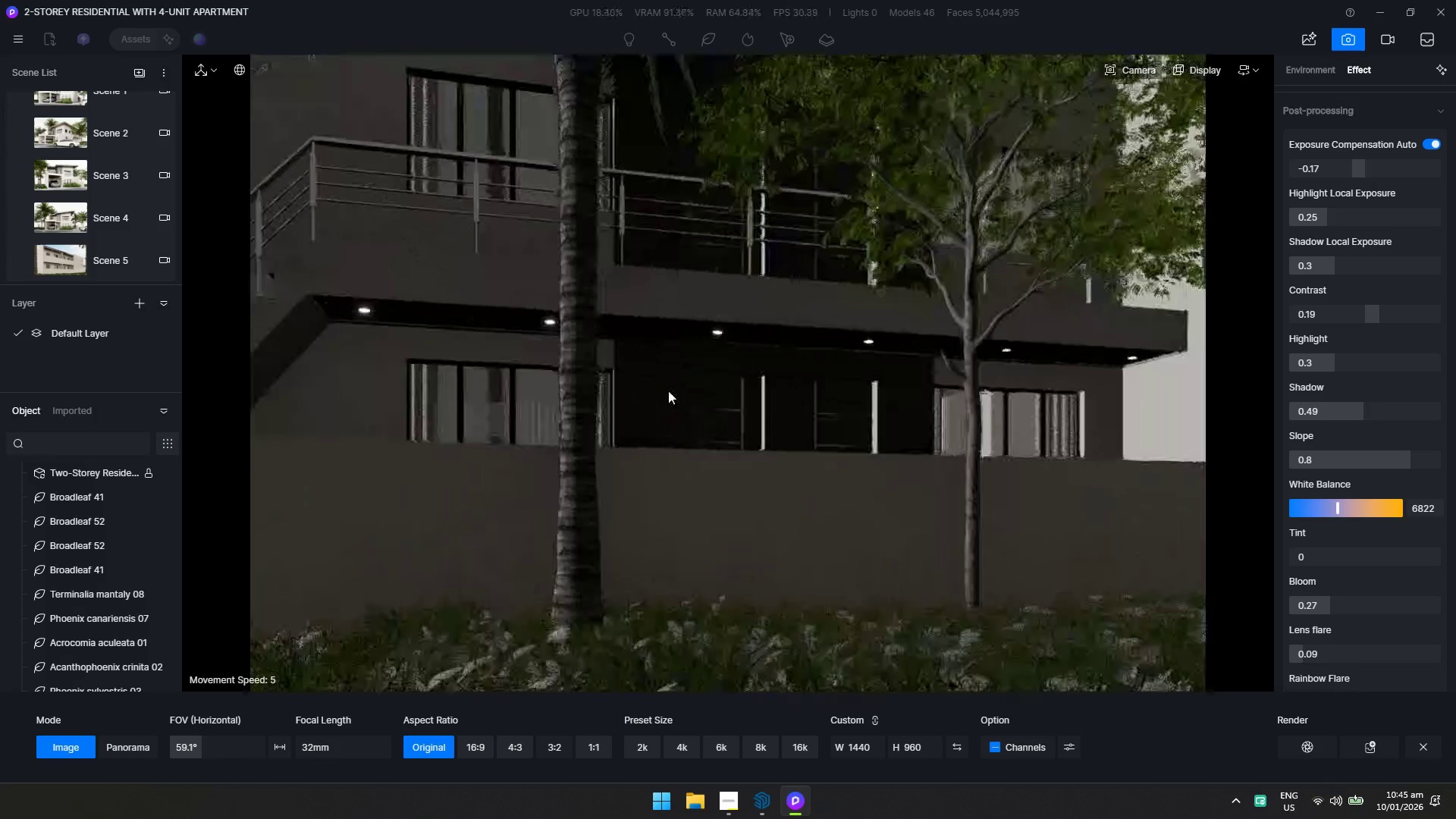 
hold_key(key=ShiftLeft, duration=0.83)
 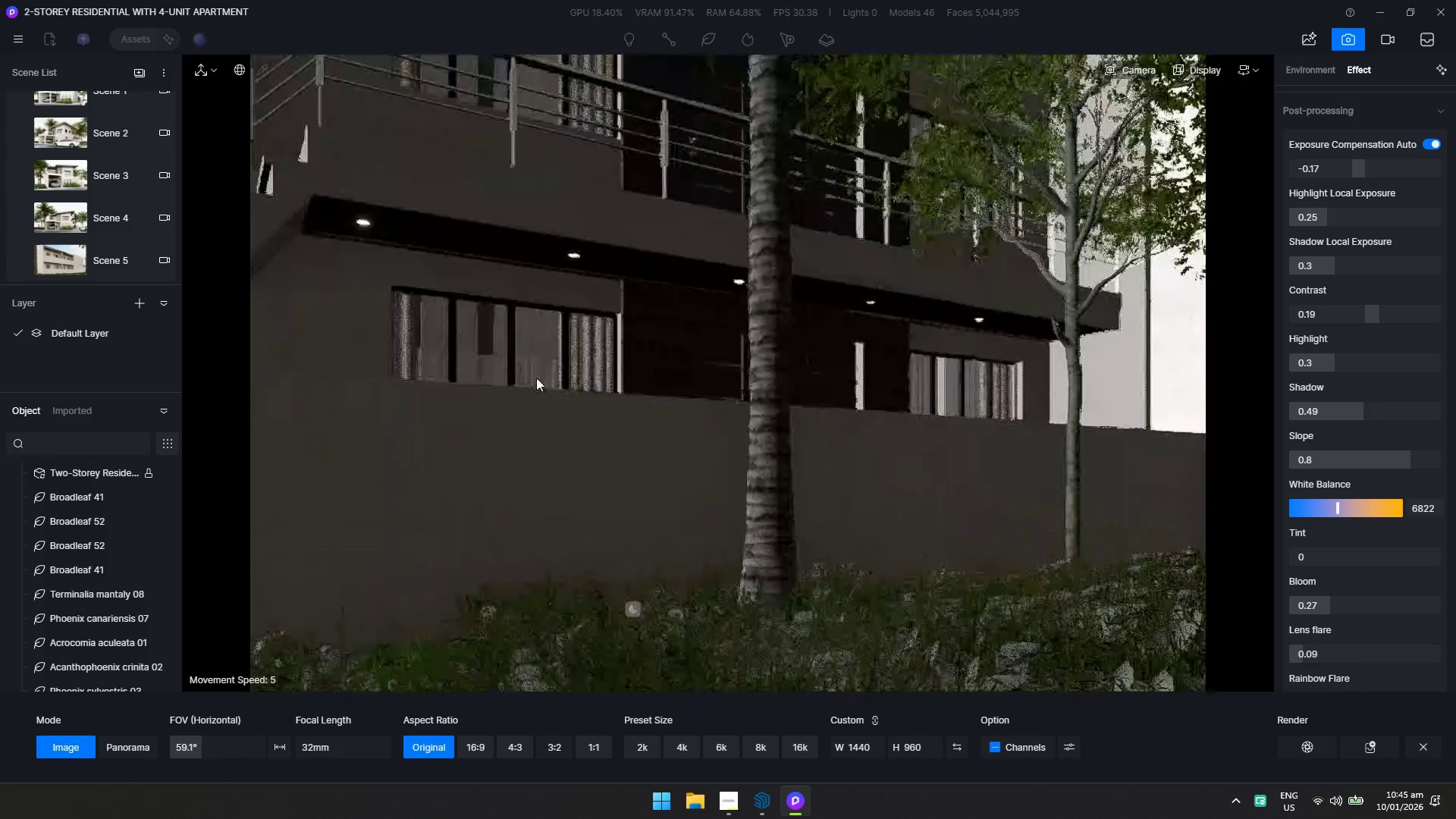 
hold_key(key=S, duration=0.7)
 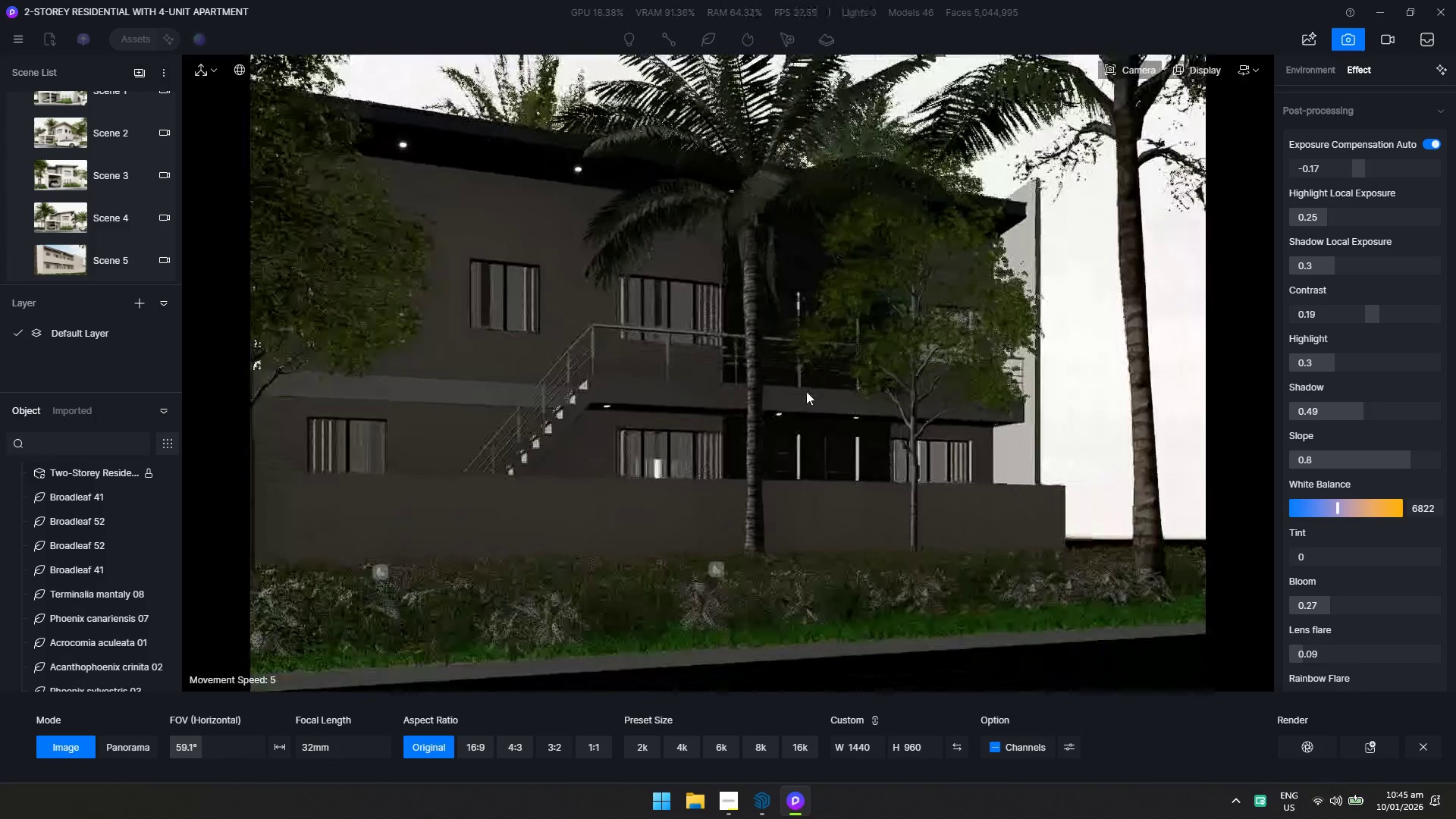 
hold_key(key=ShiftLeft, duration=1.42)
 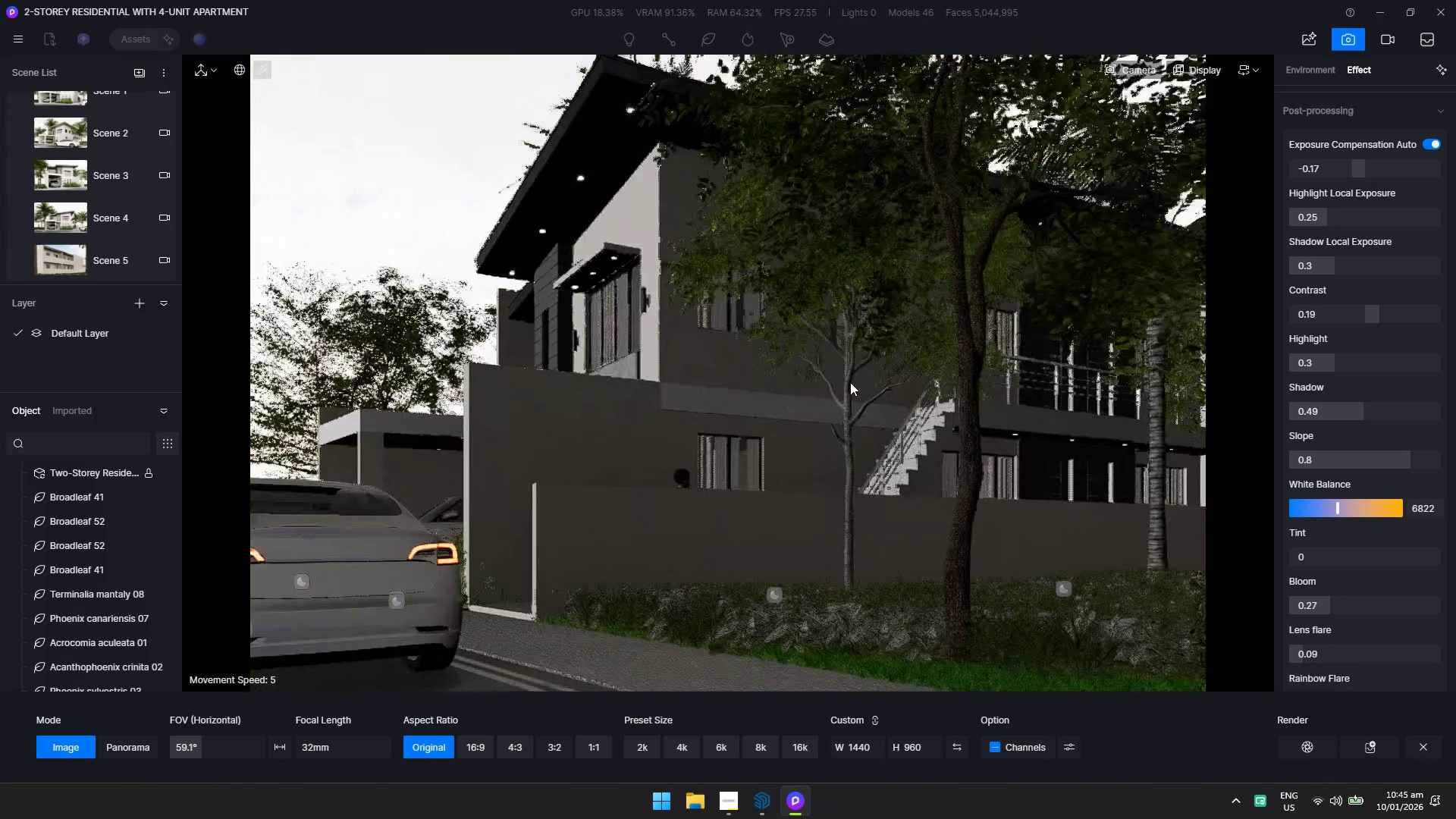 
hold_key(key=A, duration=0.92)
 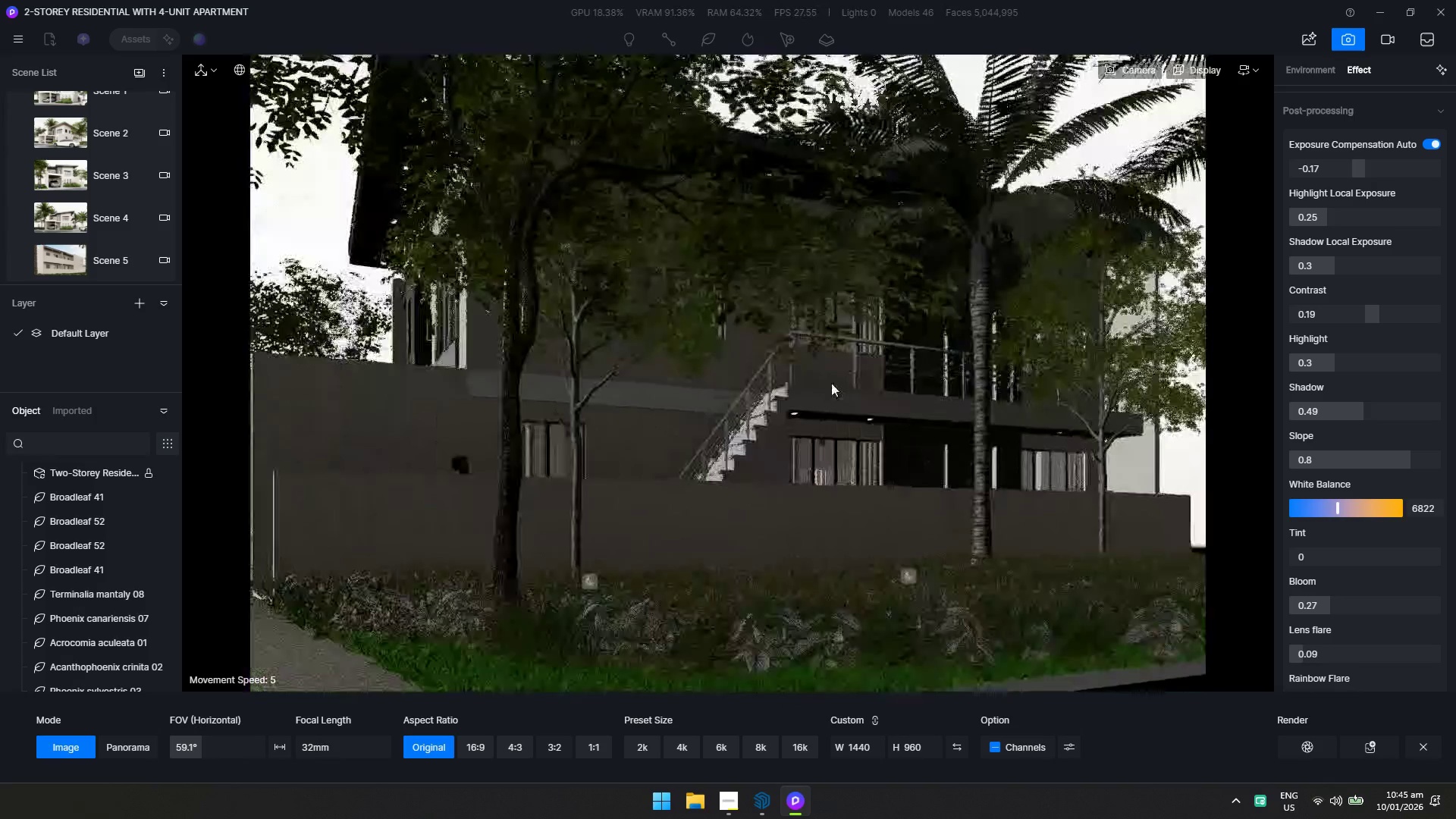 
hold_key(key=A, duration=0.41)
 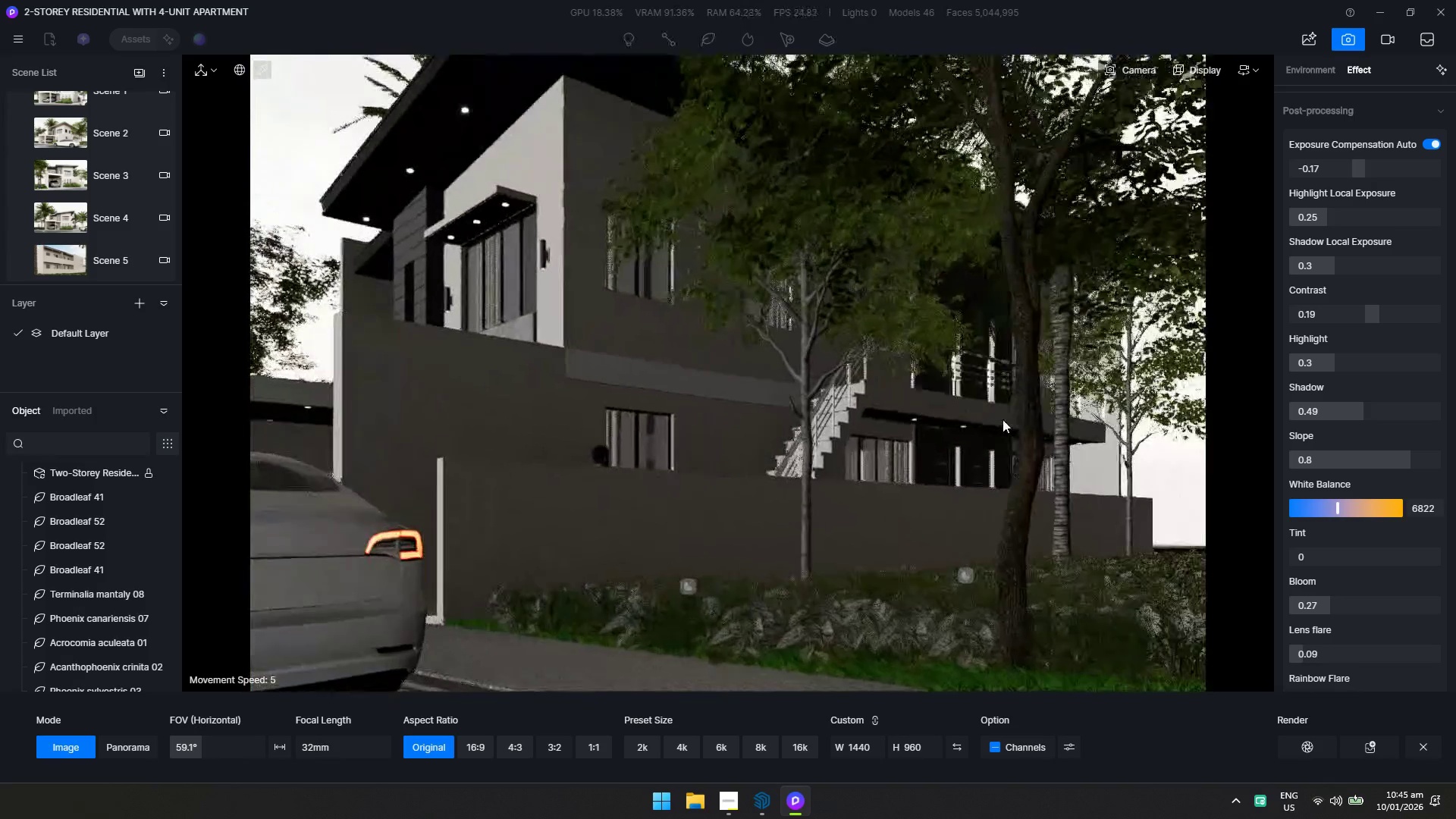 
hold_key(key=W, duration=1.36)
 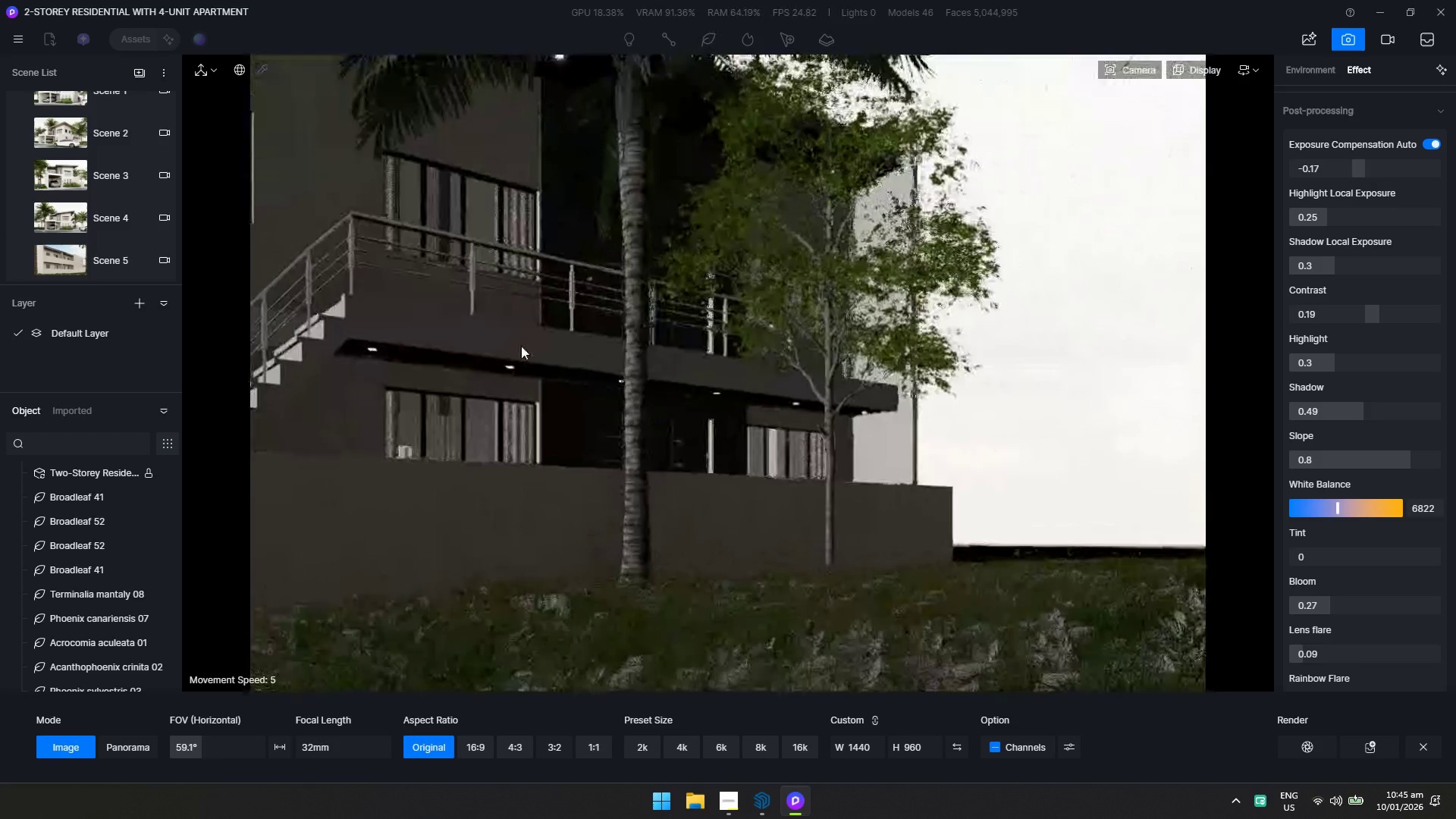 
hold_key(key=D, duration=0.7)
 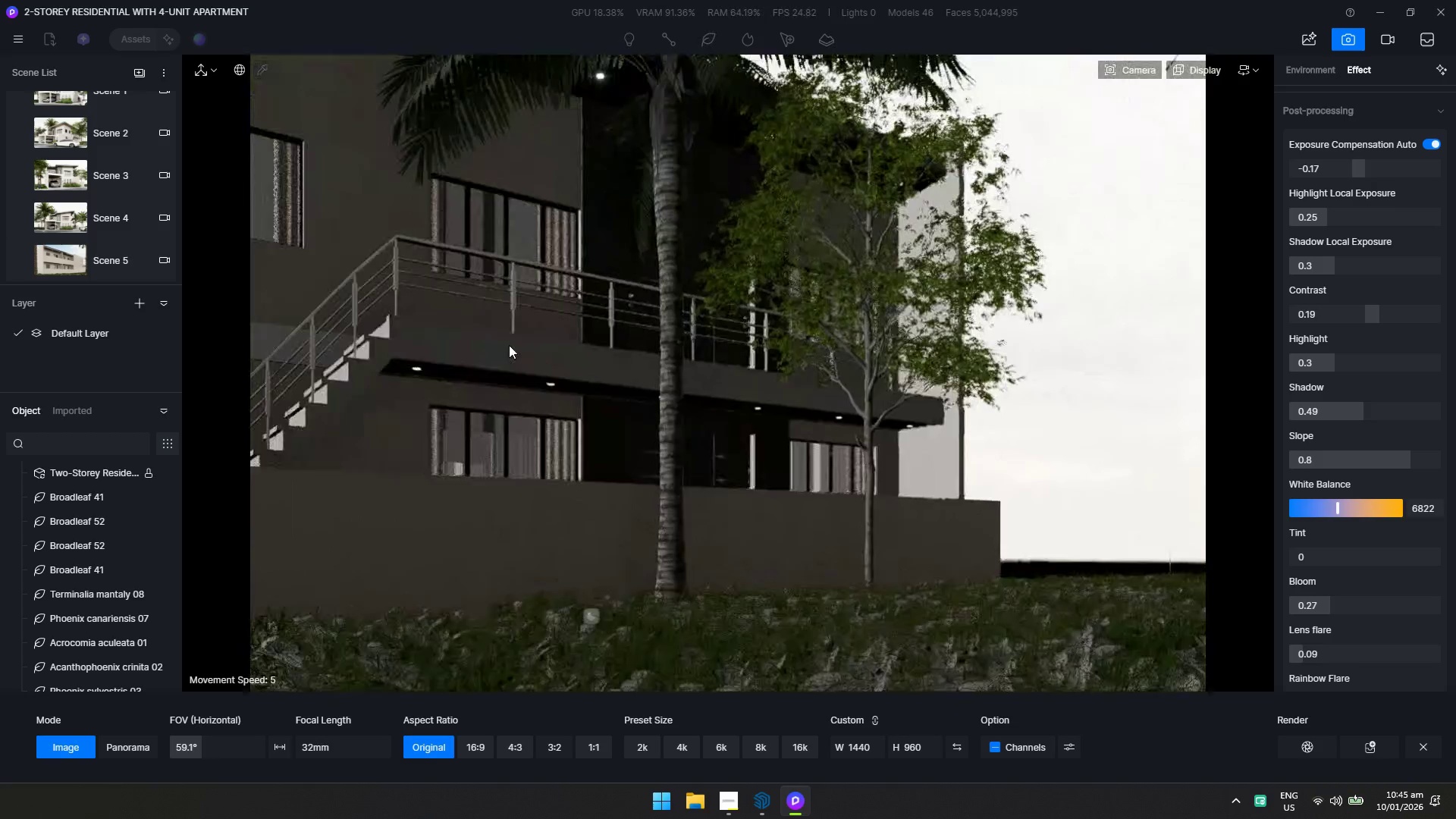 
hold_key(key=ShiftLeft, duration=0.44)
 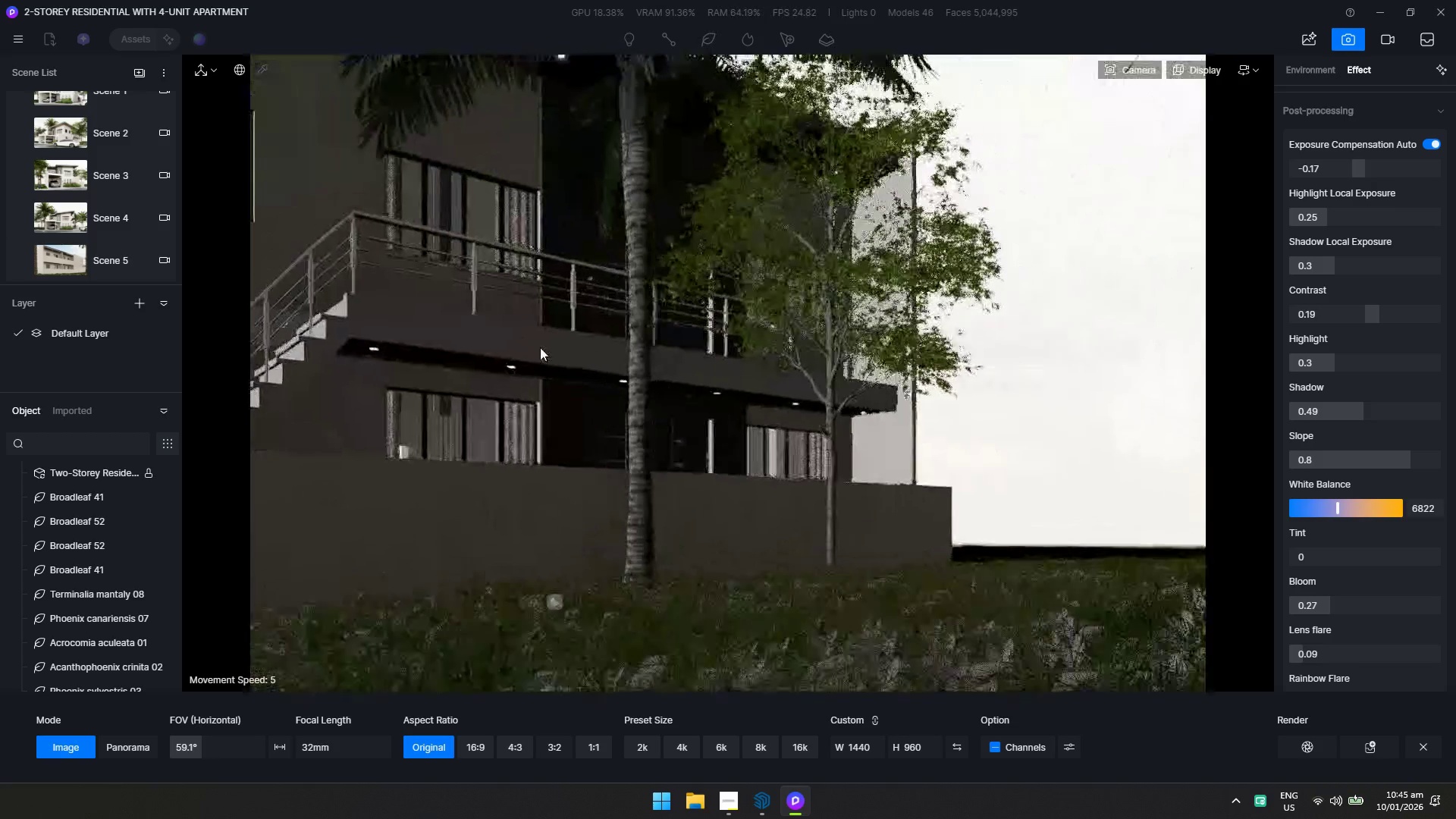 
type(sa)
 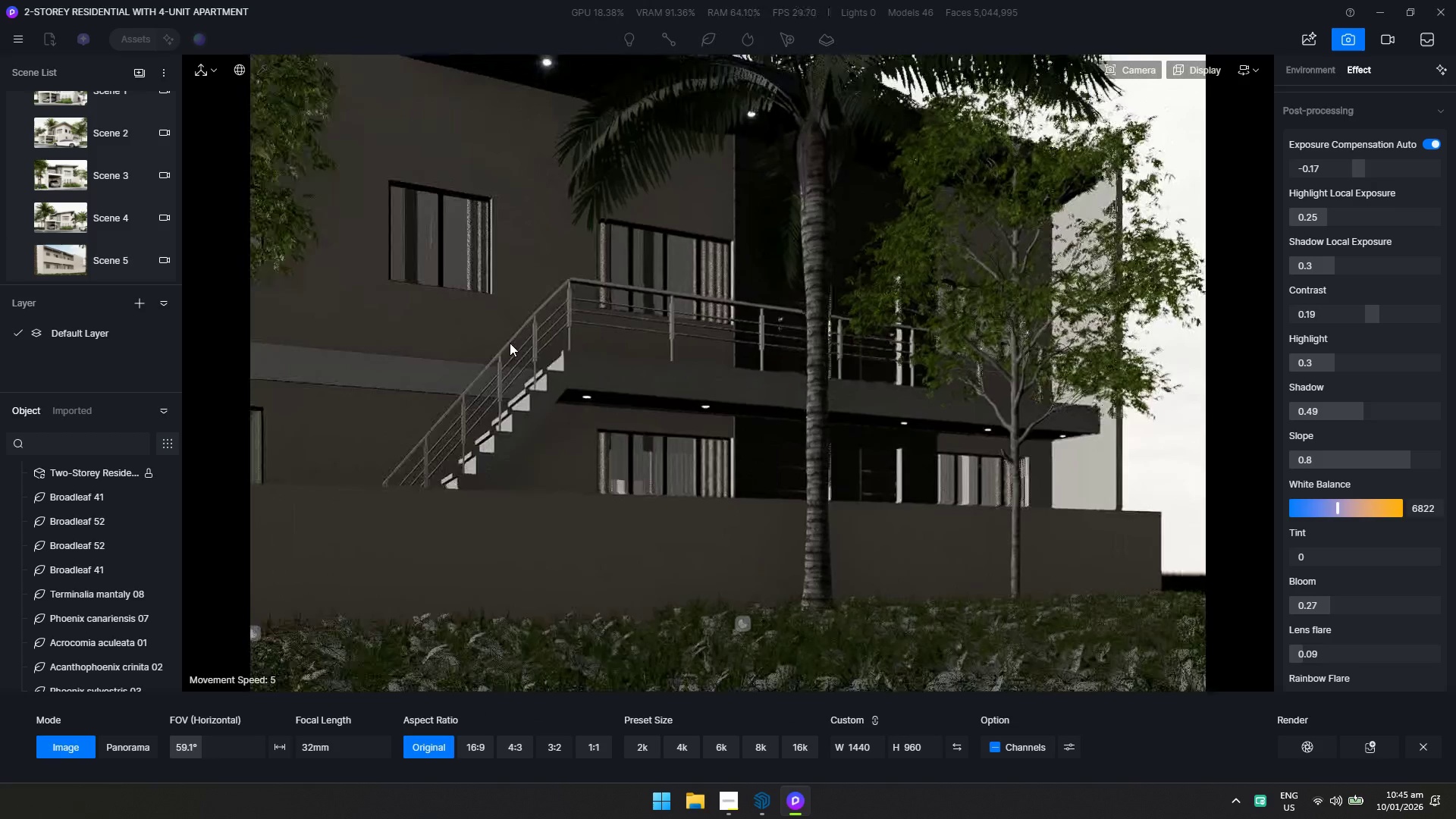 
hold_key(key=A, duration=0.64)
 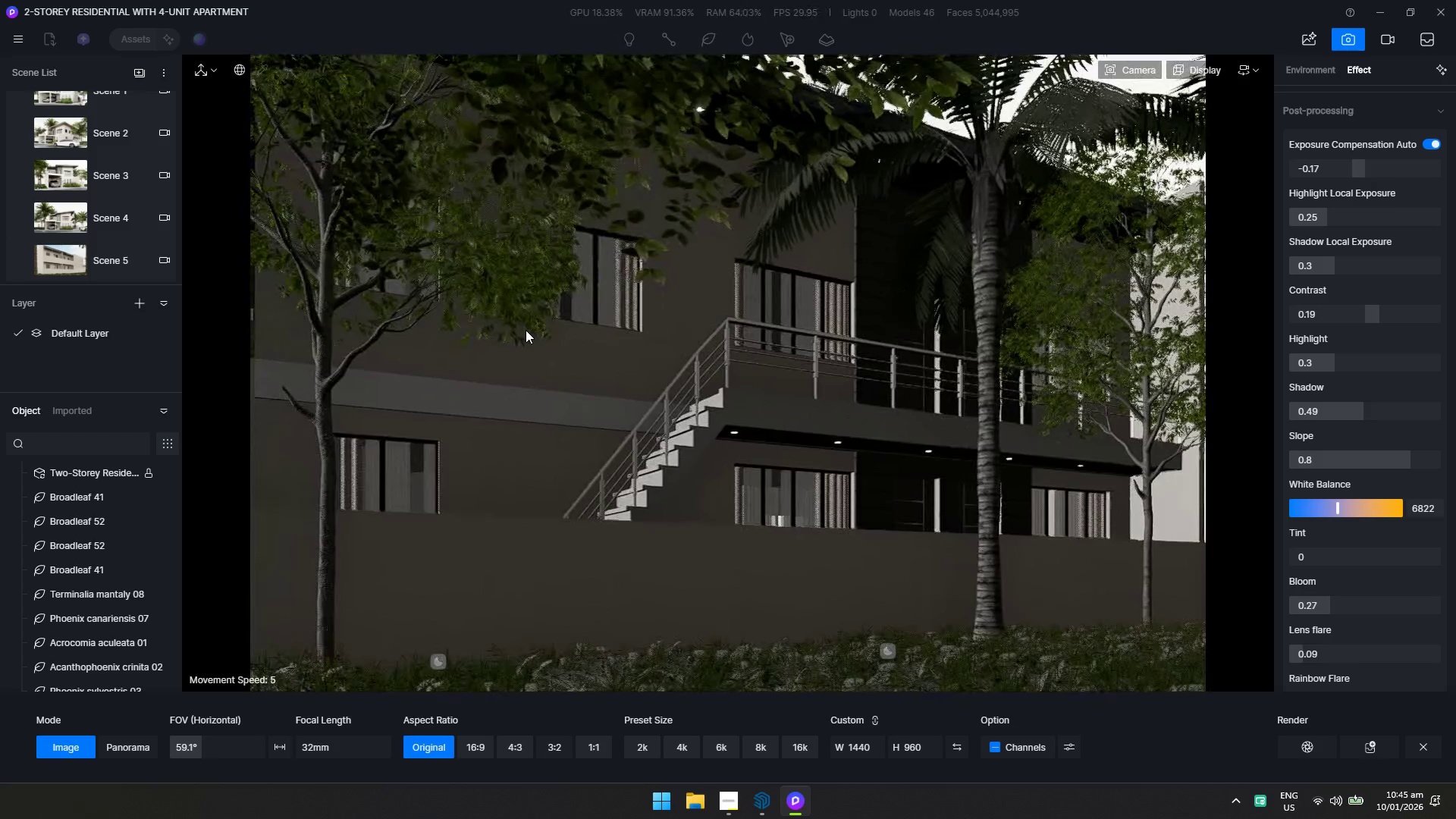 
type(aassda)
 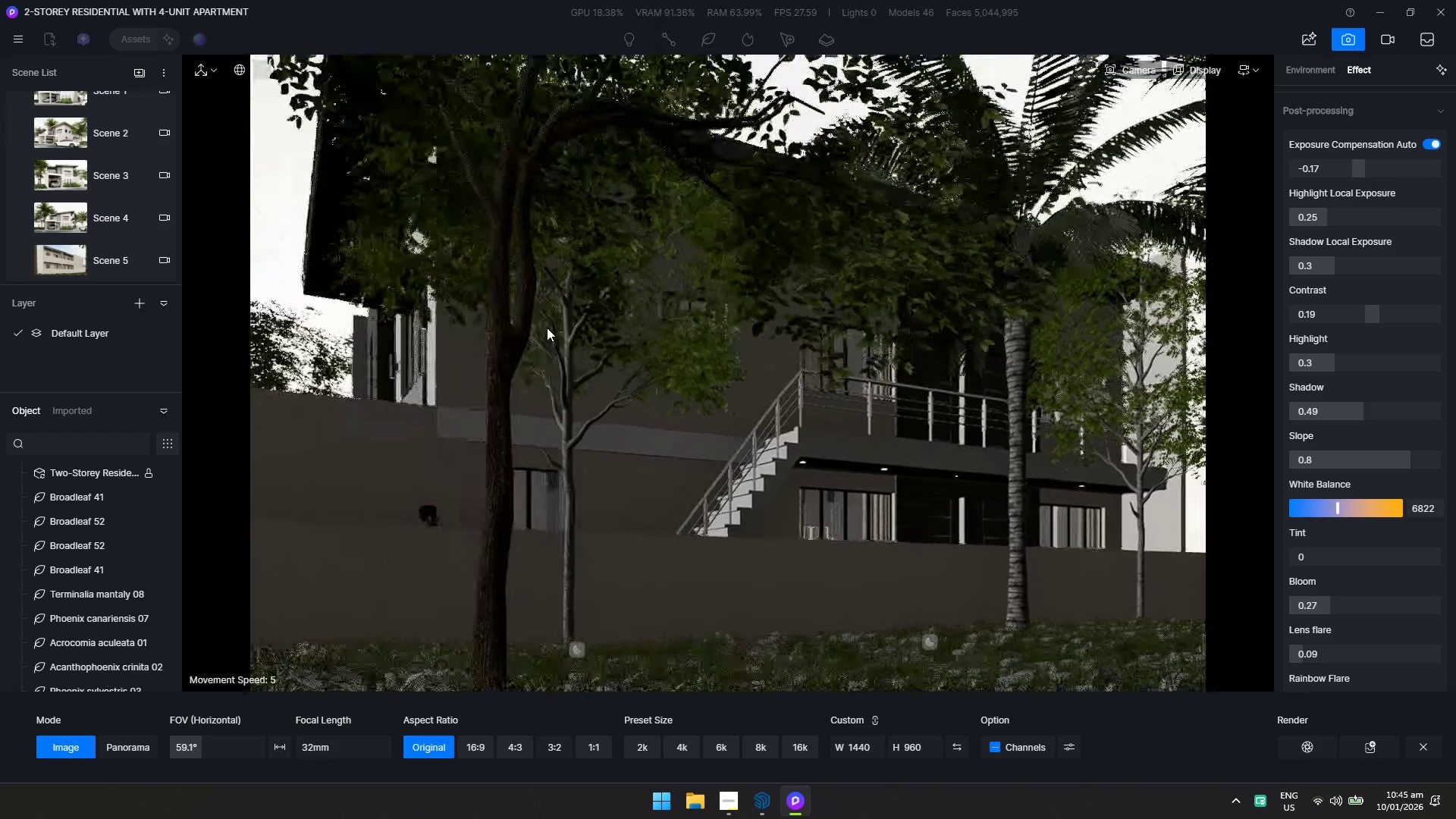 
hold_key(key=S, duration=0.41)
 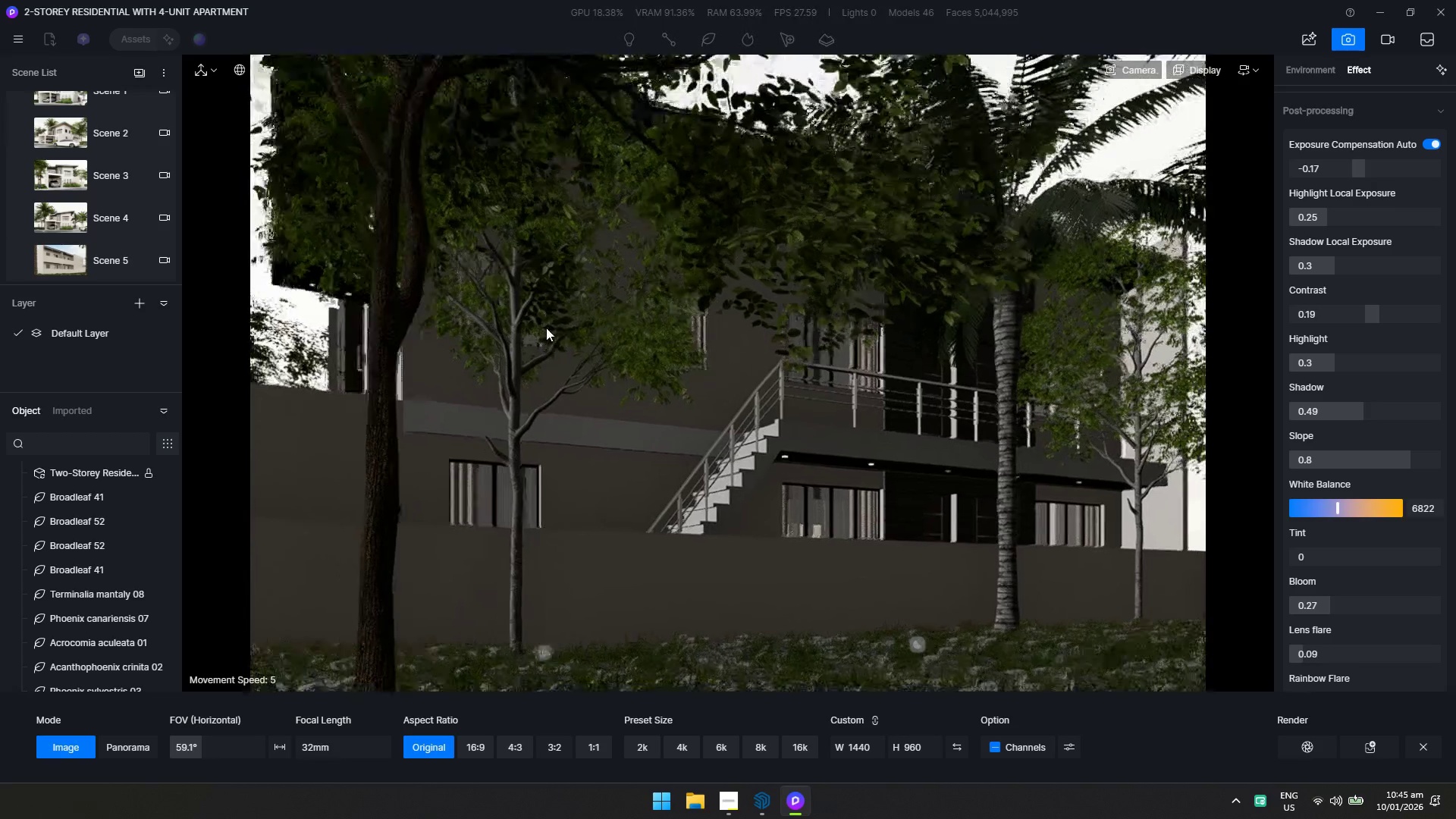 
key(A)
 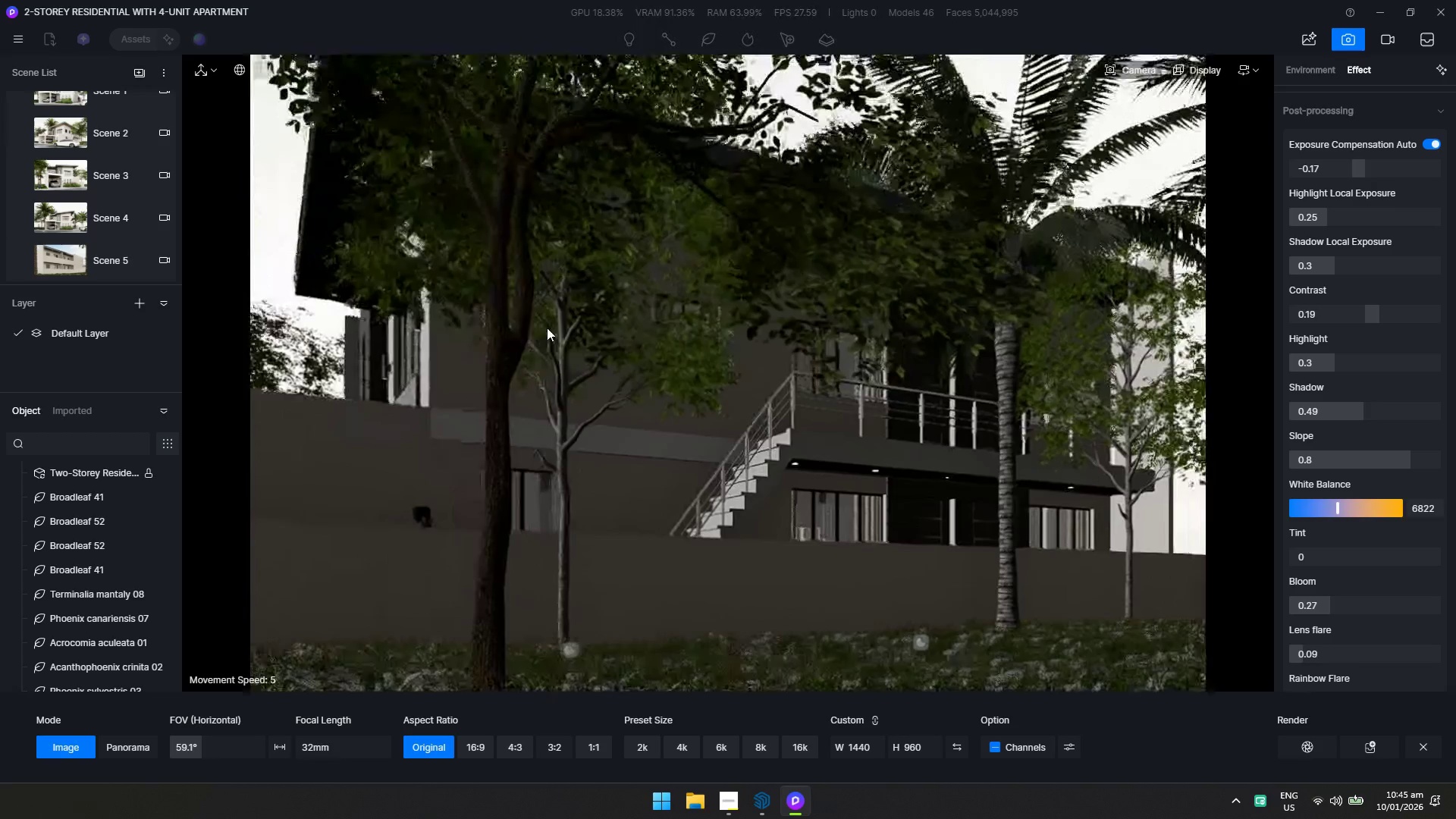 
hold_key(key=D, duration=1.05)
 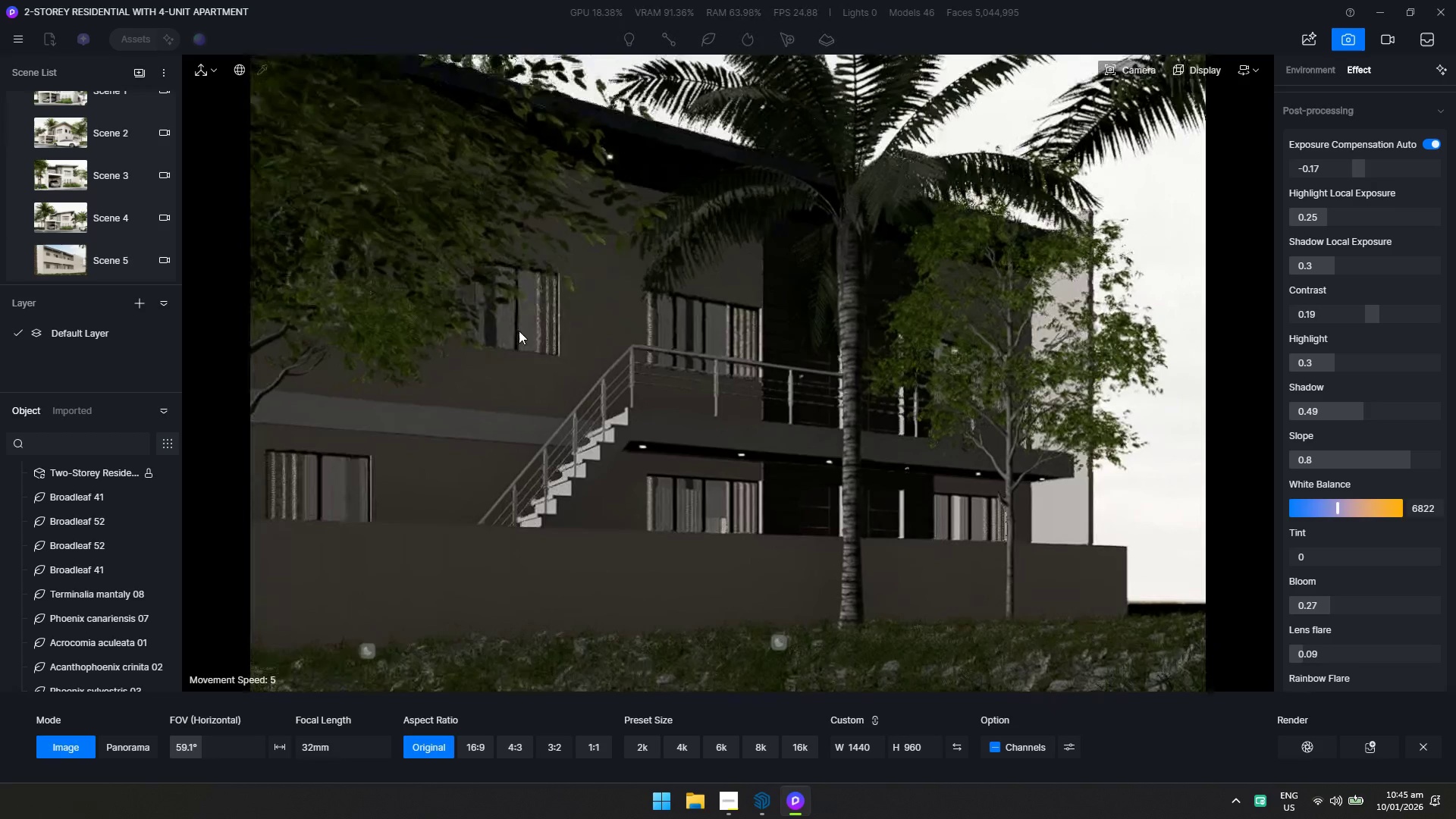 
hold_key(key=W, duration=0.44)
 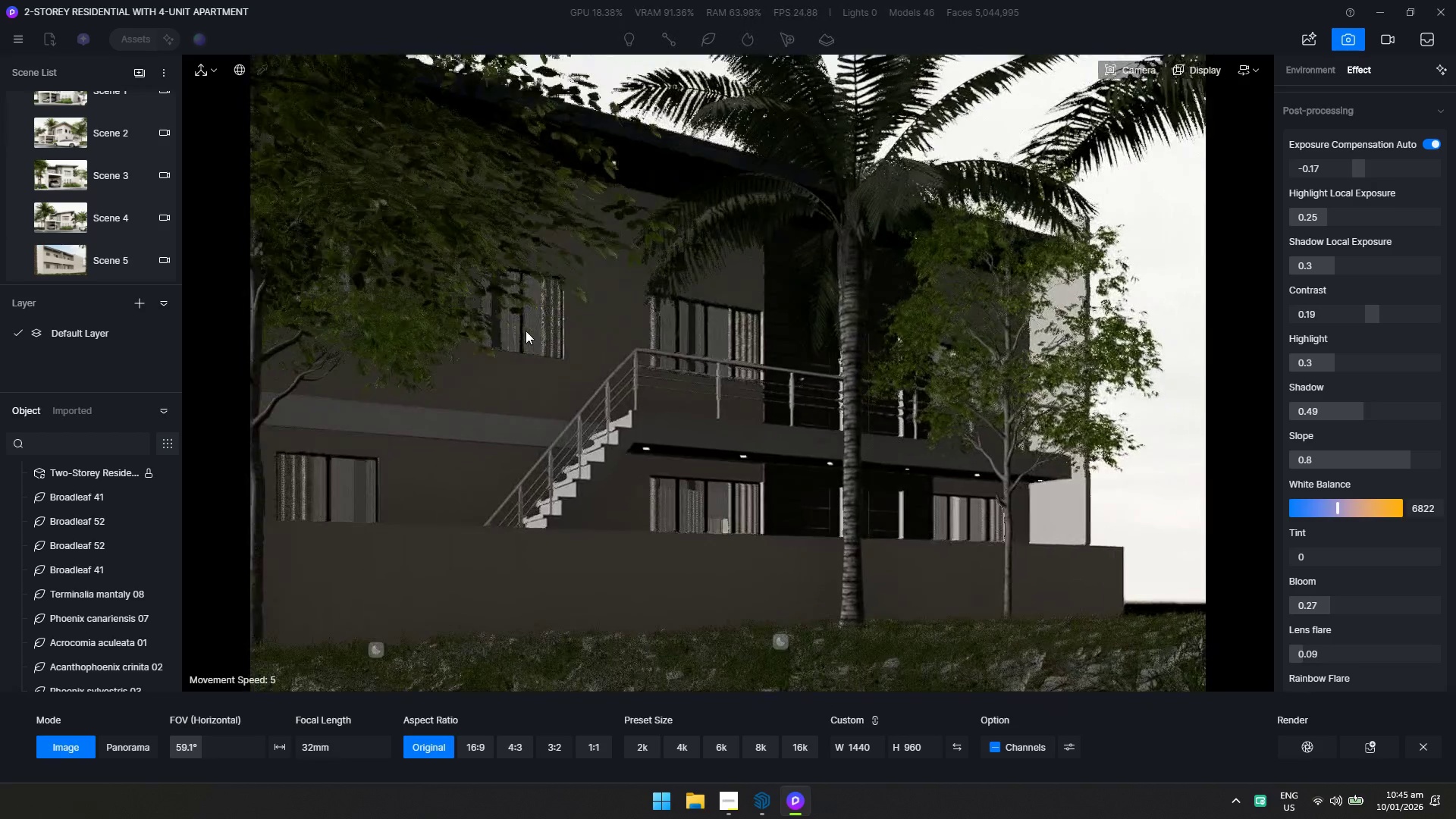 
hold_key(key=W, duration=0.59)
 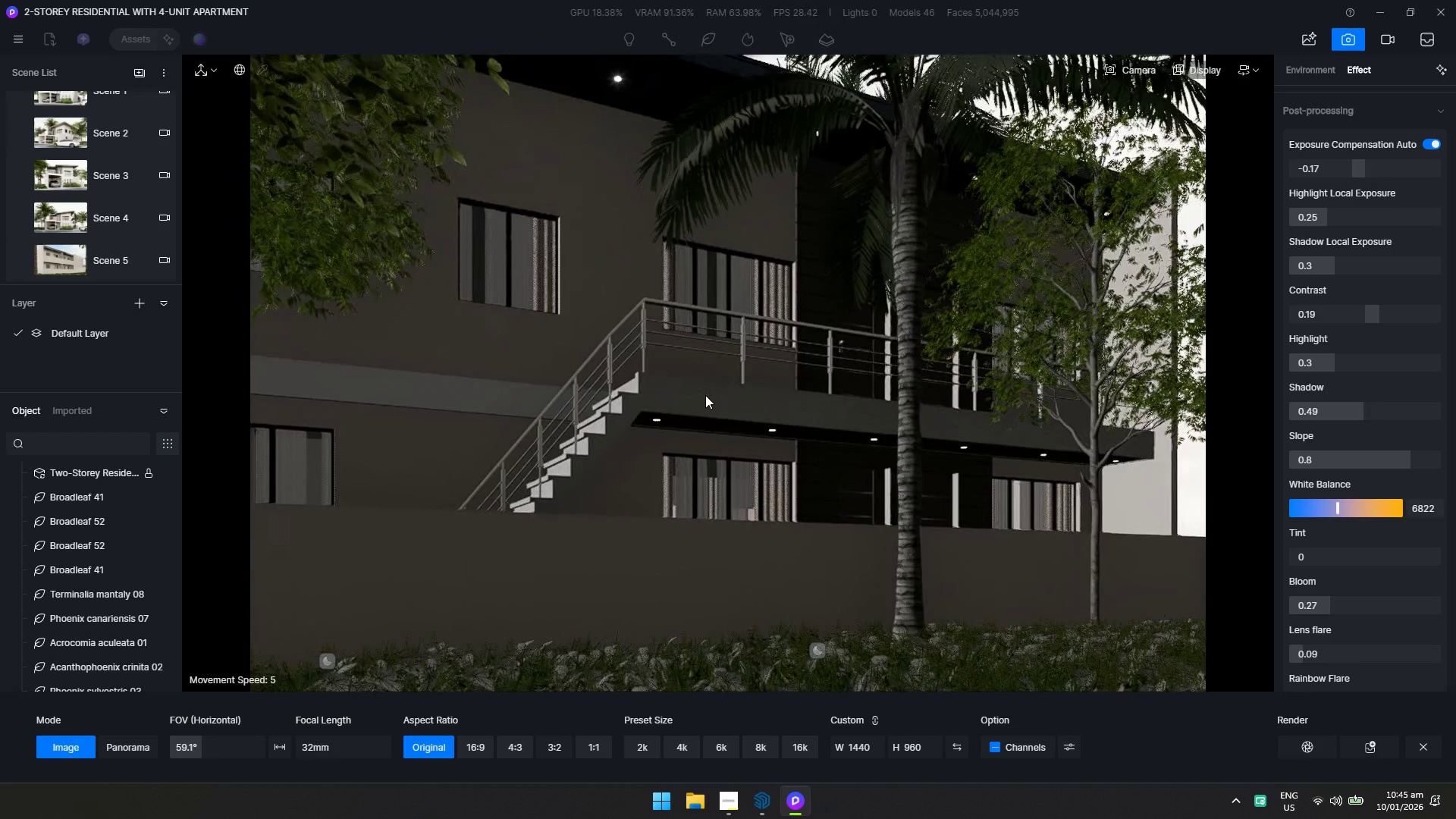 
hold_key(key=S, duration=0.39)
 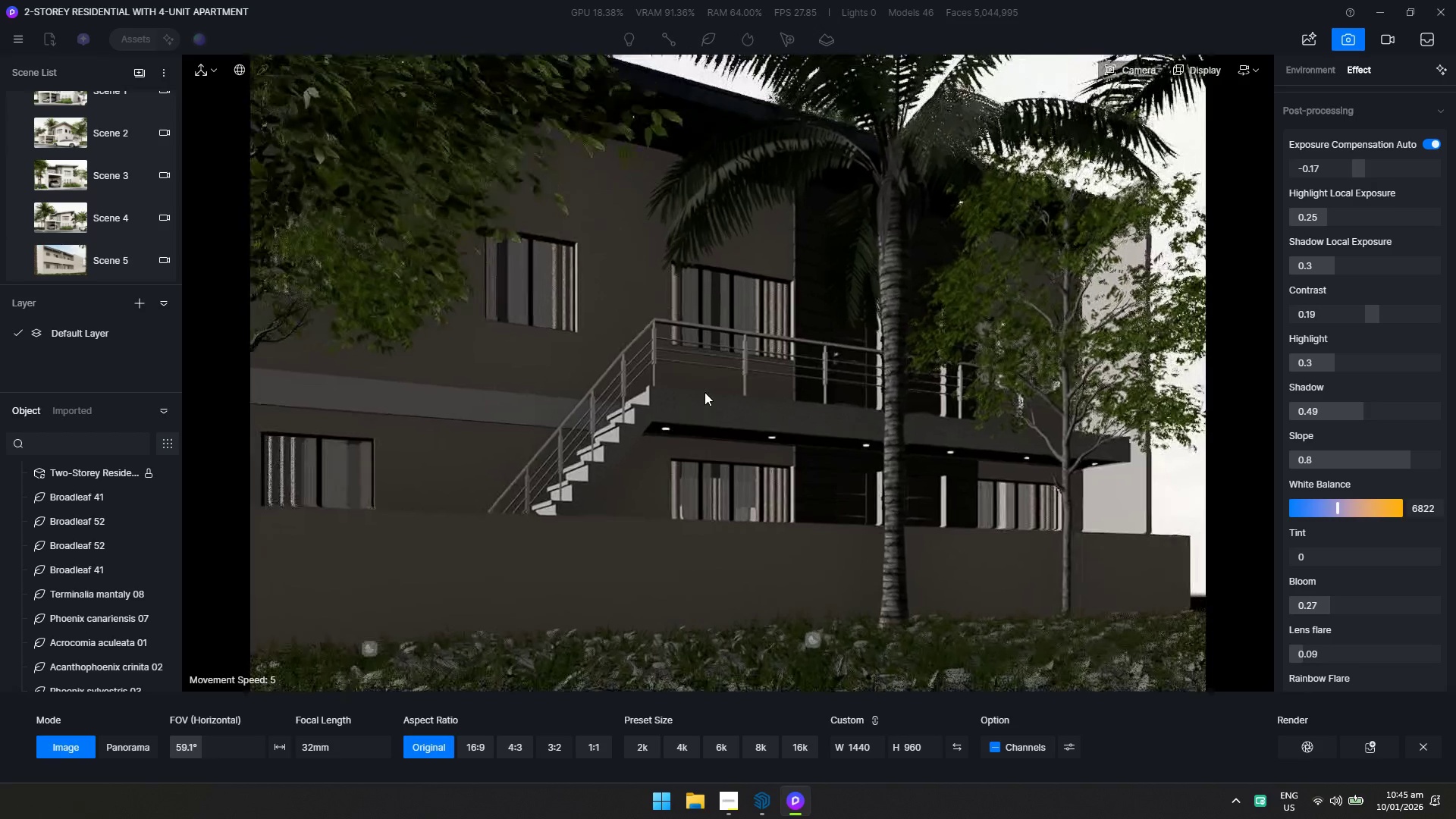 
key(A)
 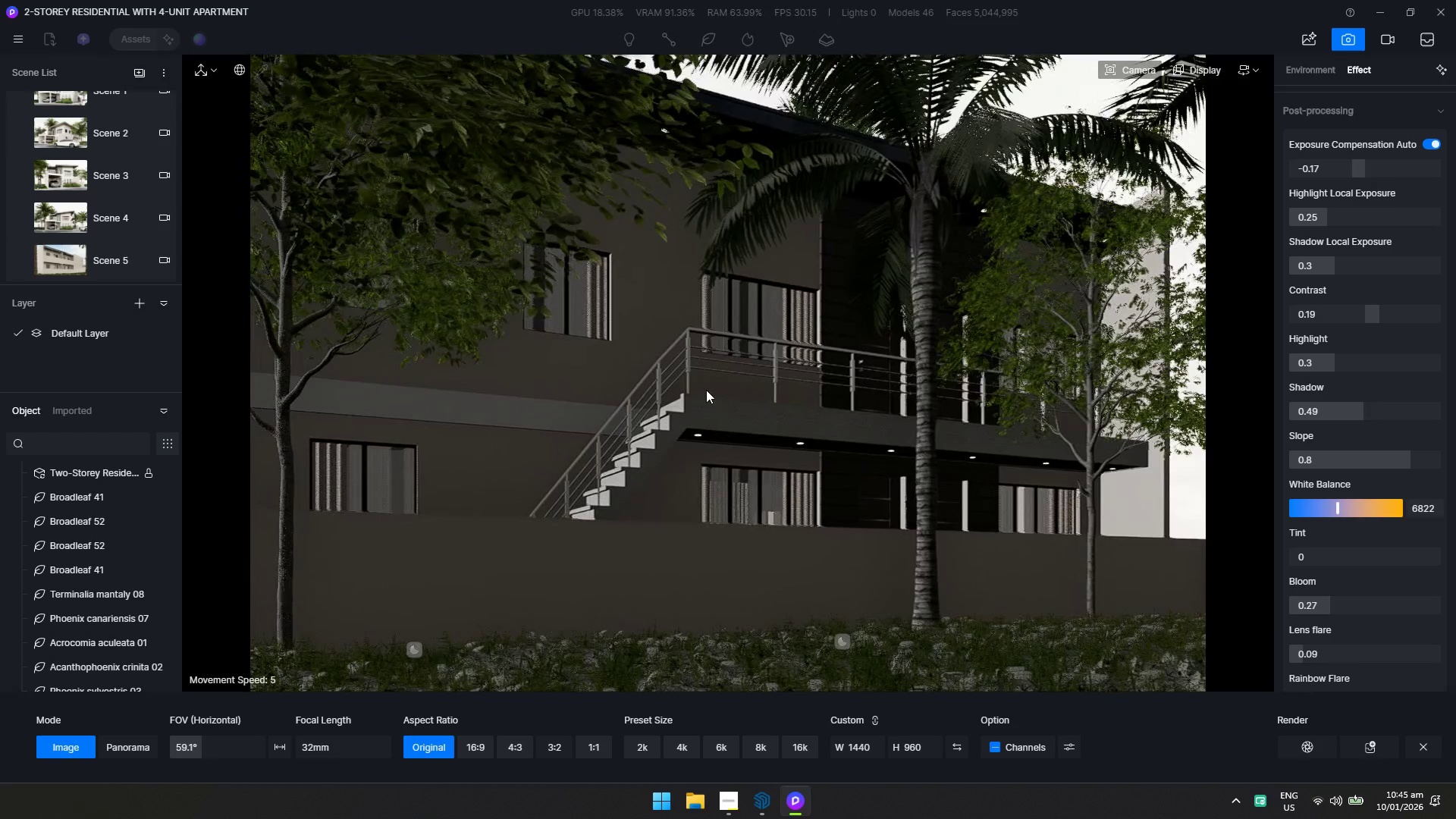 
key(F2)
 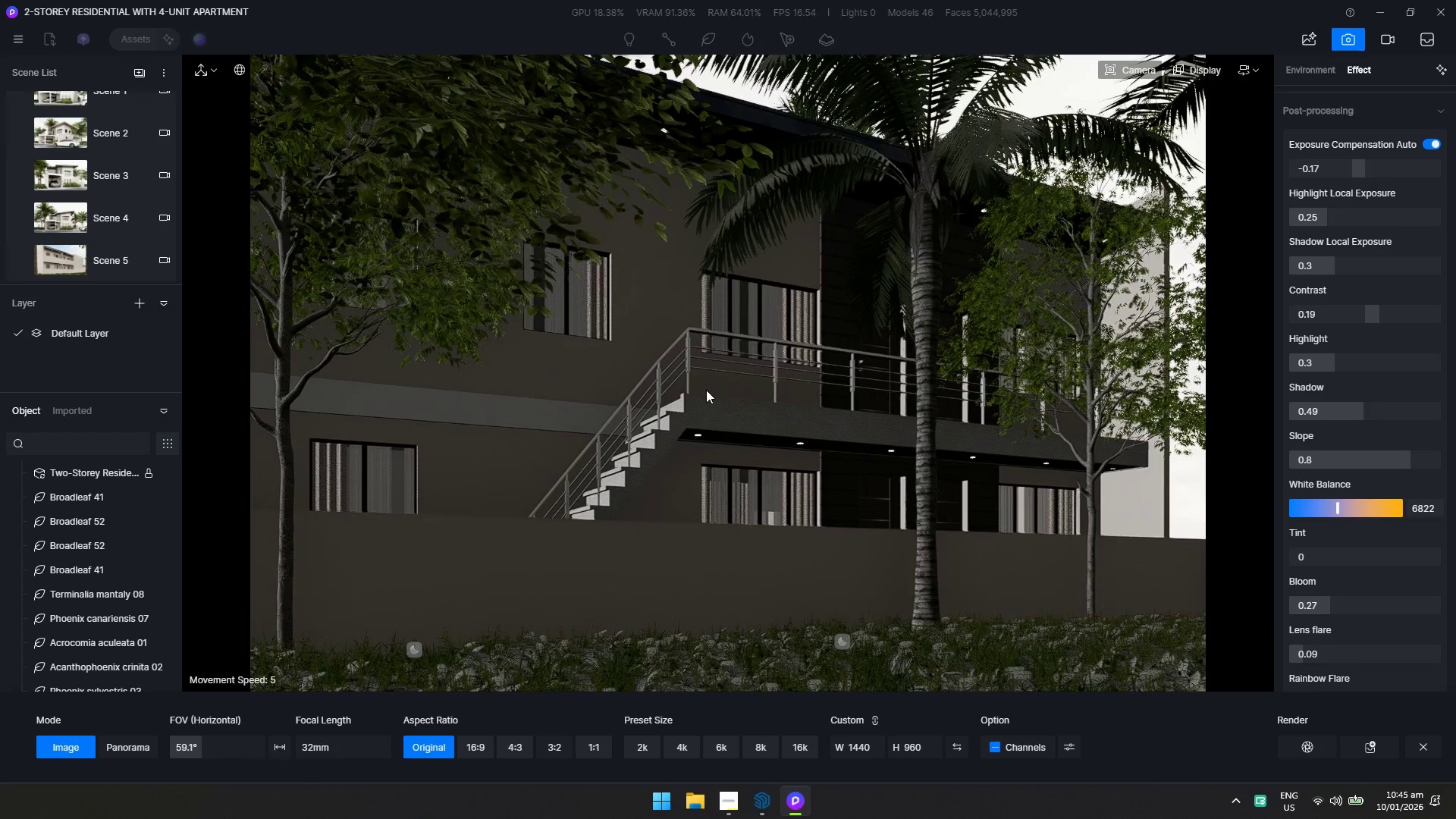 
key(F1)
 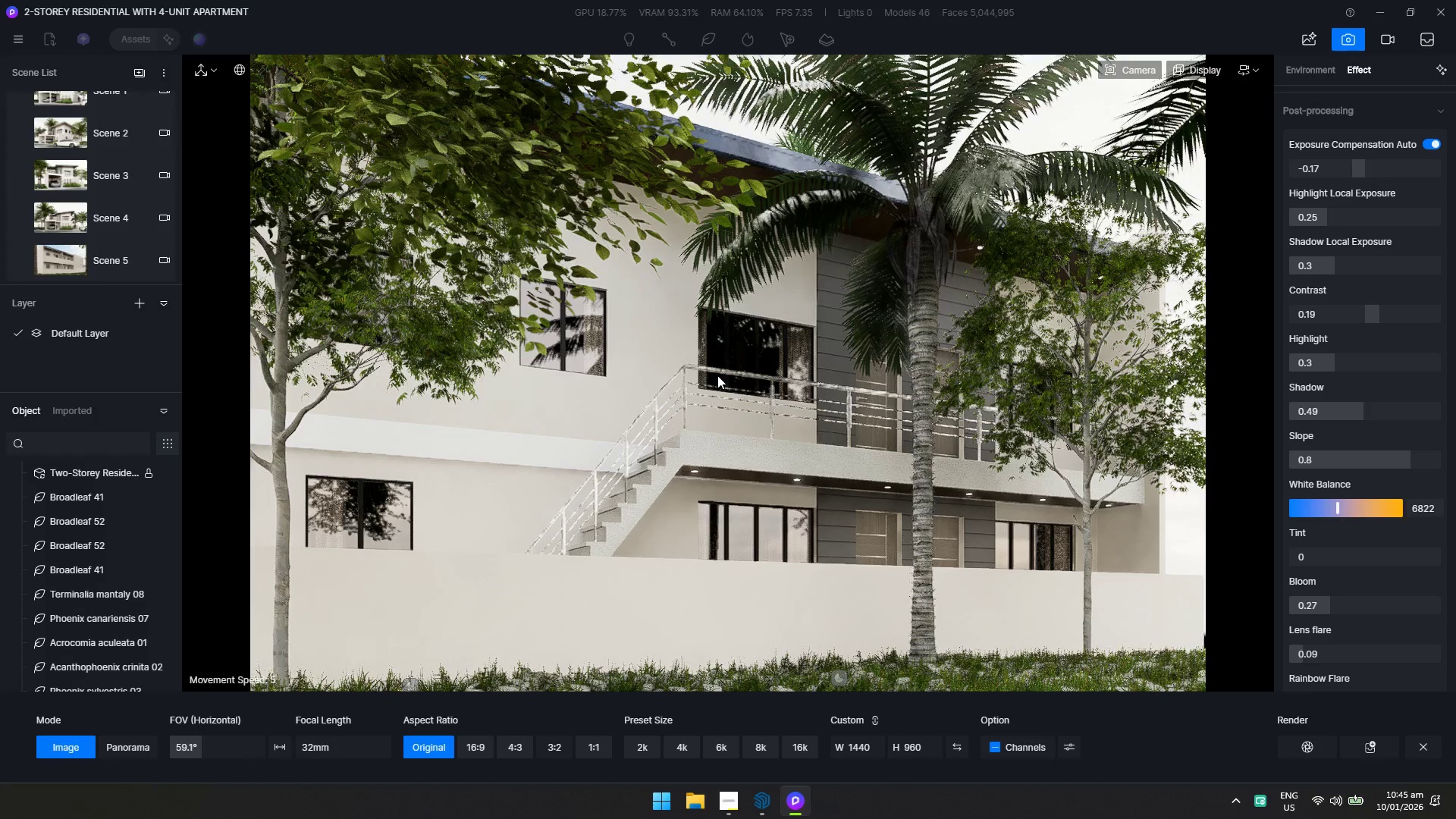 
key(A)
 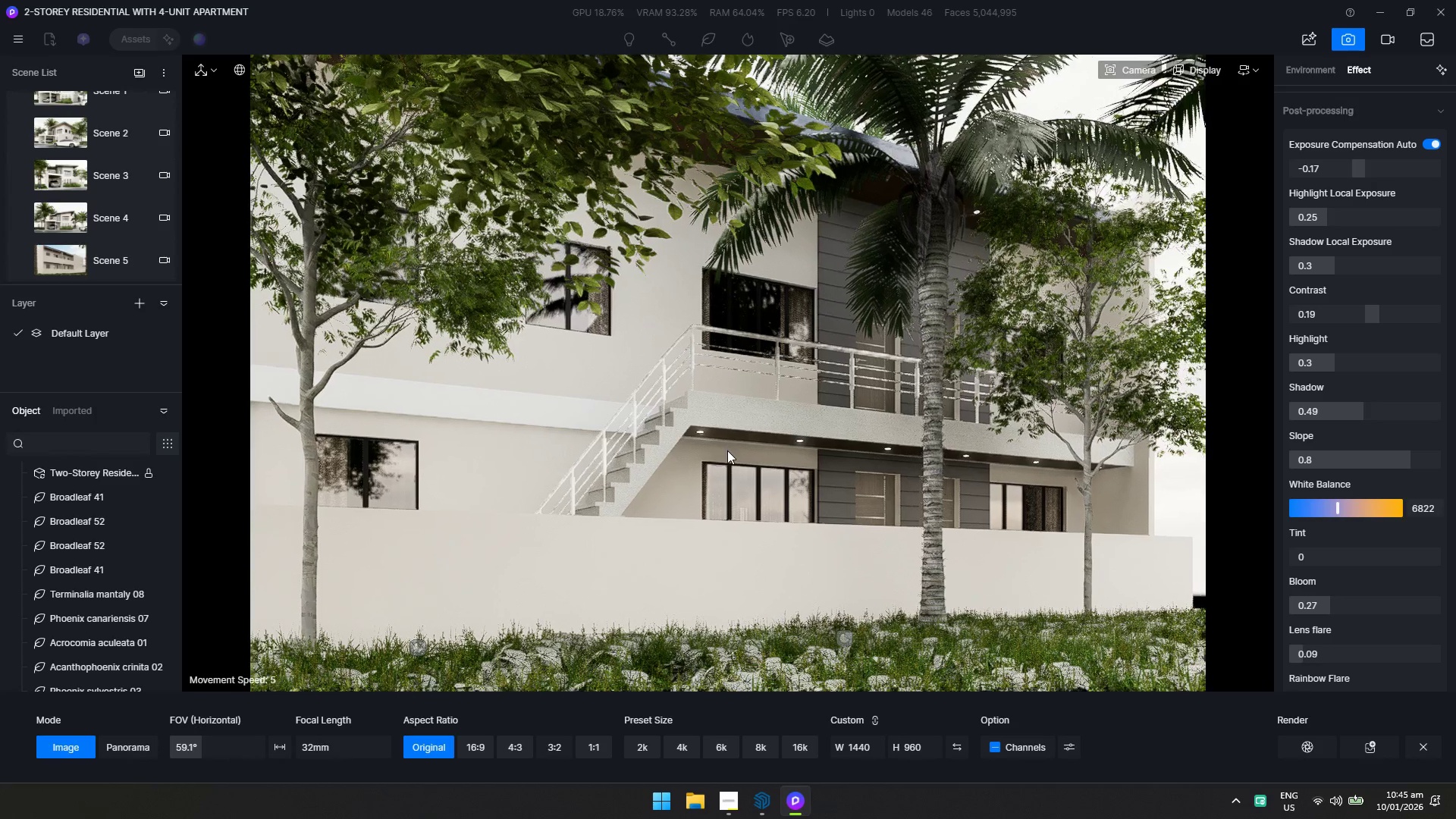 
wait(5.98)
 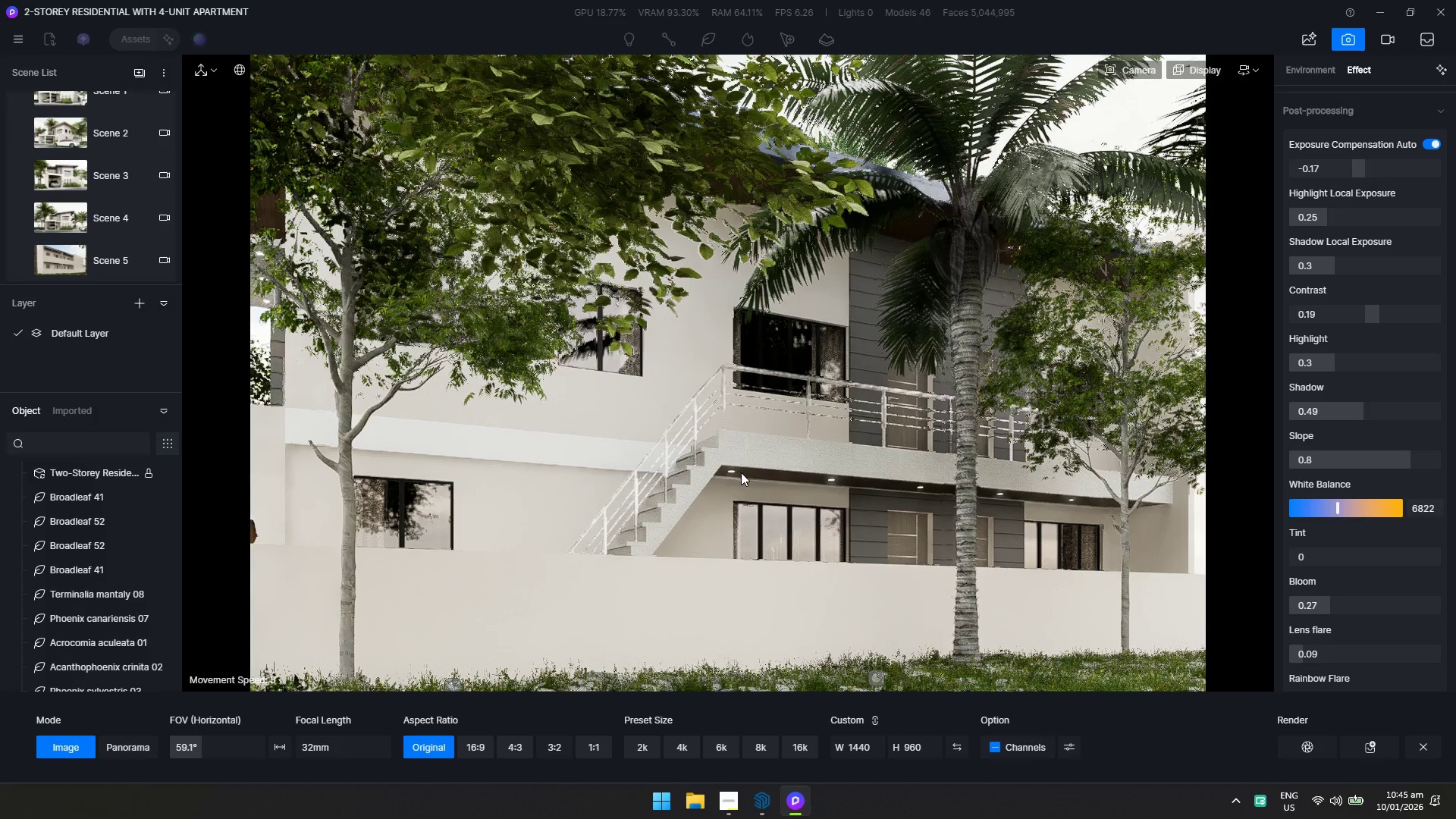 
left_click([942, 526])
 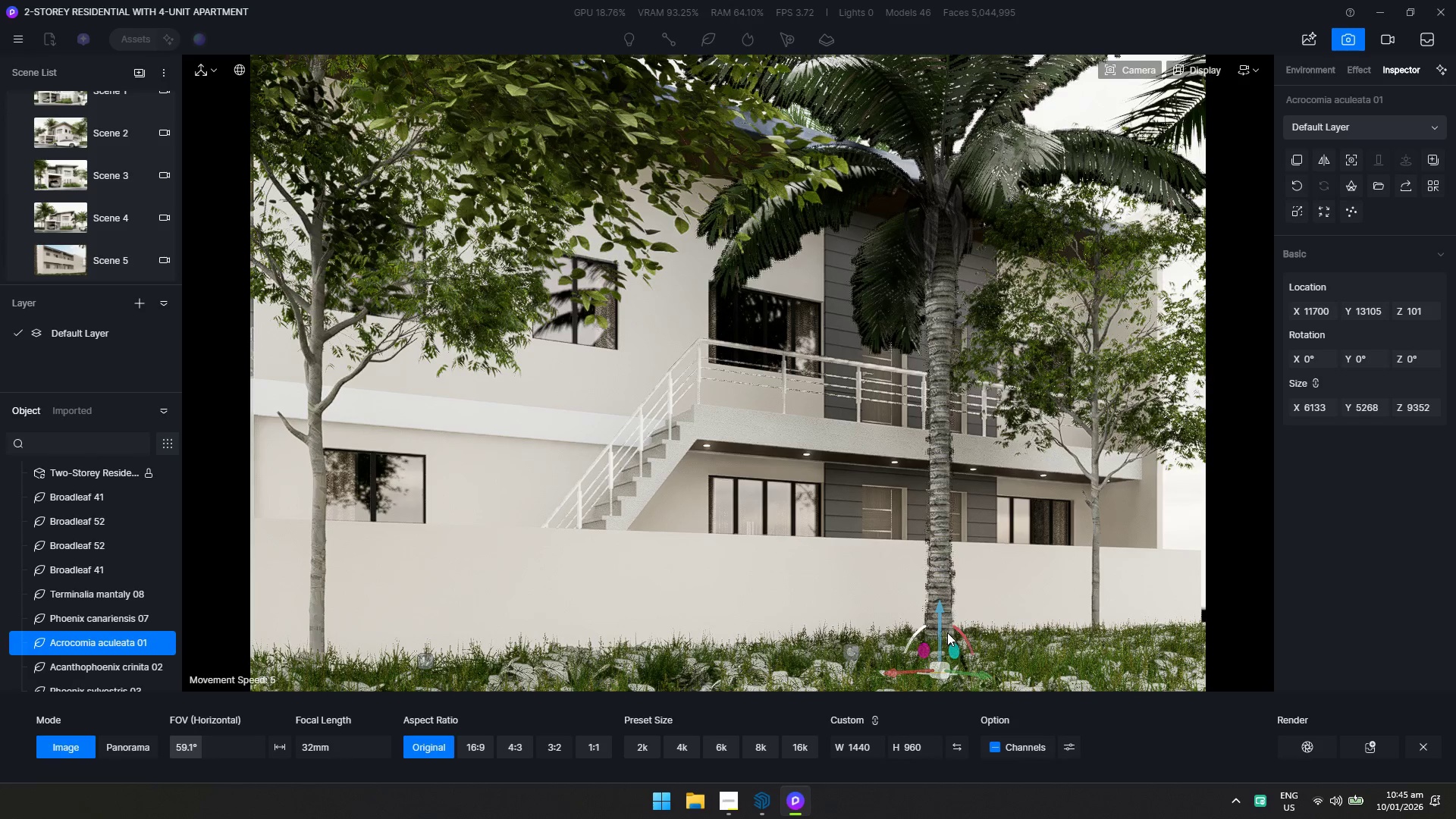 
key(F2)
 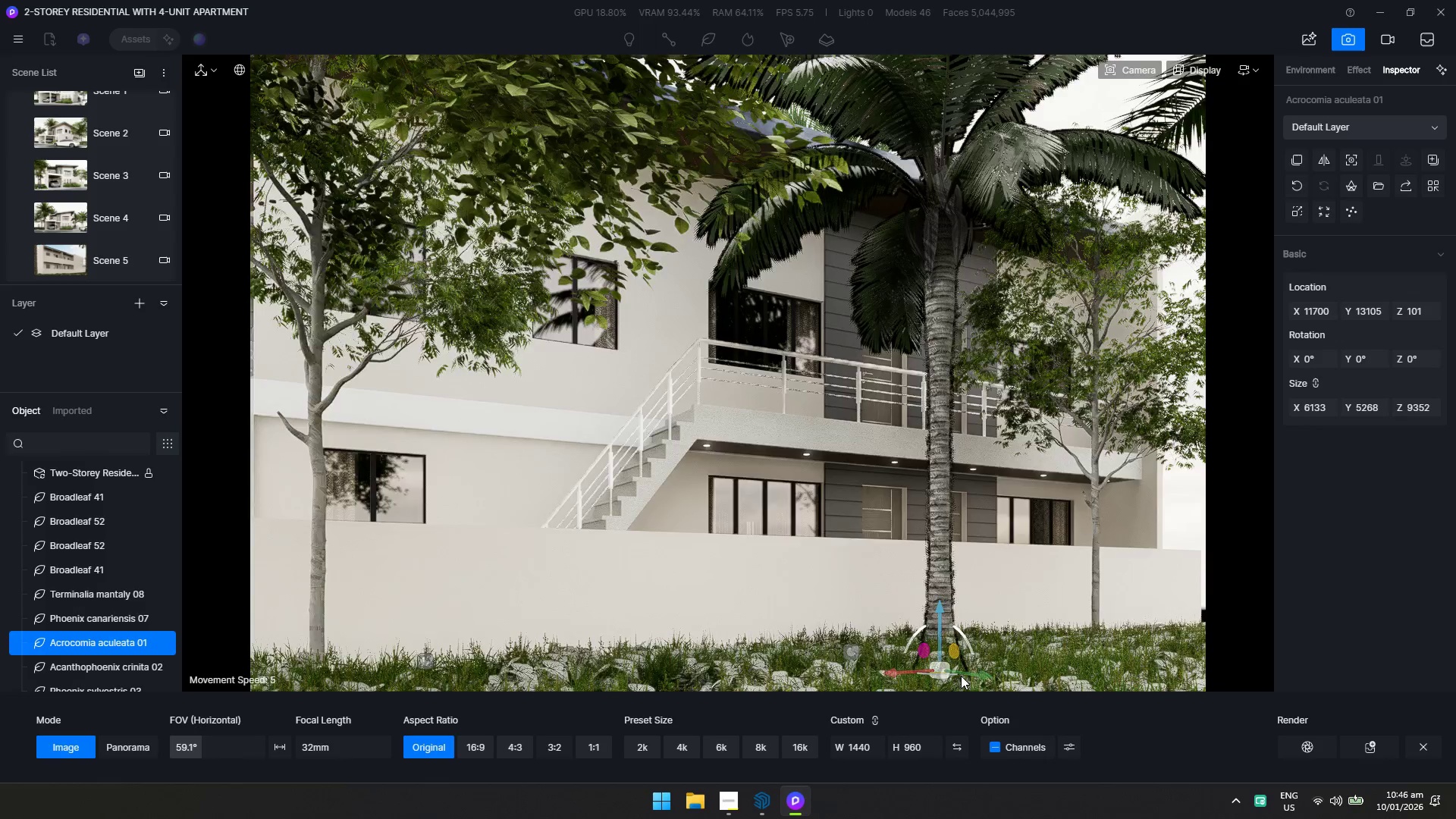 
left_click_drag(start_coordinate=[967, 673], to_coordinate=[988, 681])
 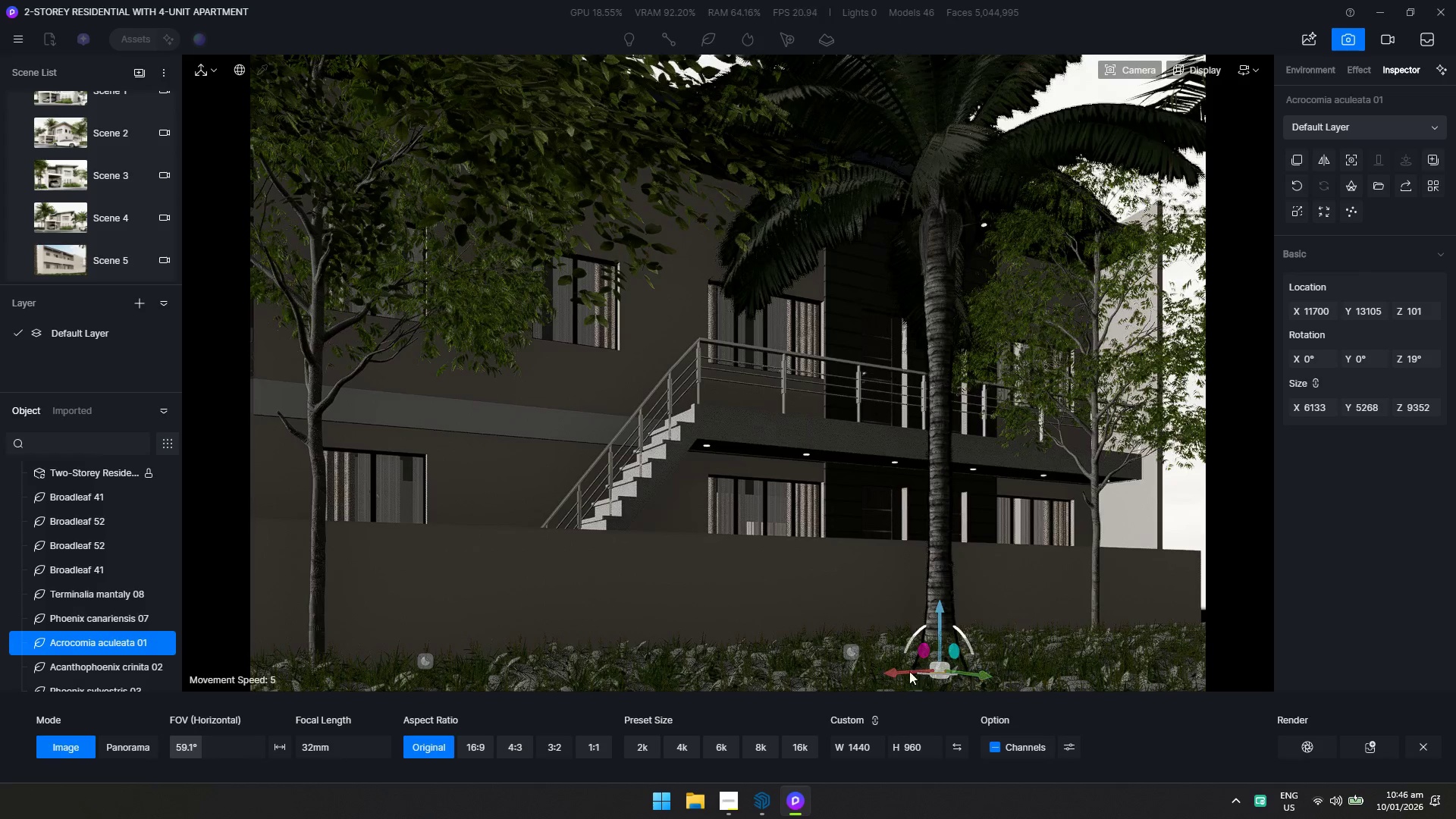 
left_click_drag(start_coordinate=[897, 670], to_coordinate=[982, 666])
 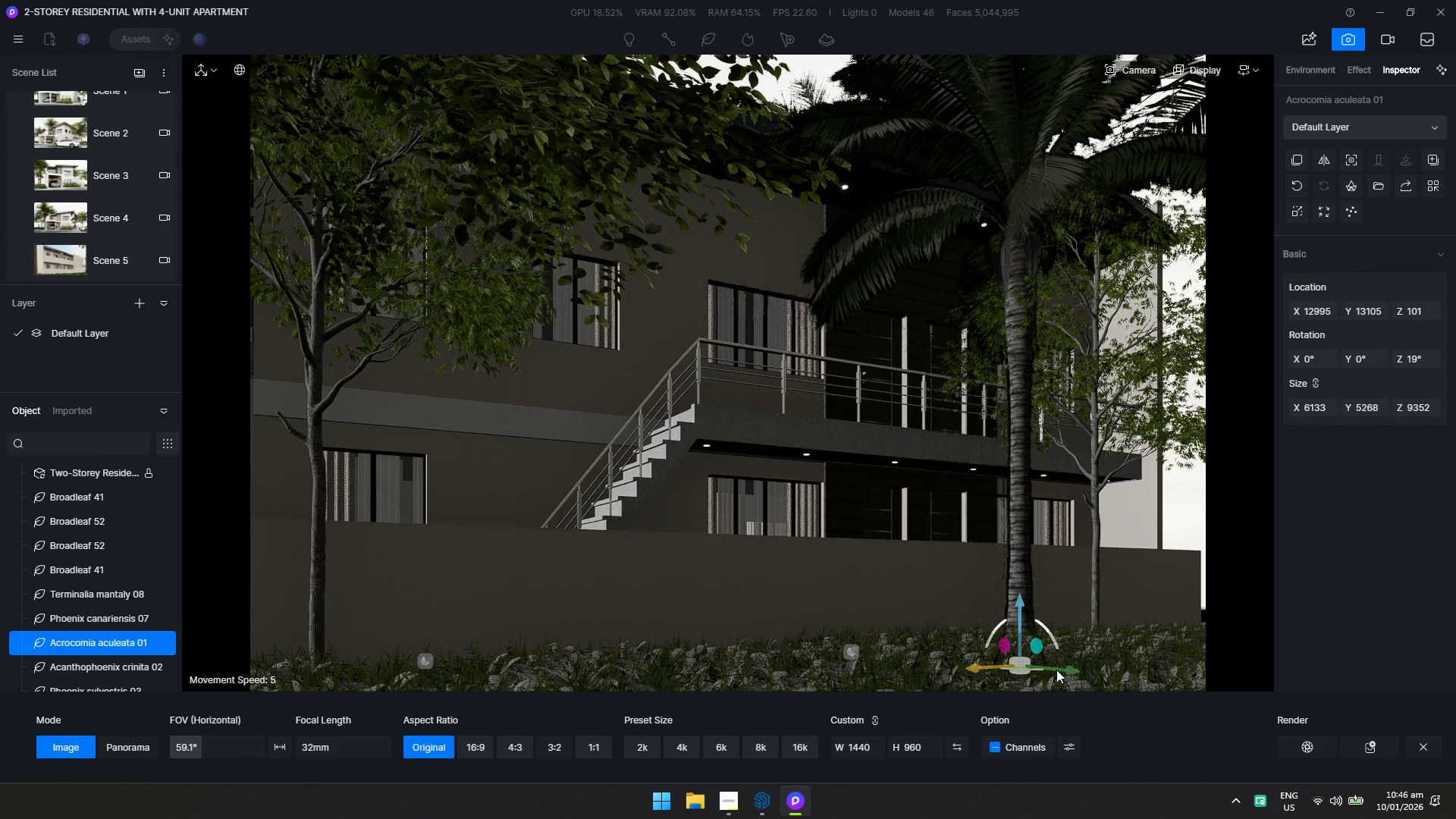 
left_click_drag(start_coordinate=[1058, 669], to_coordinate=[1199, 714])
 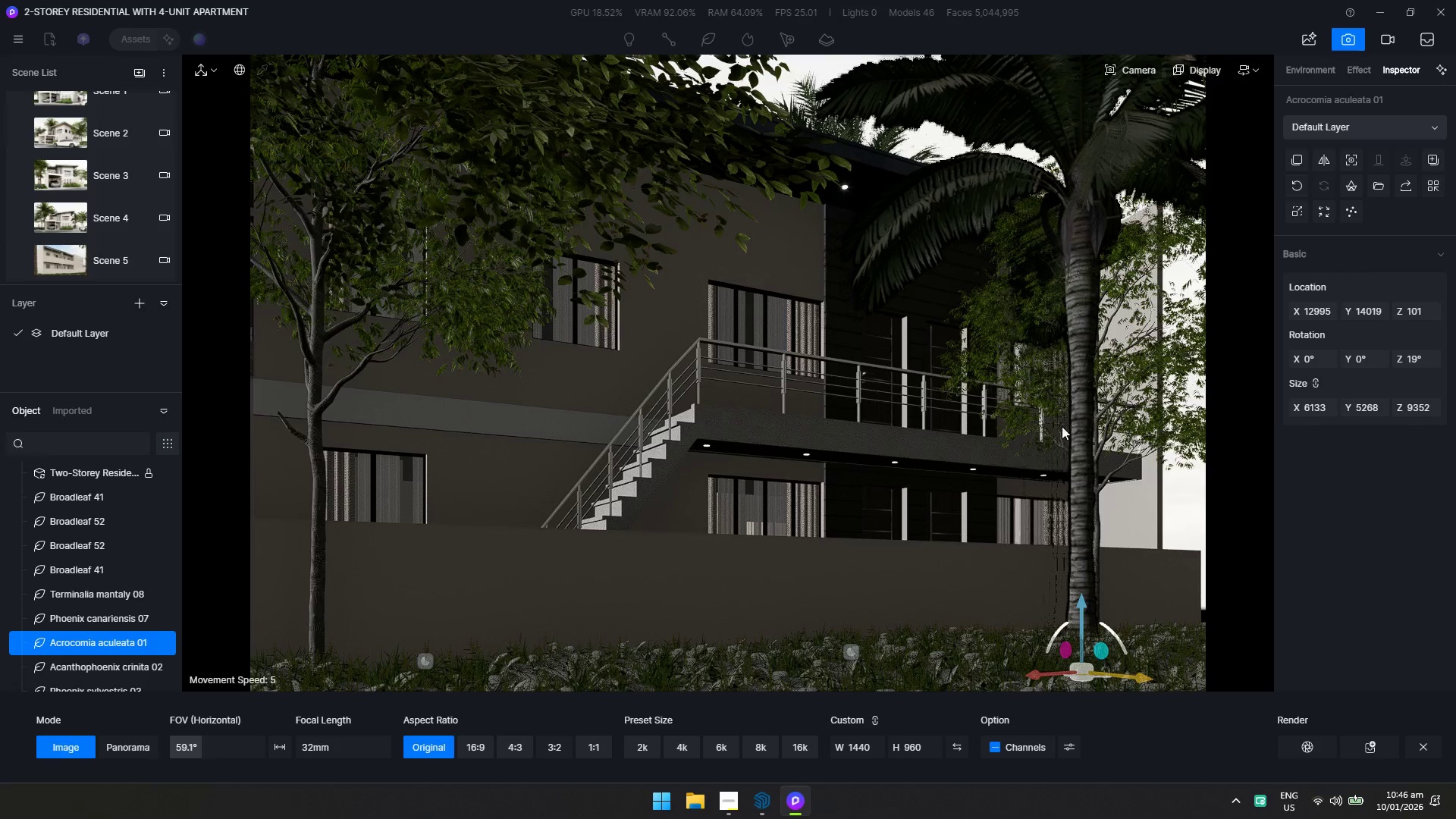 
left_click([1030, 393])
 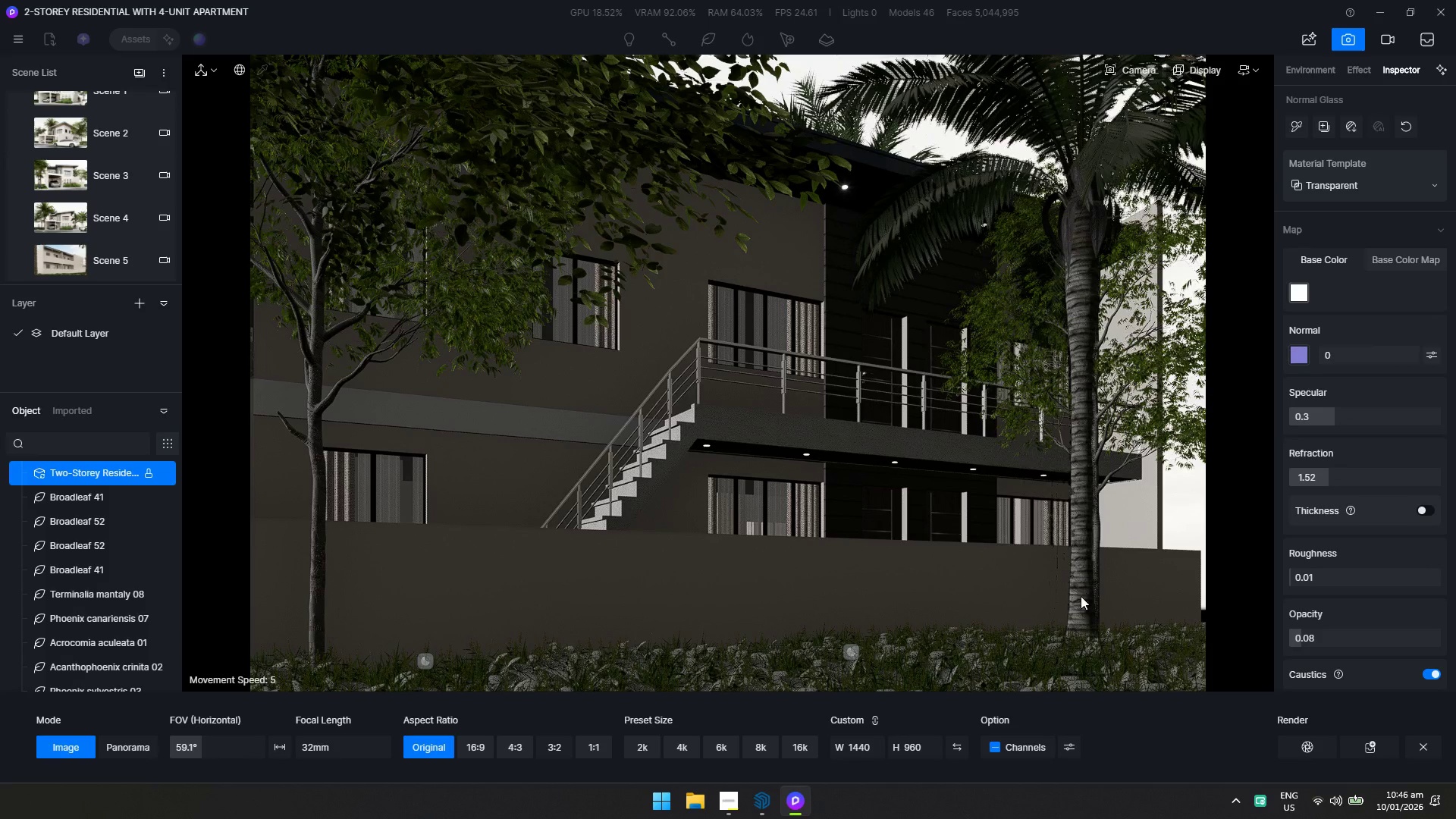 
left_click([1006, 322])
 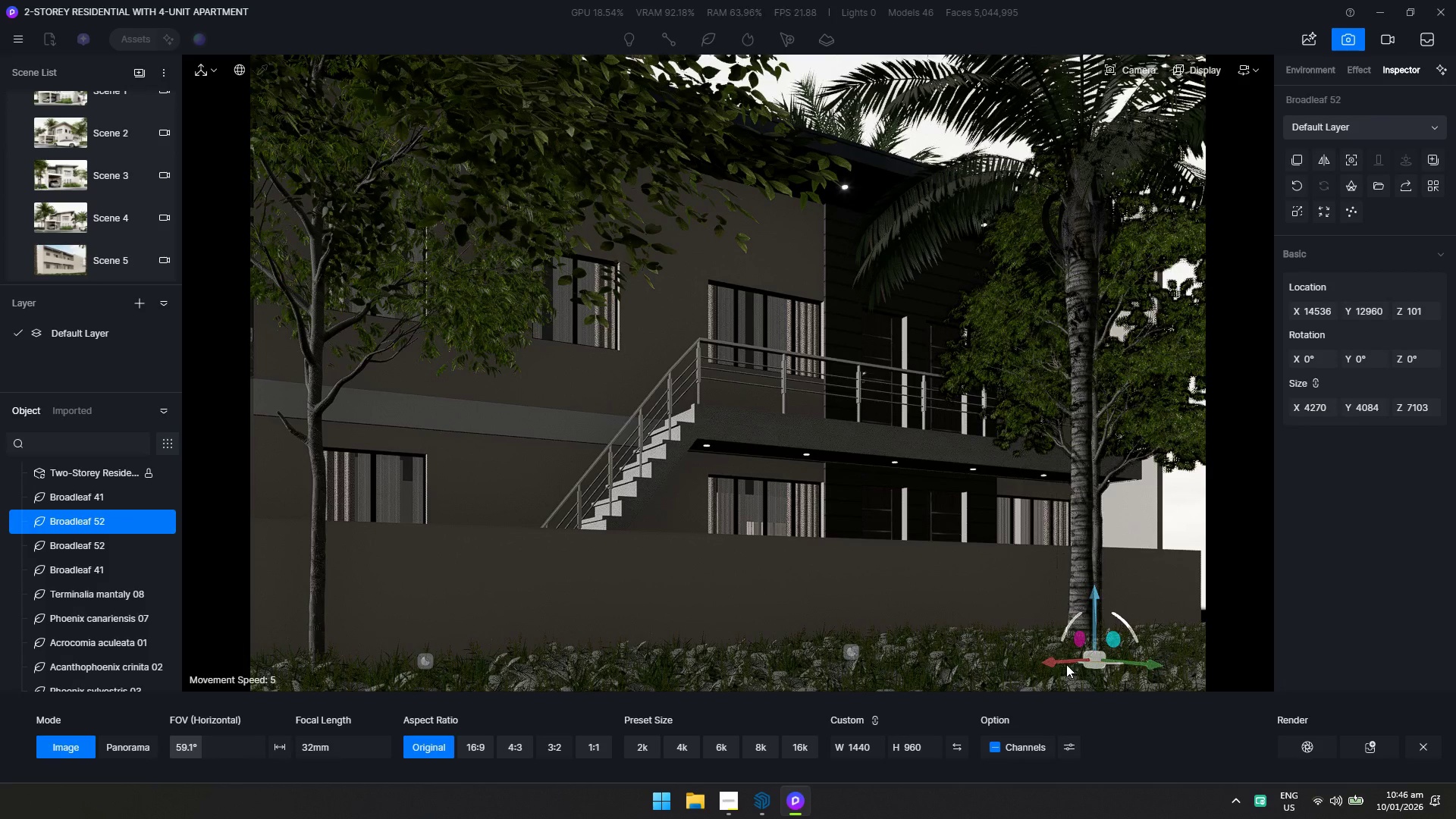 
left_click_drag(start_coordinate=[1056, 662], to_coordinate=[1106, 662])
 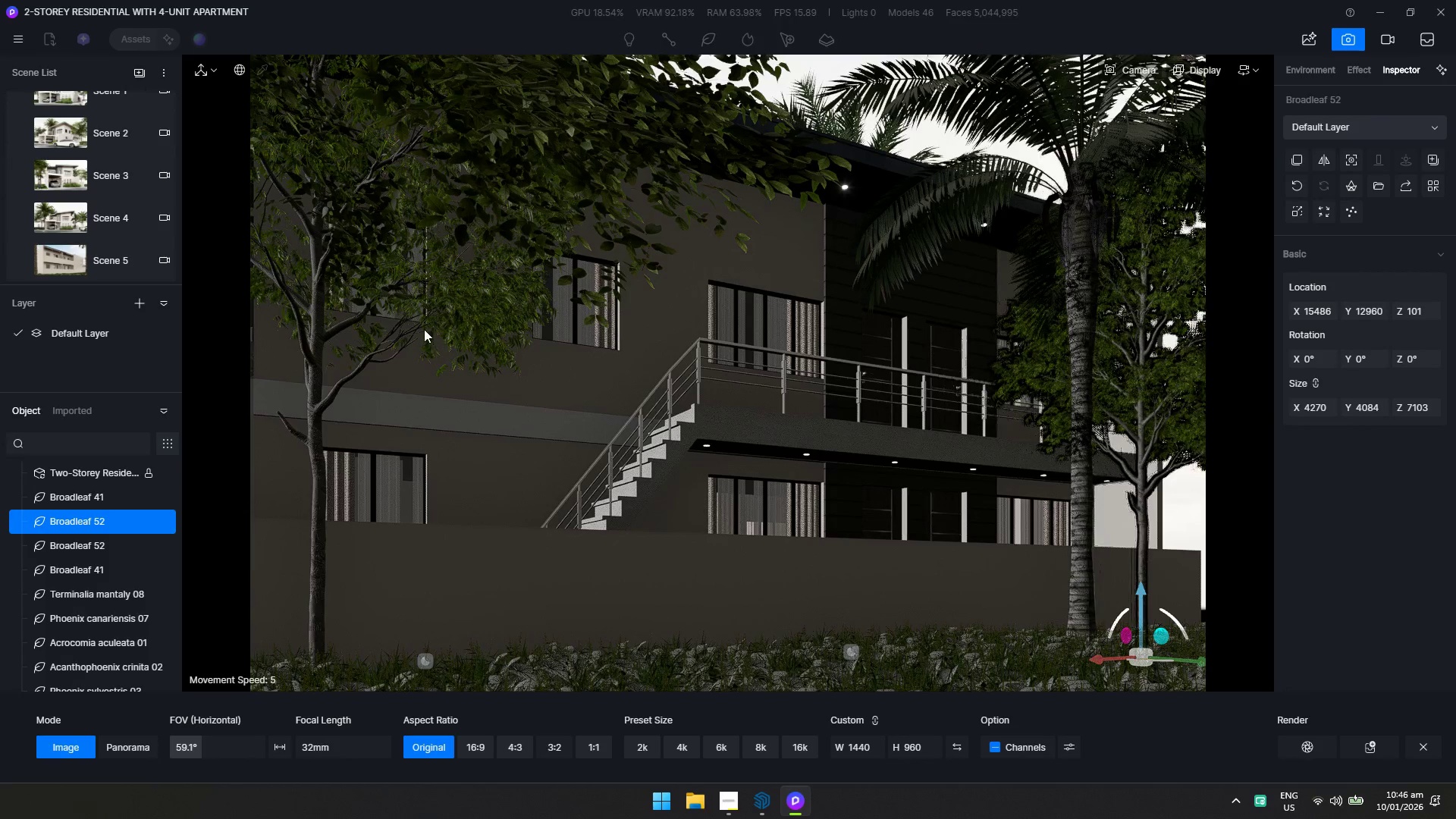 
left_click([456, 318])
 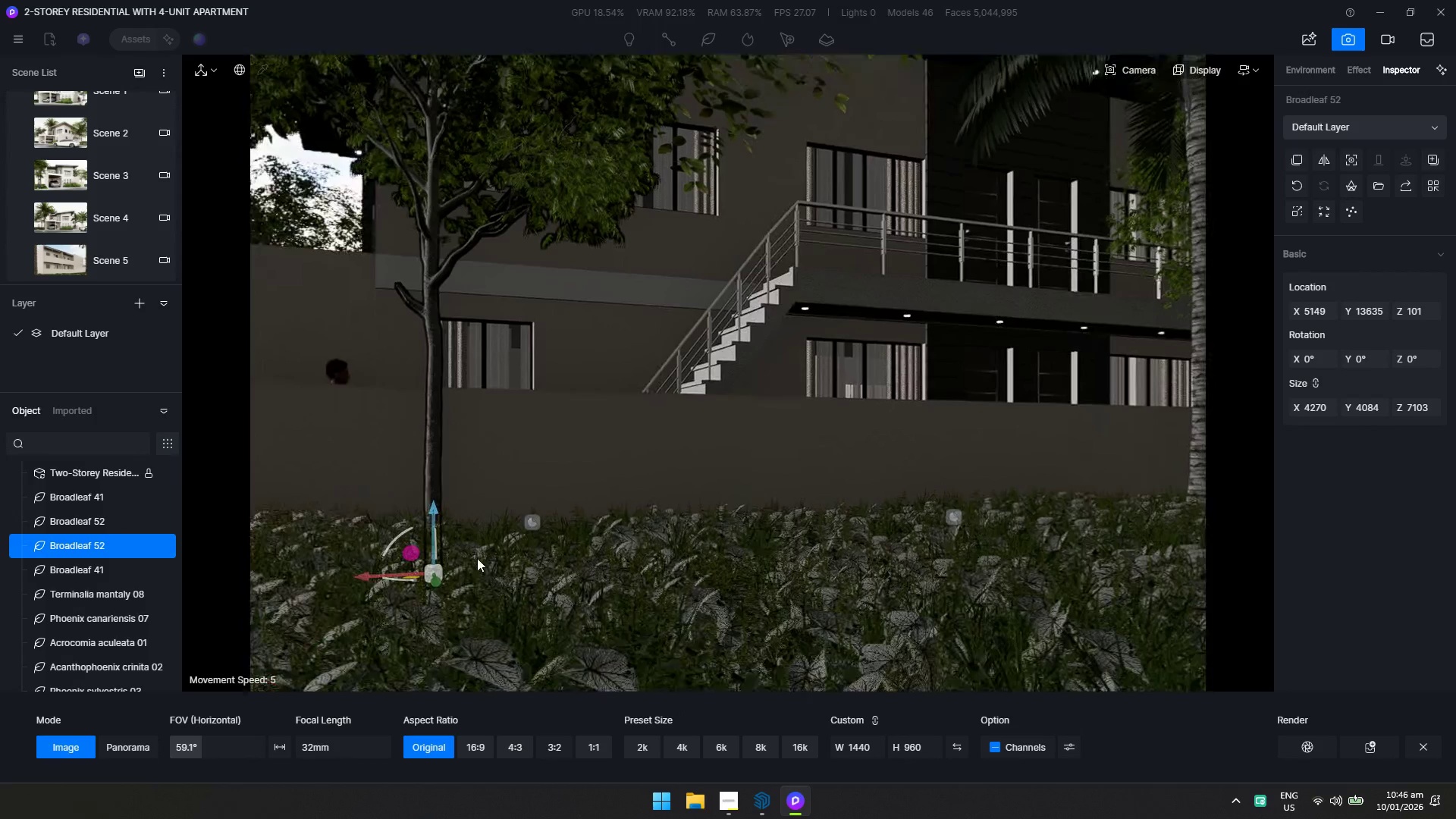 
left_click_drag(start_coordinate=[369, 576], to_coordinate=[266, 579])
 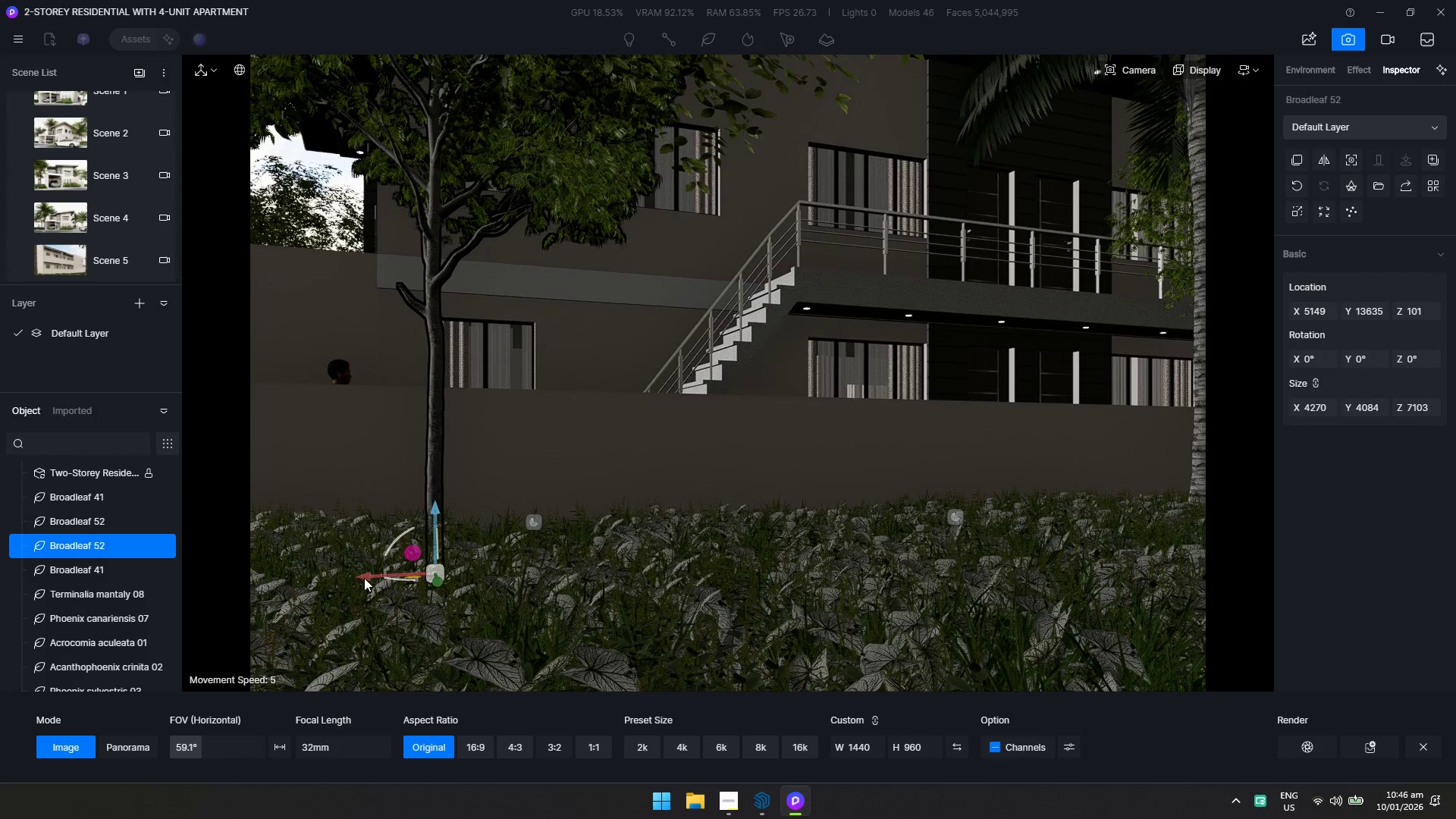 
left_click_drag(start_coordinate=[366, 578], to_coordinate=[243, 579])
 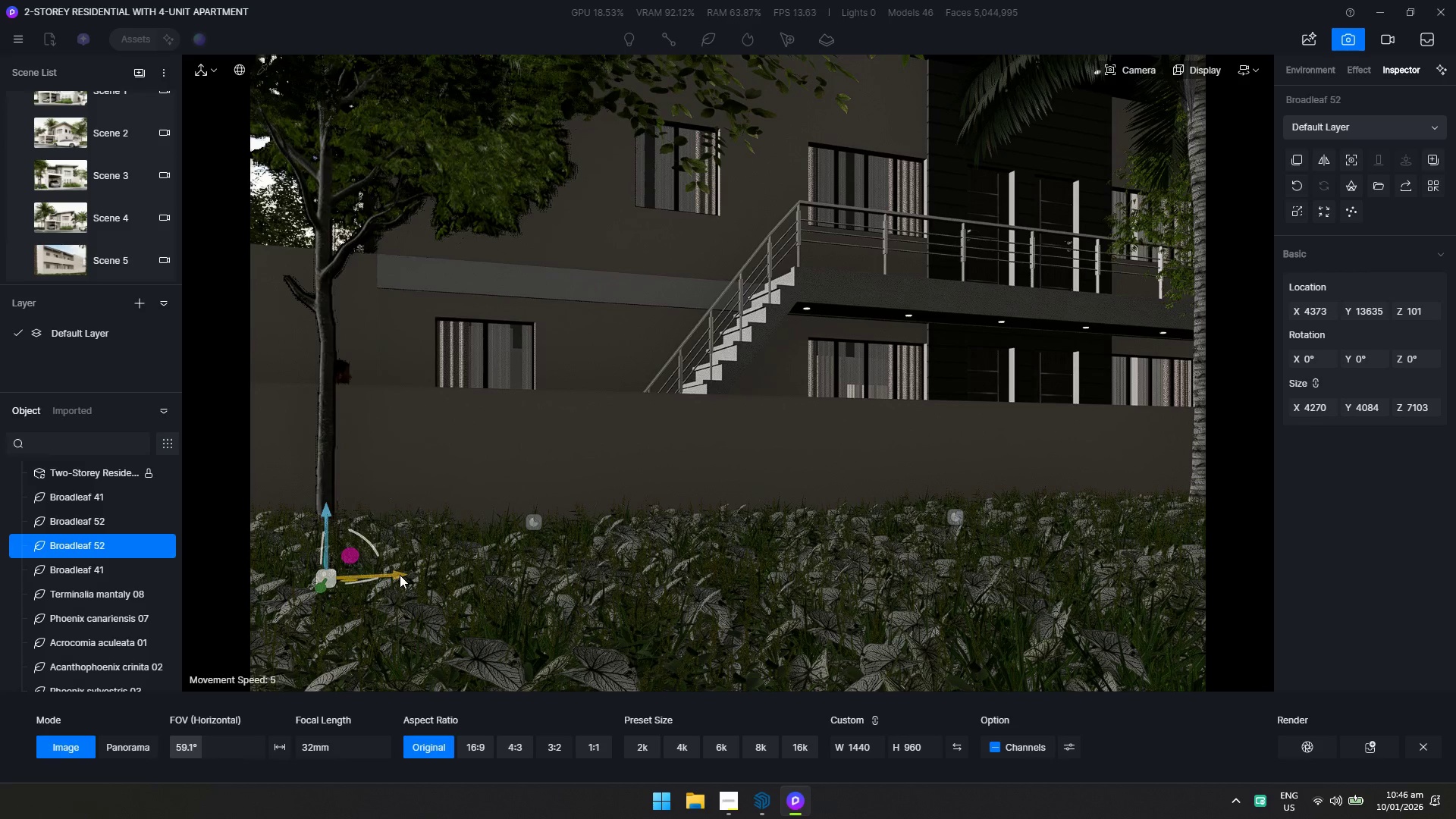 
left_click_drag(start_coordinate=[400, 575], to_coordinate=[329, 582])
 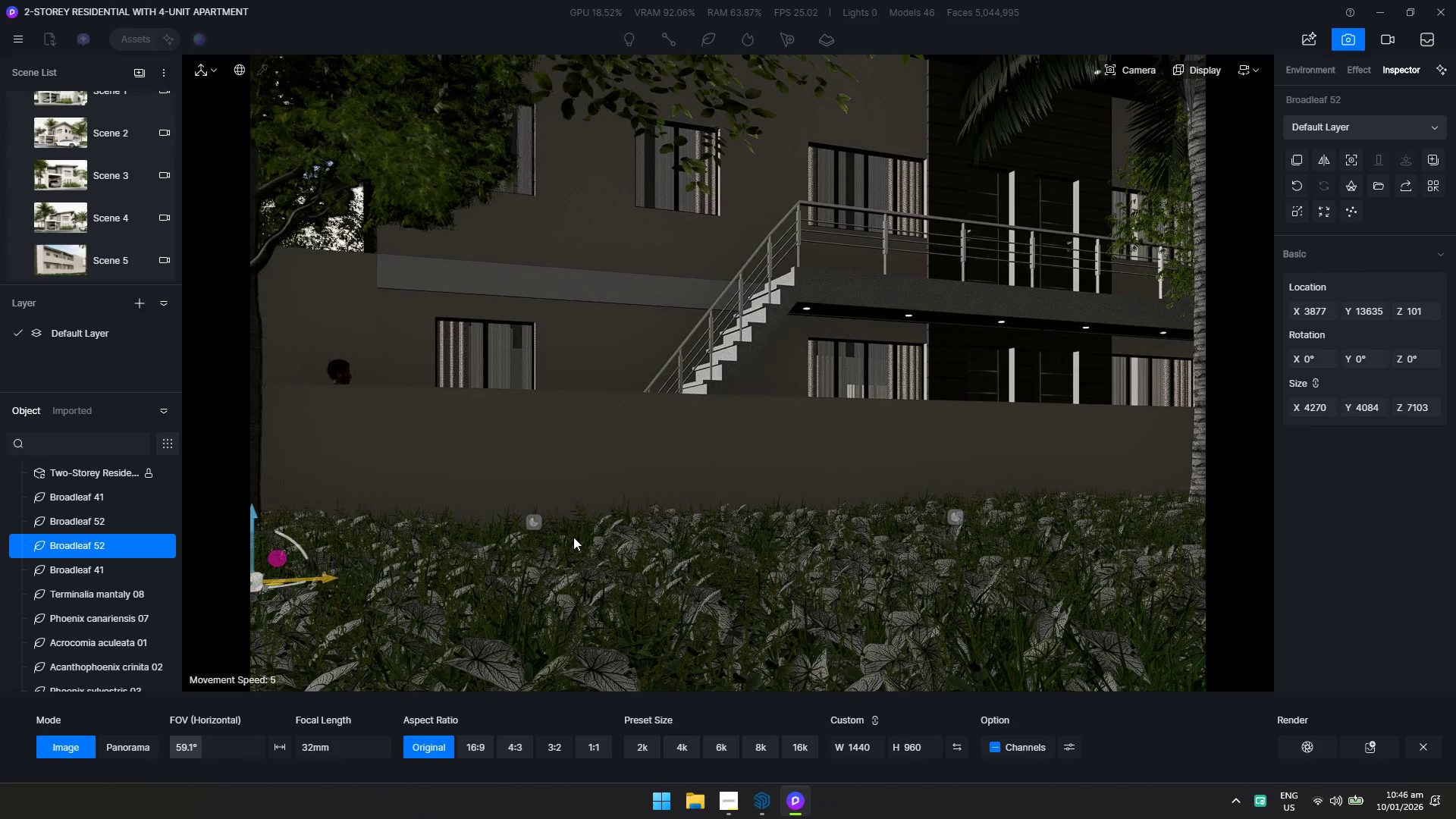 
key(F2)
 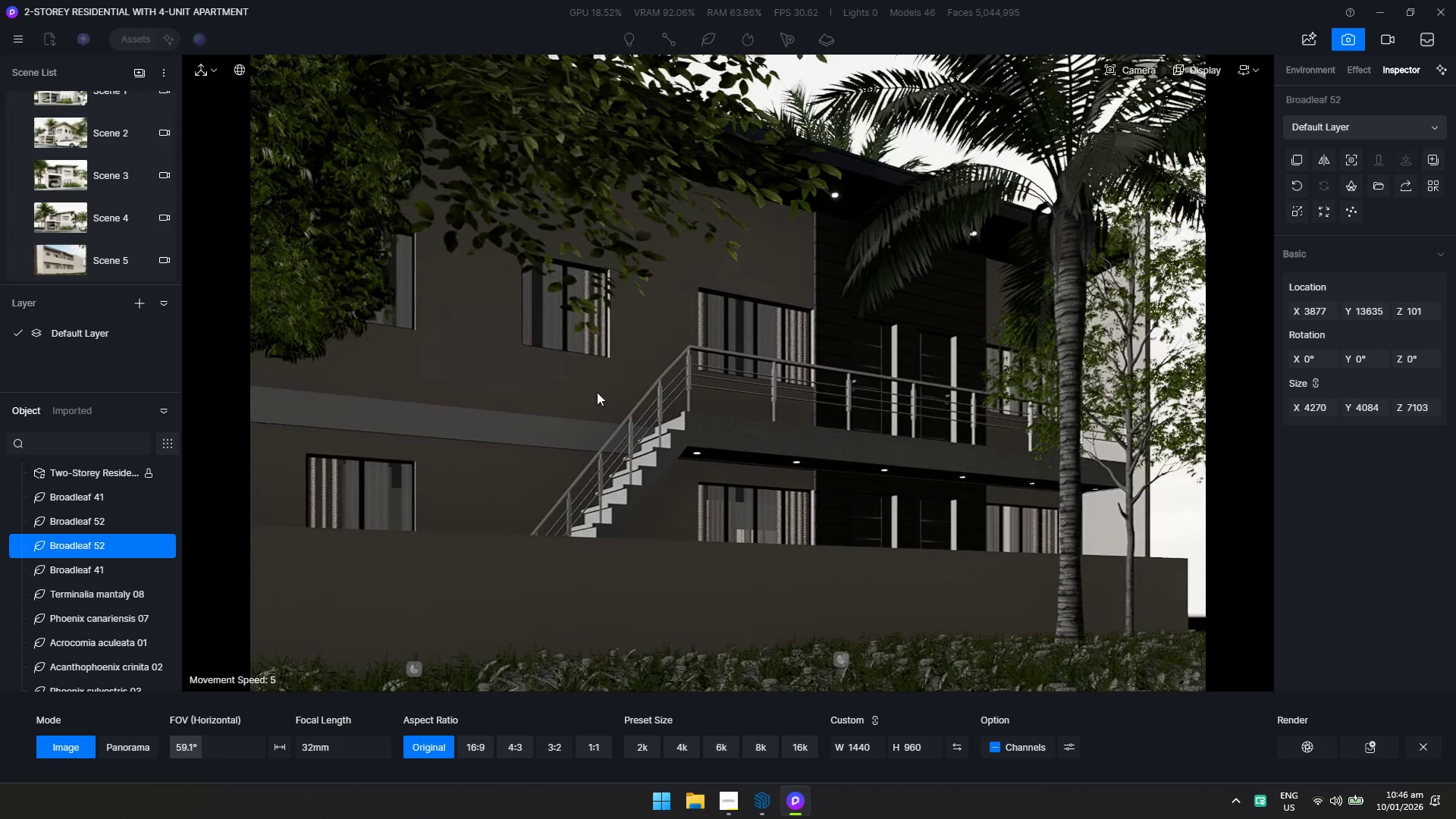 
key(F1)
 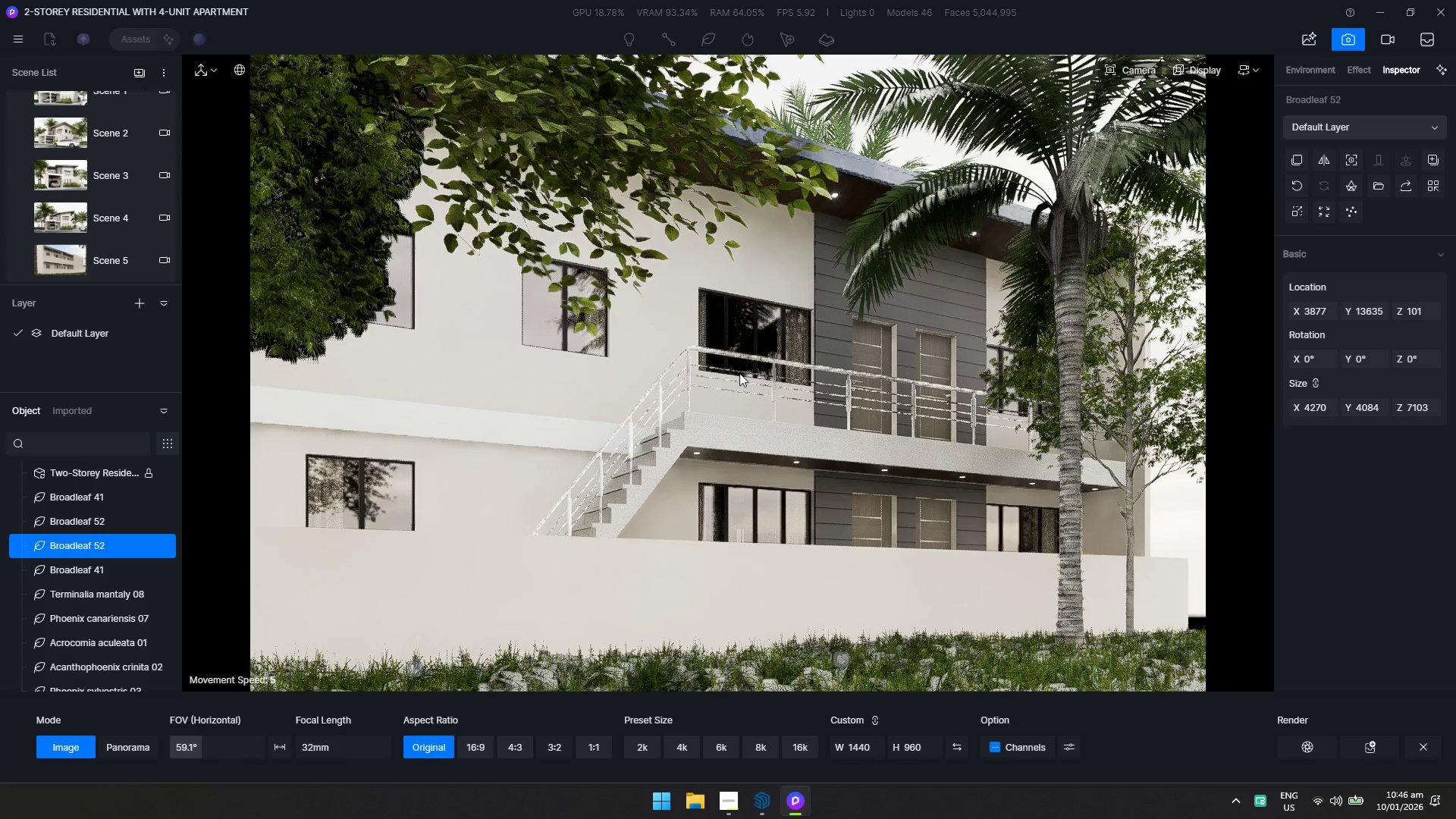 
wait(8.25)
 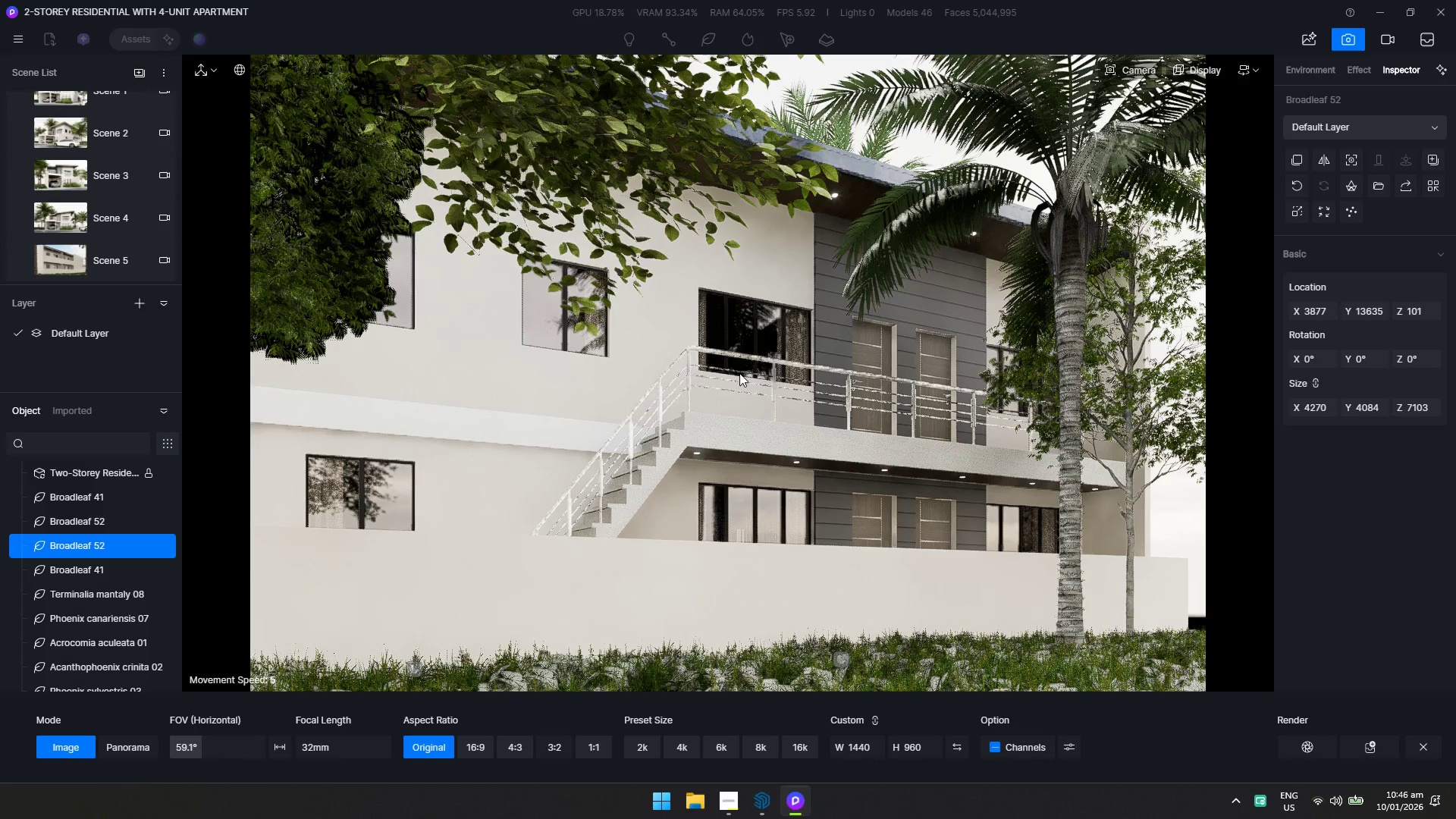 
left_click([737, 791])
 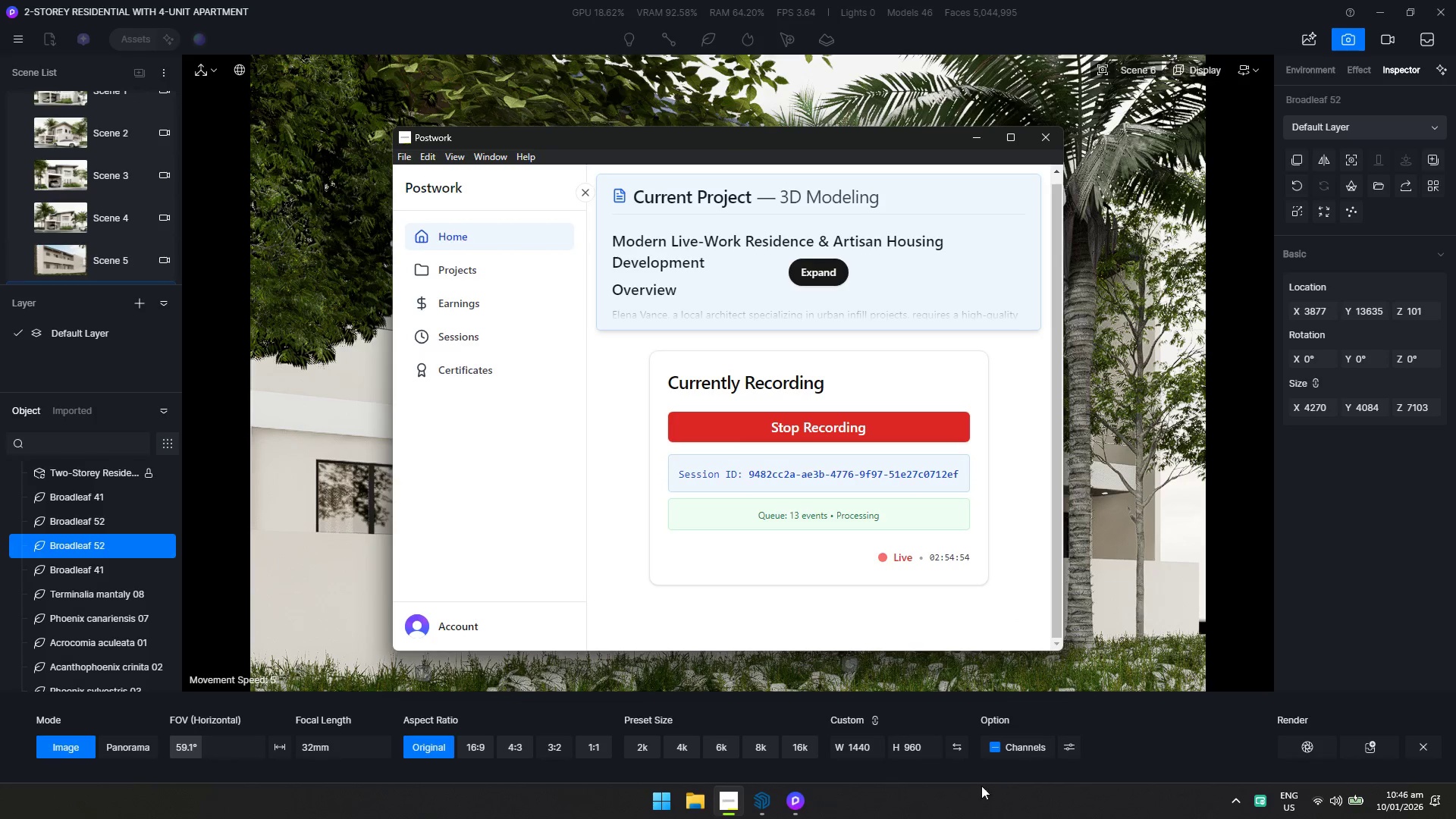 
double_click([1156, 731])
 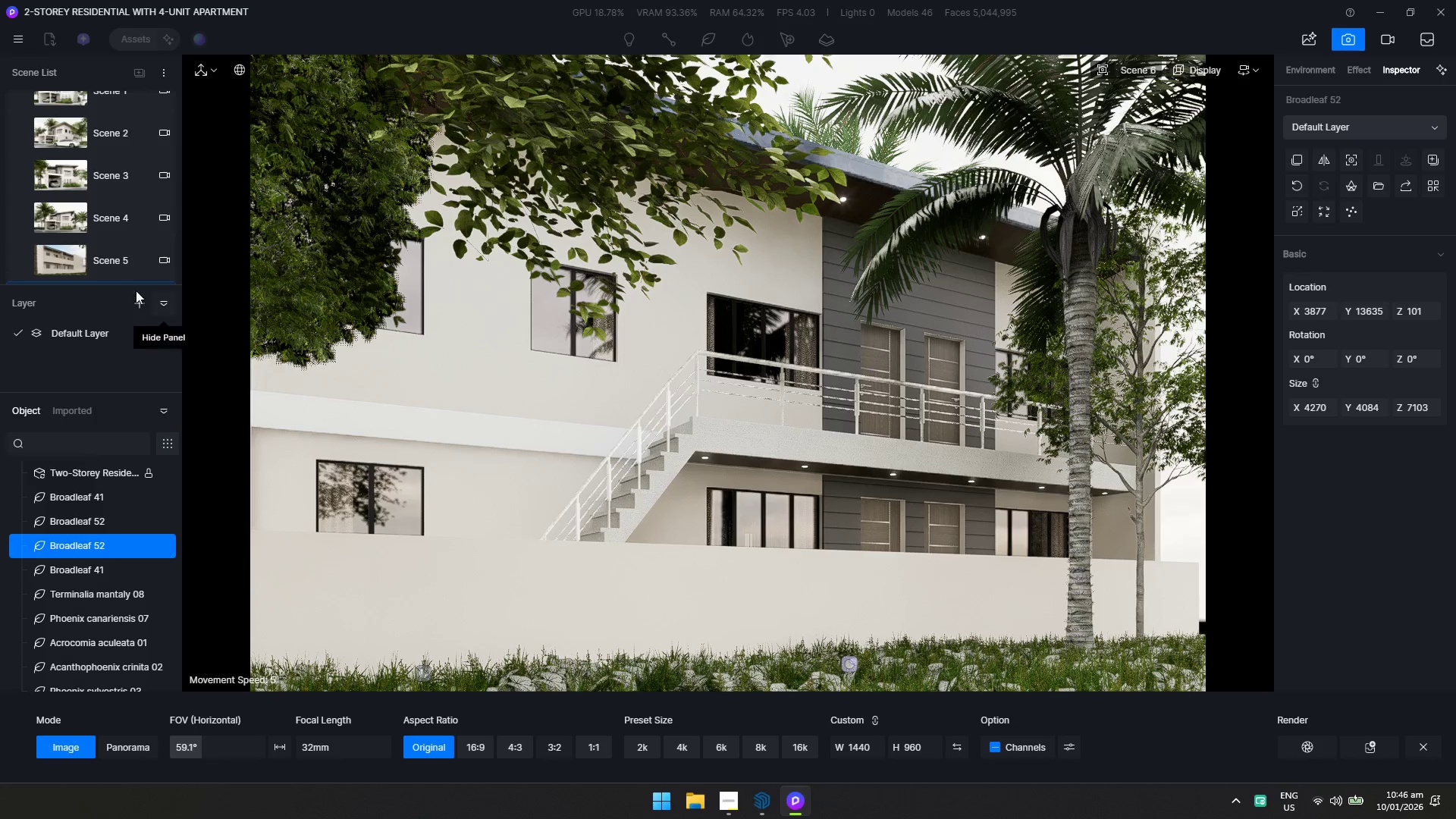 
scroll: coordinate [91, 223], scroll_direction: down, amount: 2.0
 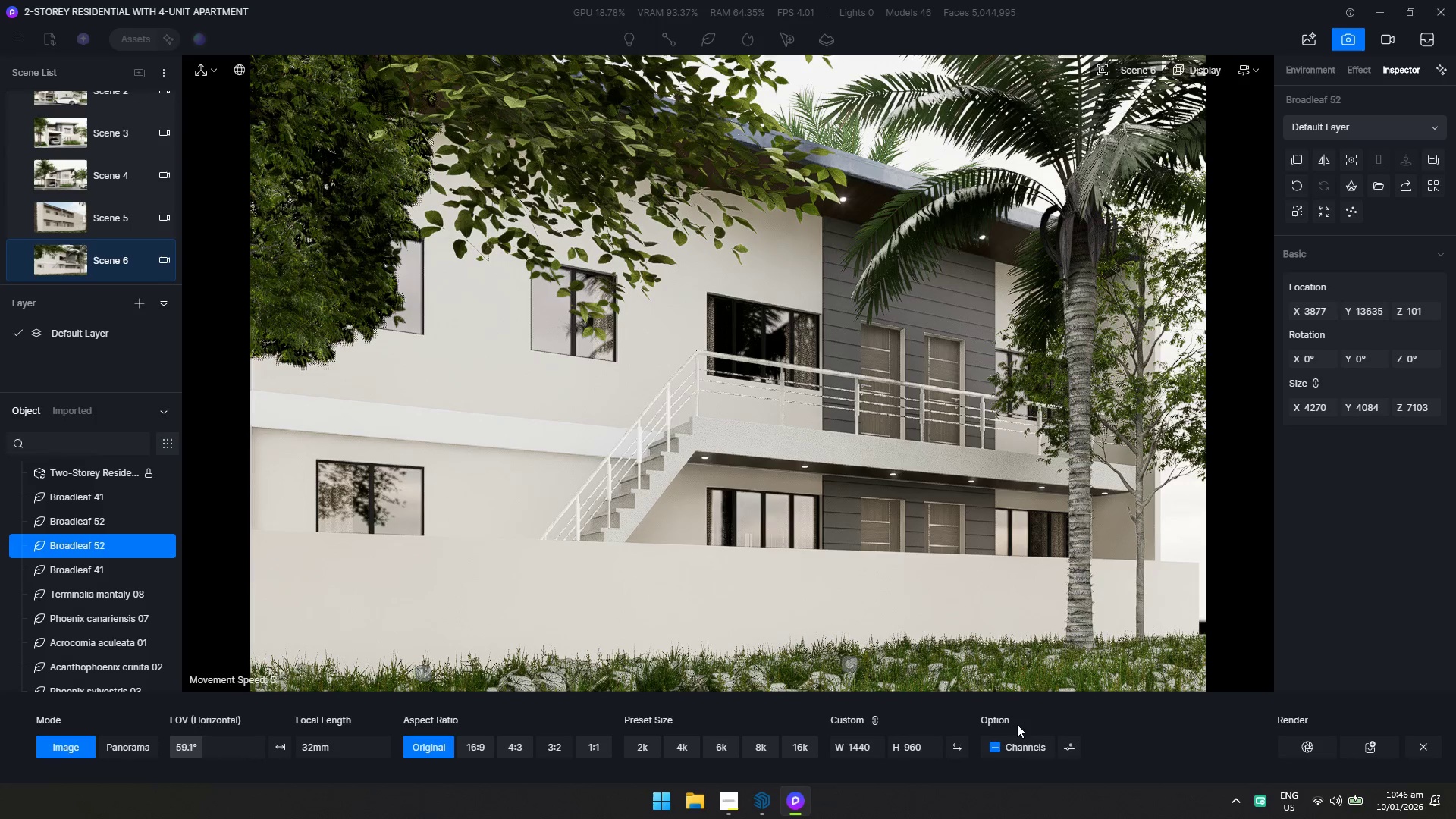 
left_click([1070, 748])
 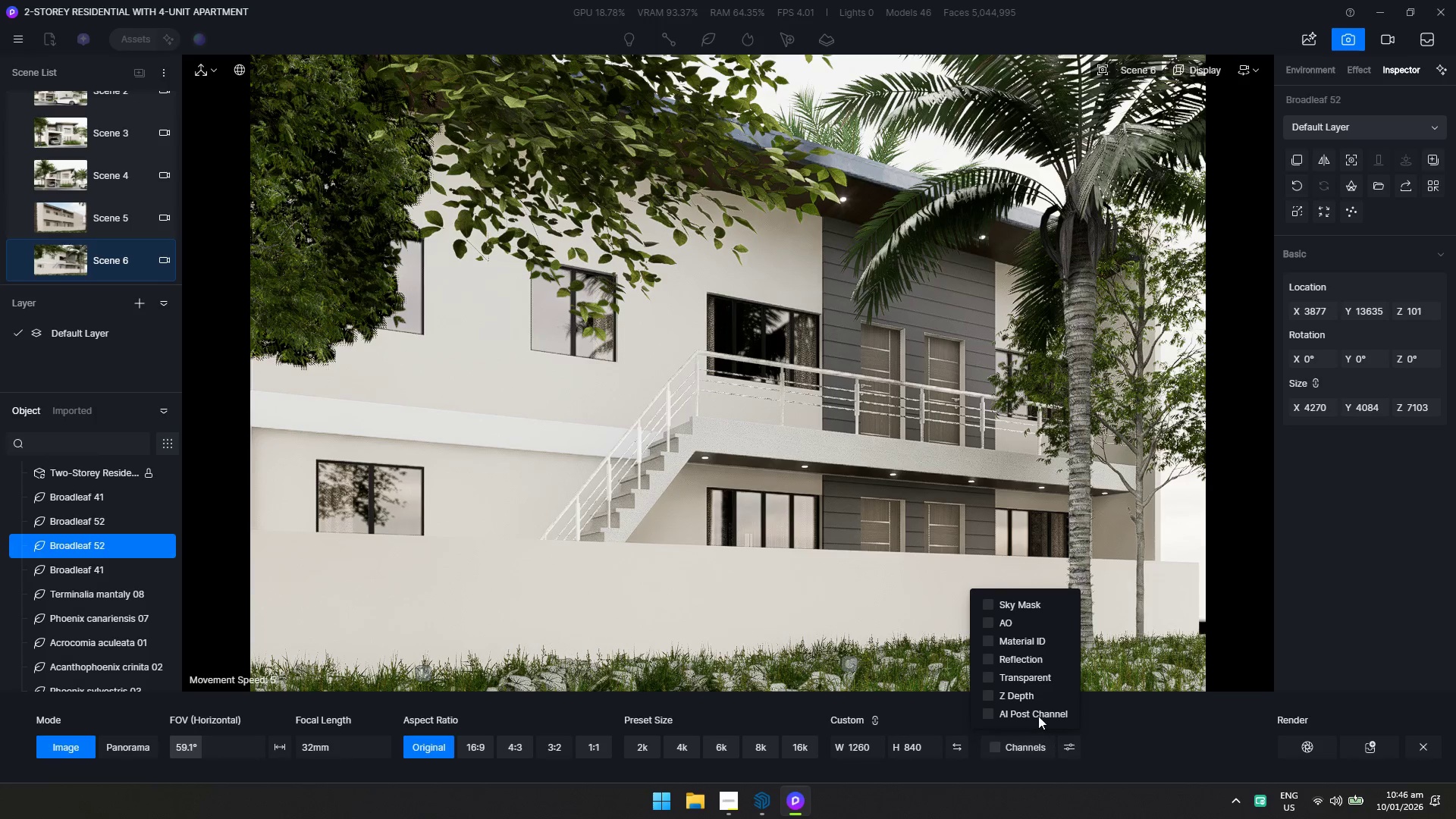 
left_click([1037, 713])
 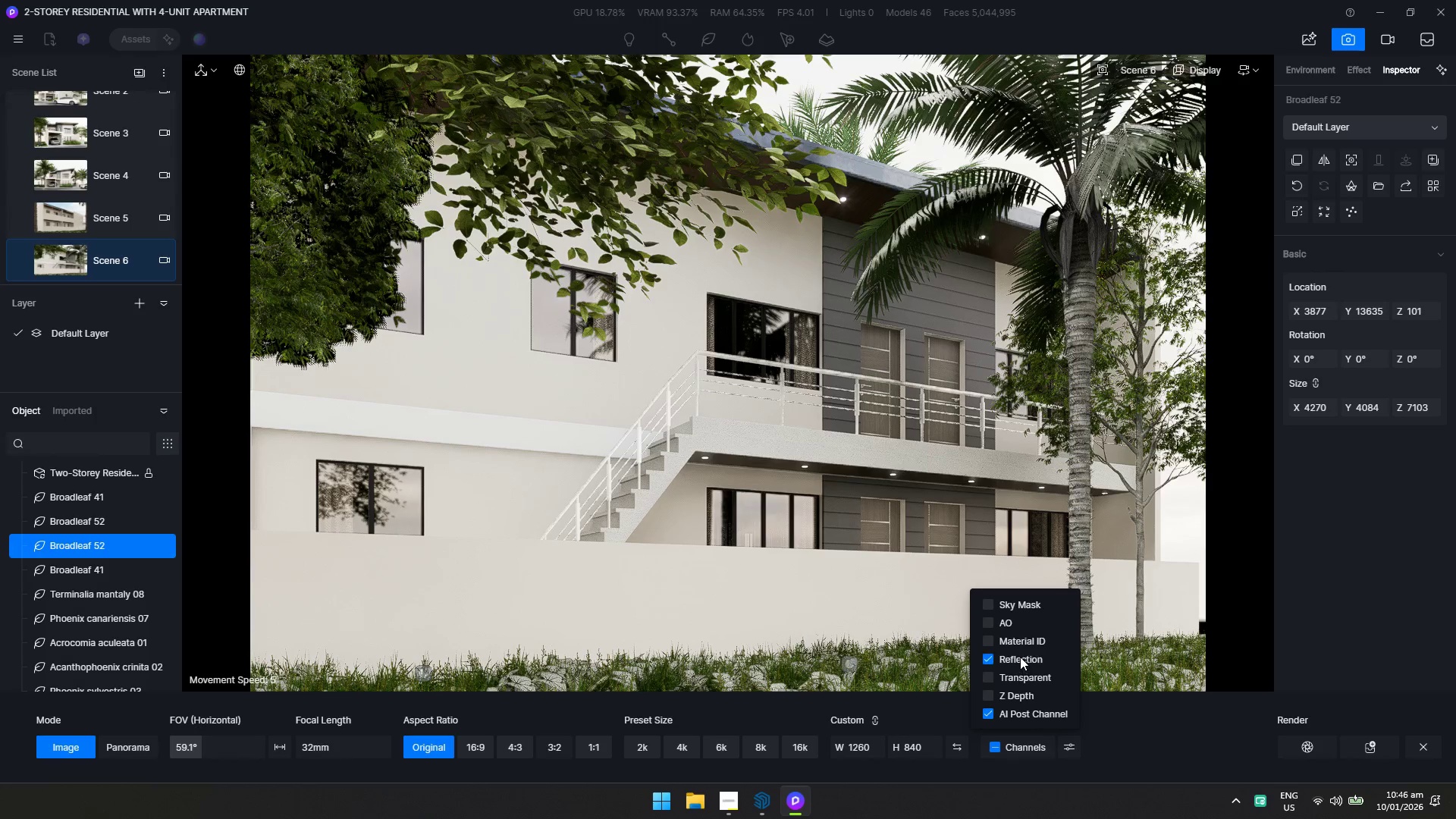 
triple_click([1009, 623])
 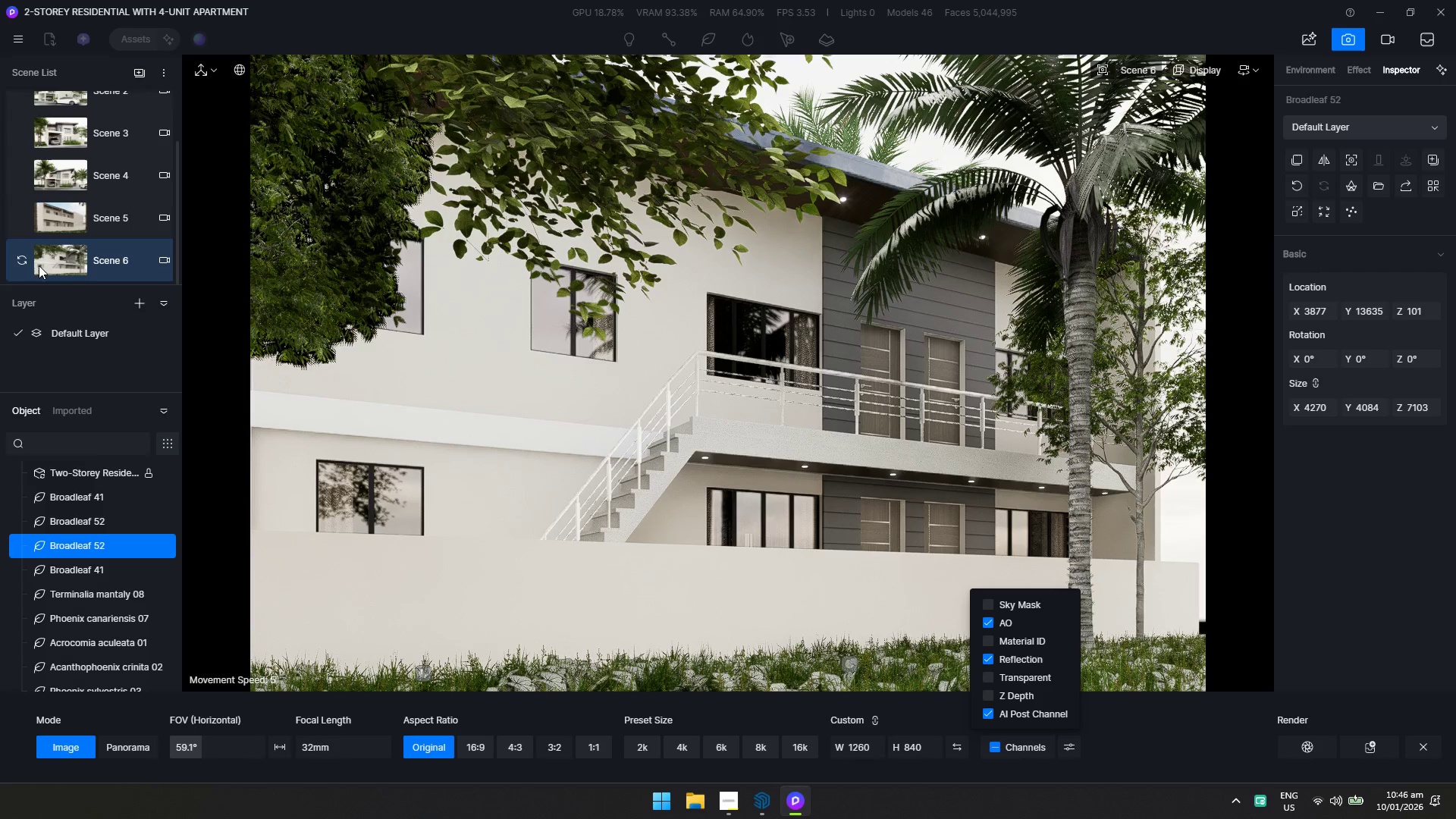 
left_click([21, 259])
 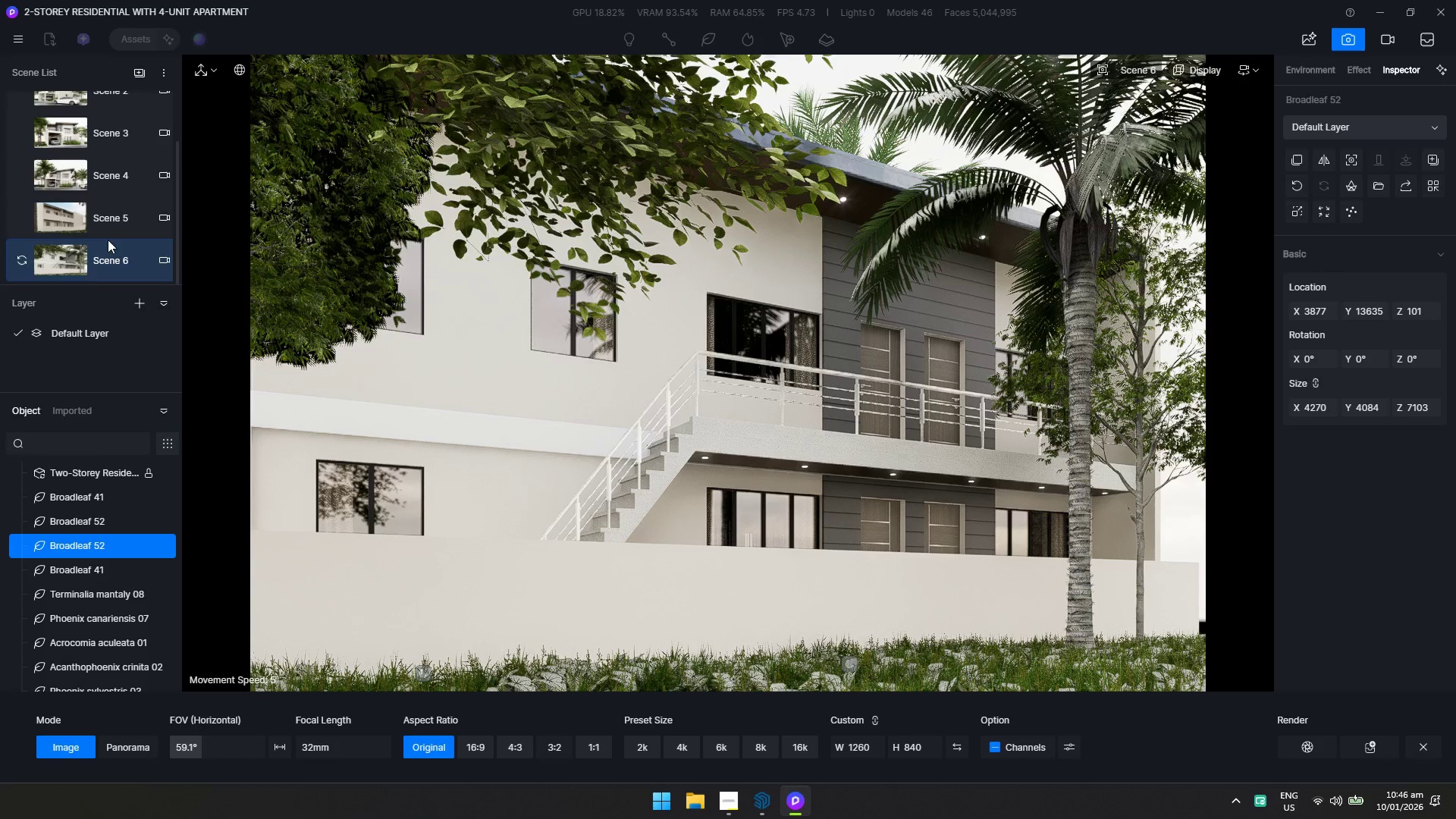 
key(F2)
 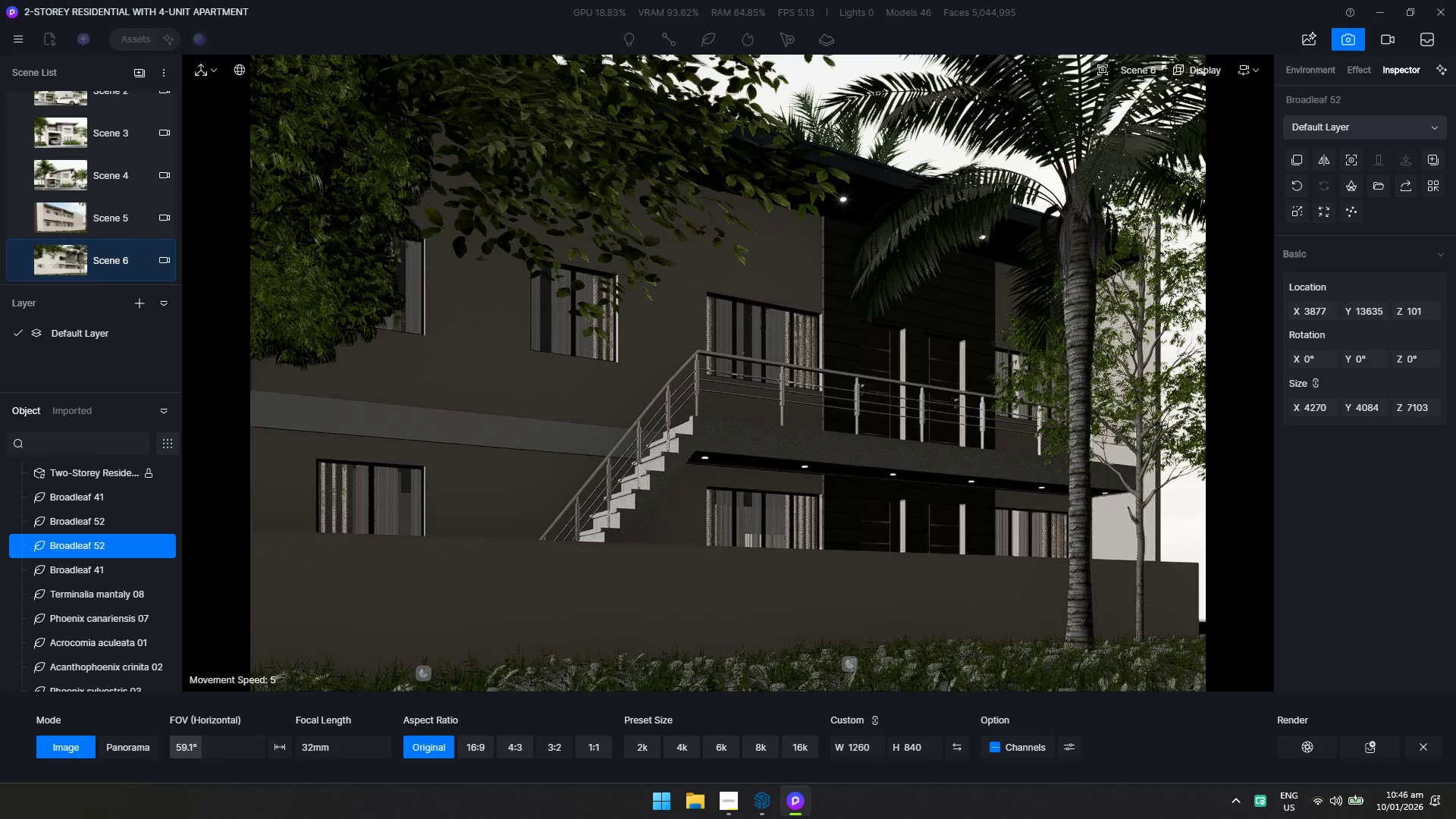 
scroll: coordinate [156, 239], scroll_direction: up, amount: 2.0
 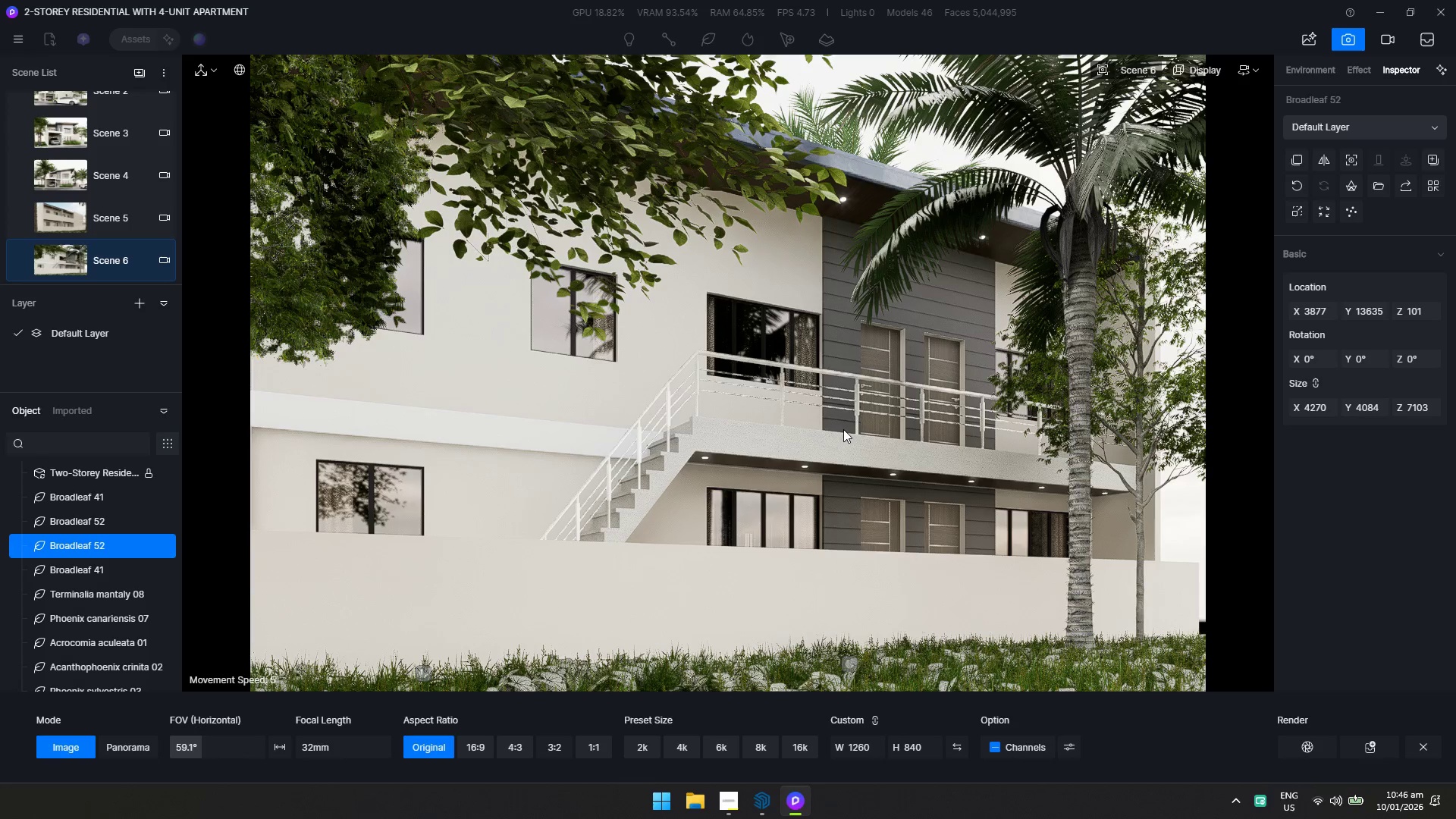 
hold_key(key=A, duration=1.08)
 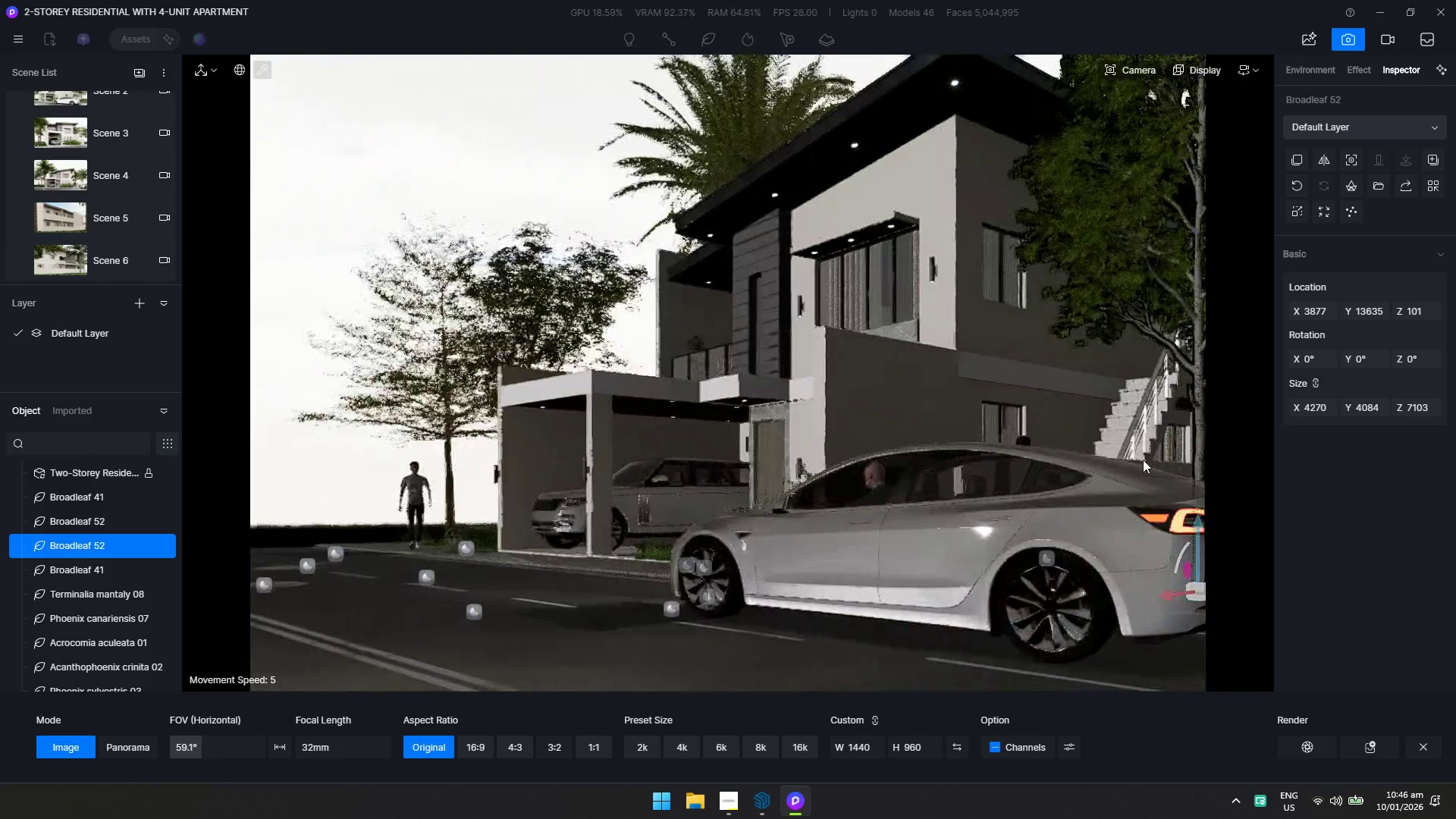 
hold_key(key=ShiftLeft, duration=4.16)
 